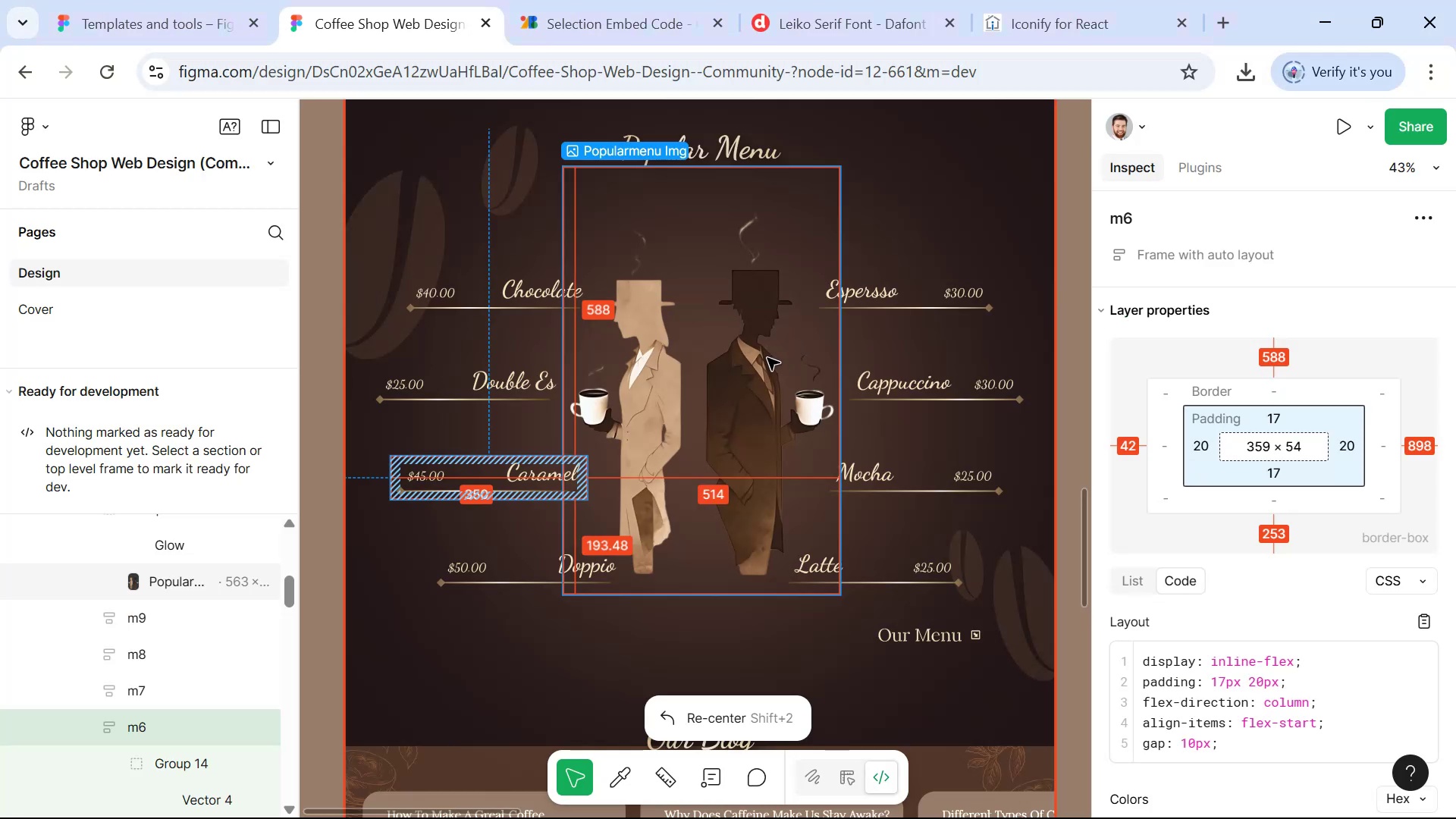 
left_click([722, 334])
 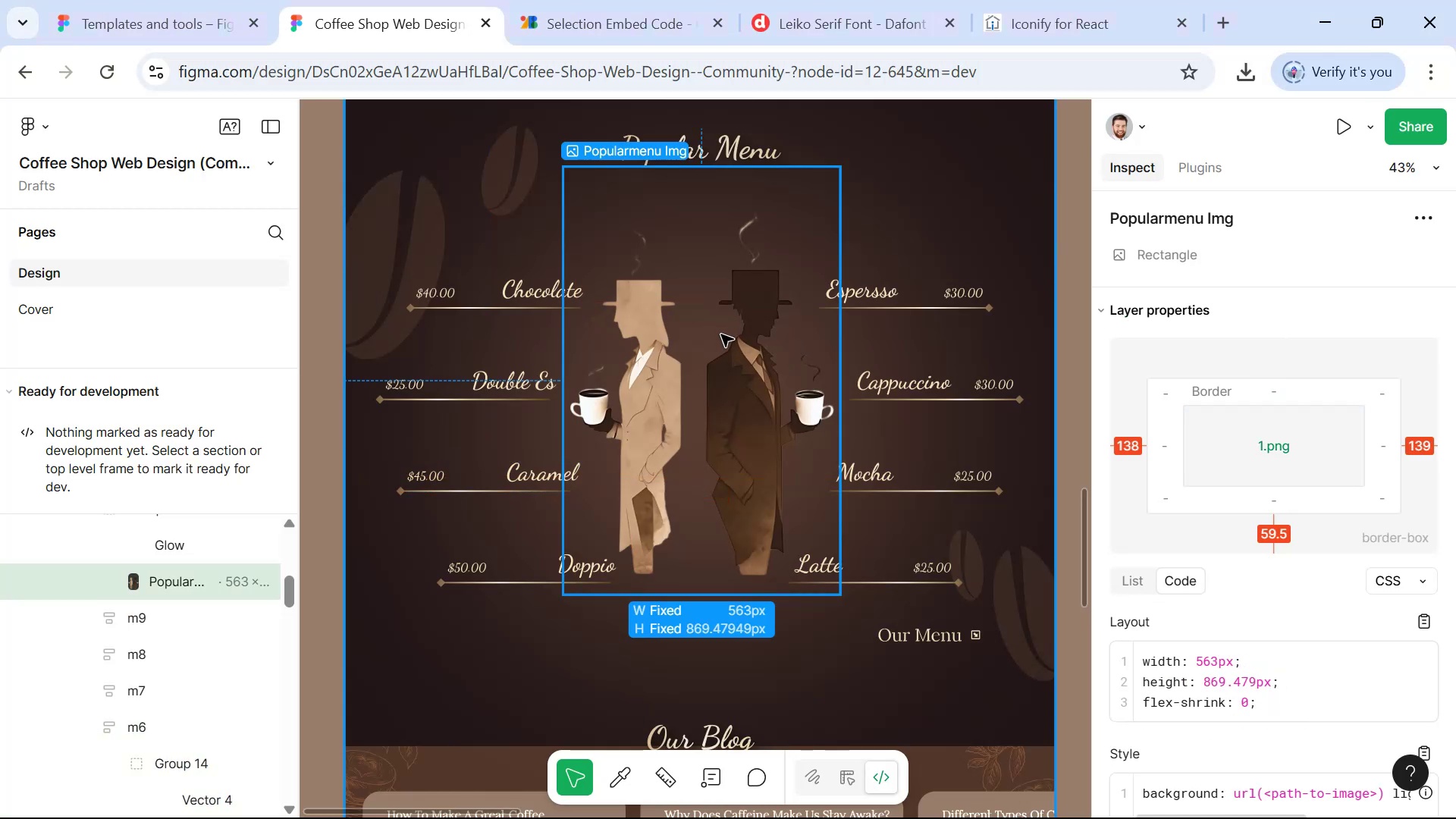 
key(Alt+Tab)
 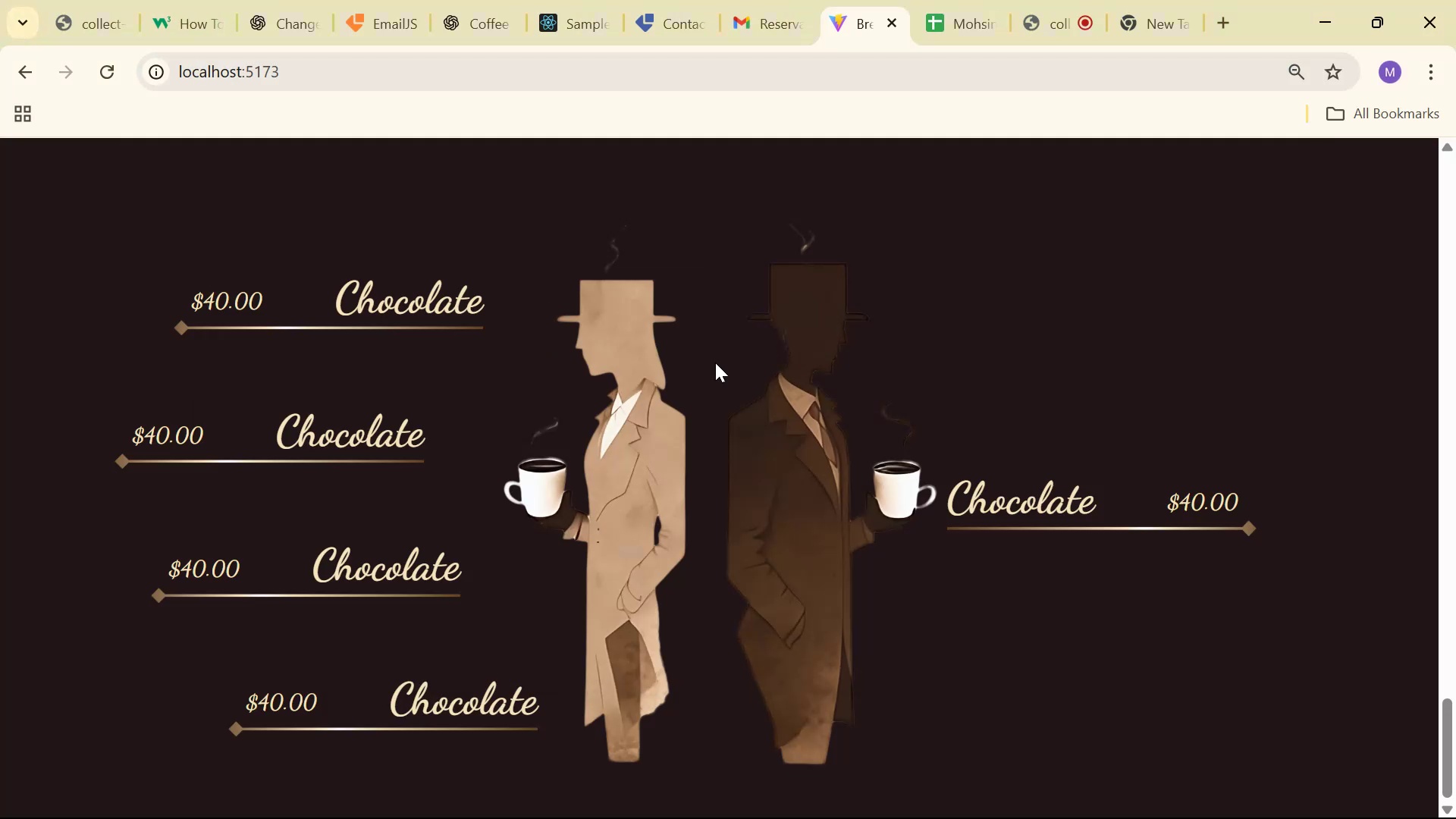 
key(Alt+Tab)
 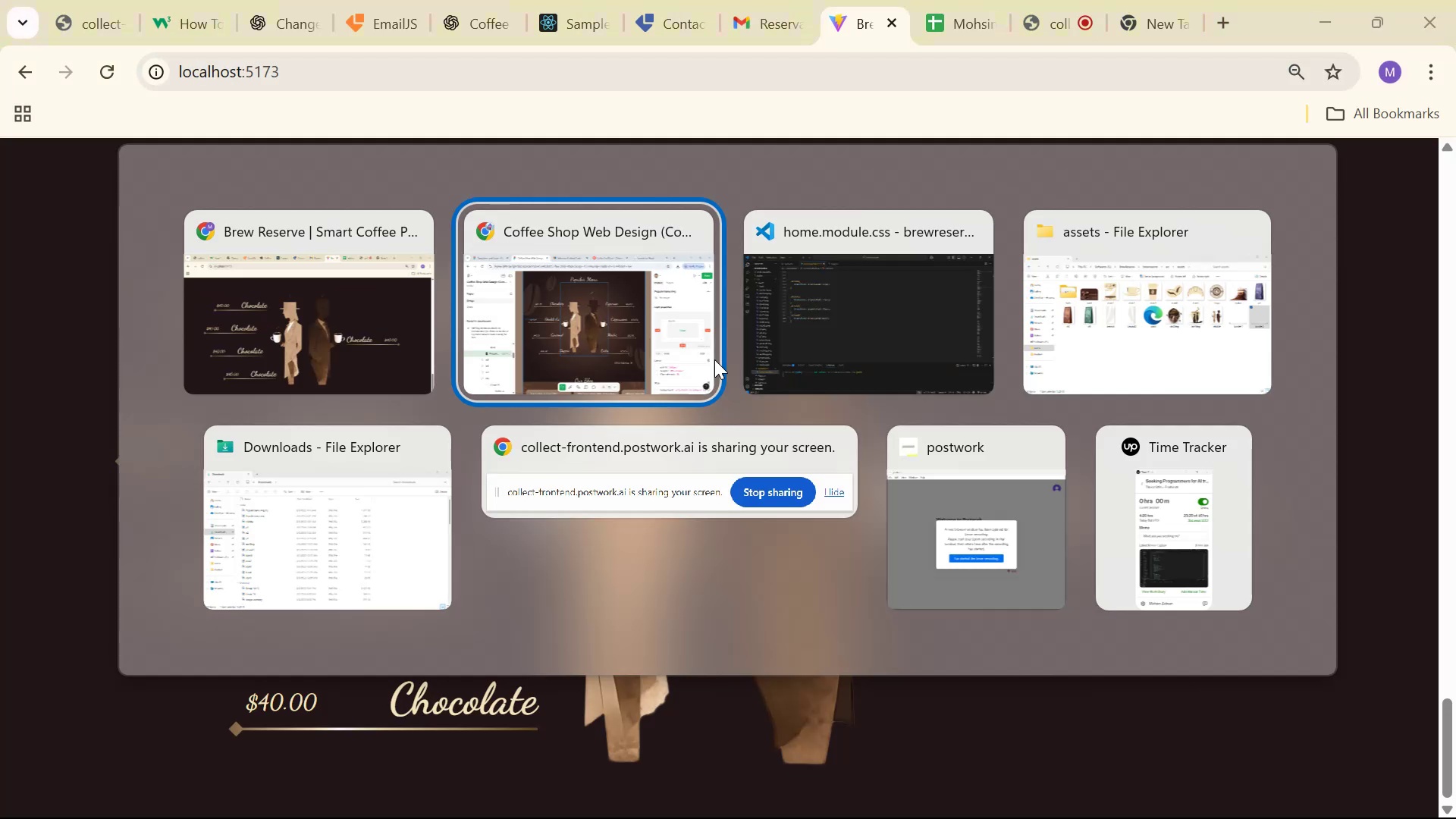 
key(Alt+Tab)
 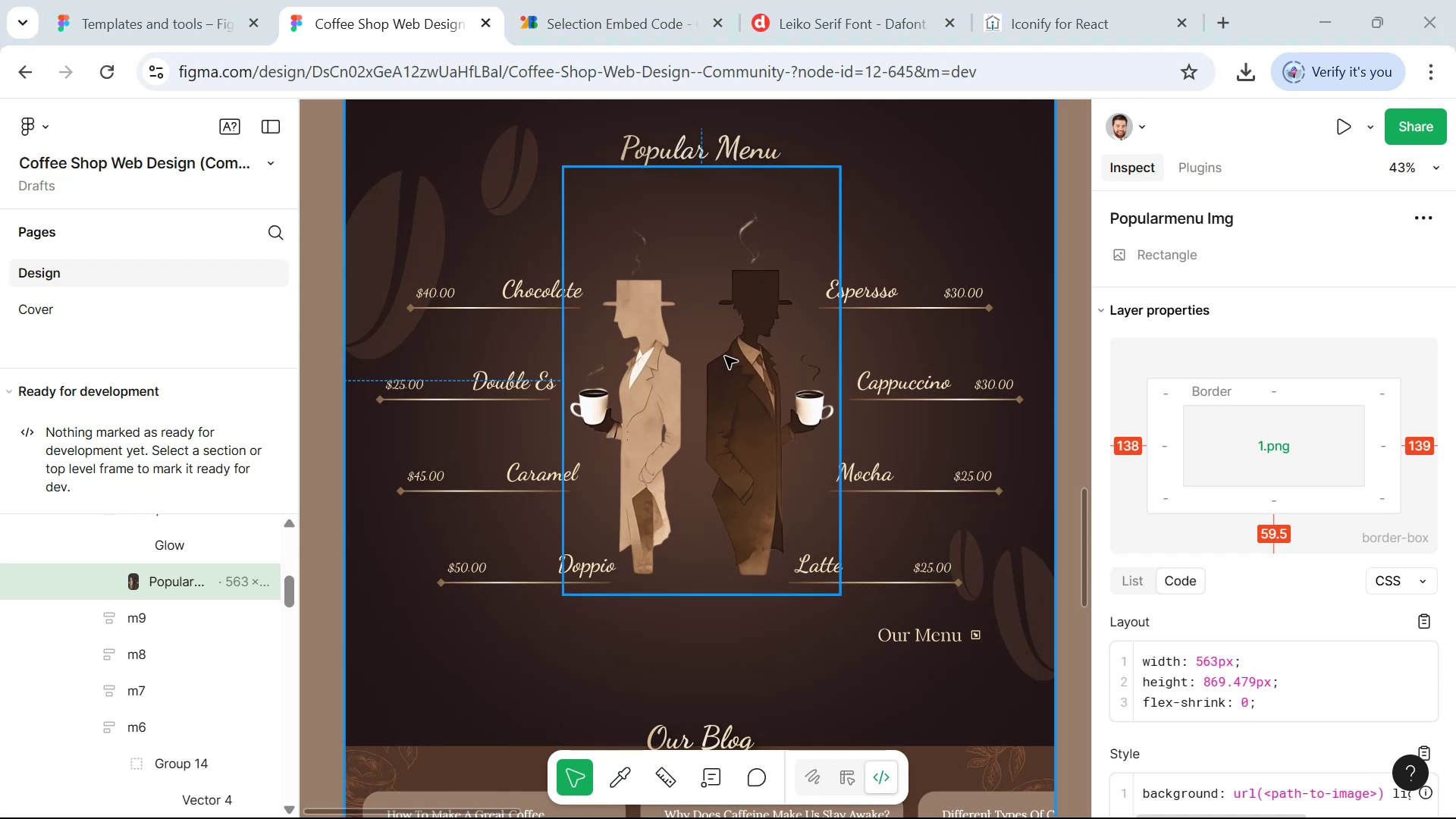 
key(Alt+Tab)
 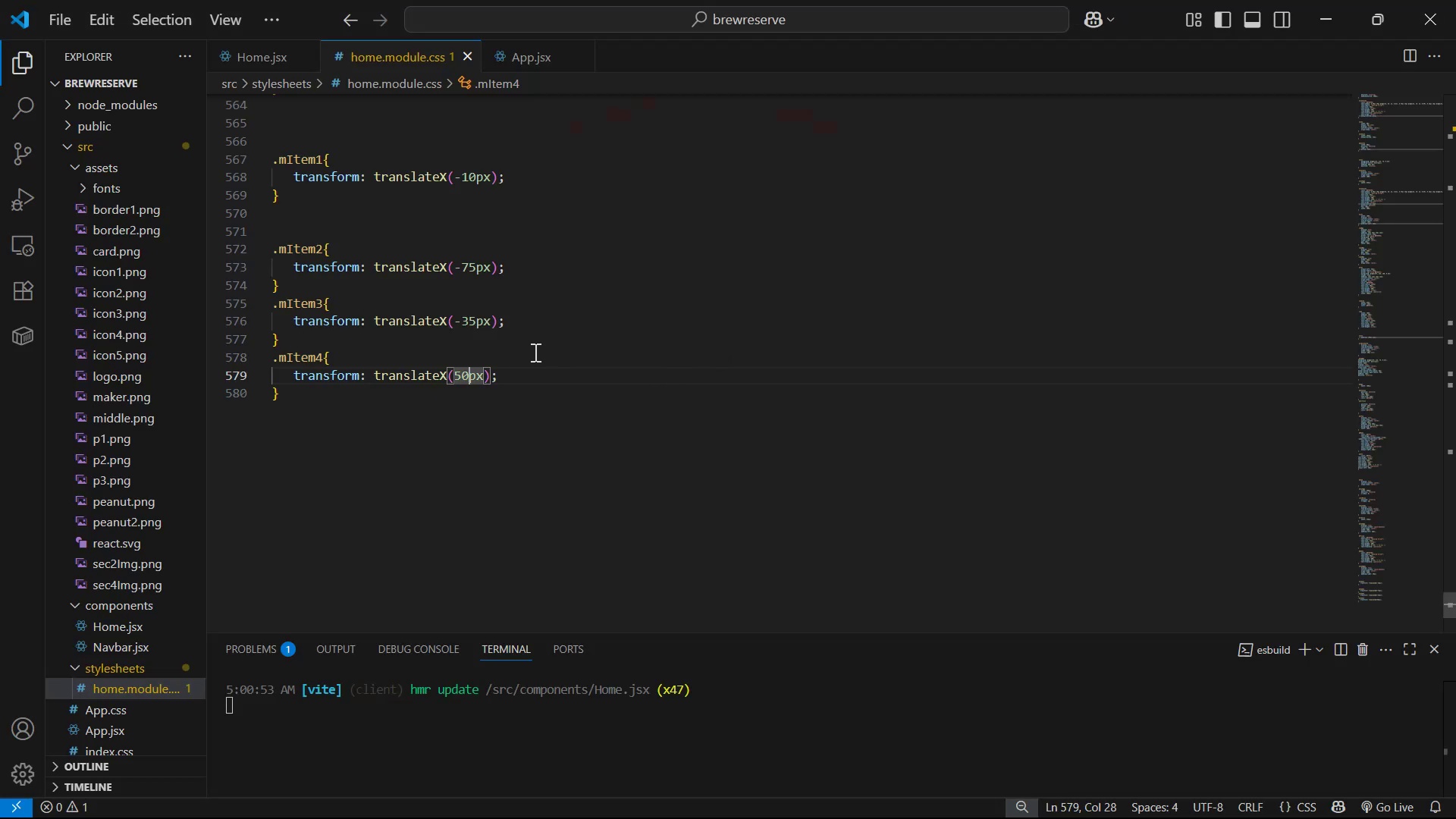 
scroll: coordinate [491, 237], scroll_direction: up, amount: 2.0
 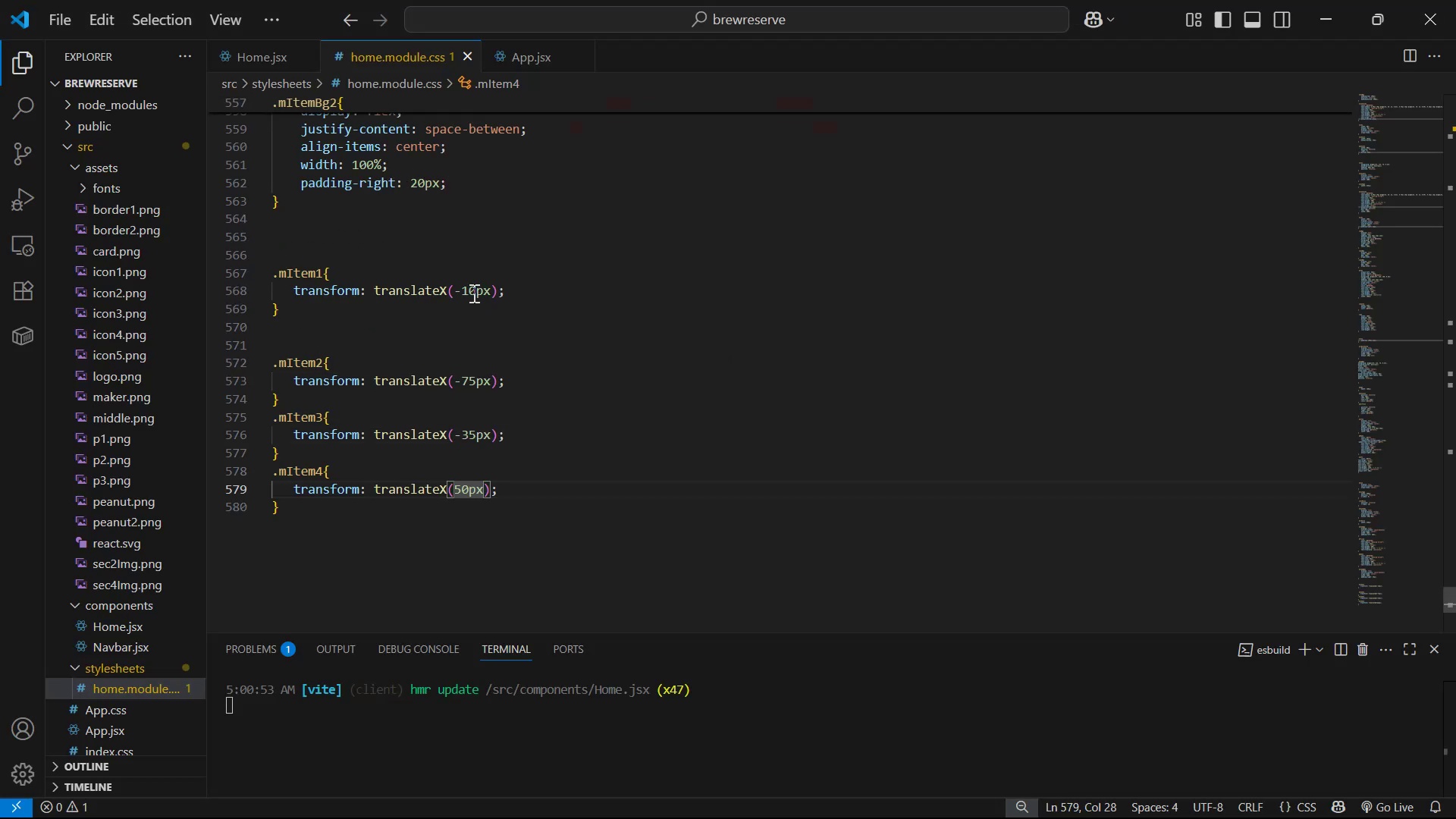 
left_click([470, 290])
 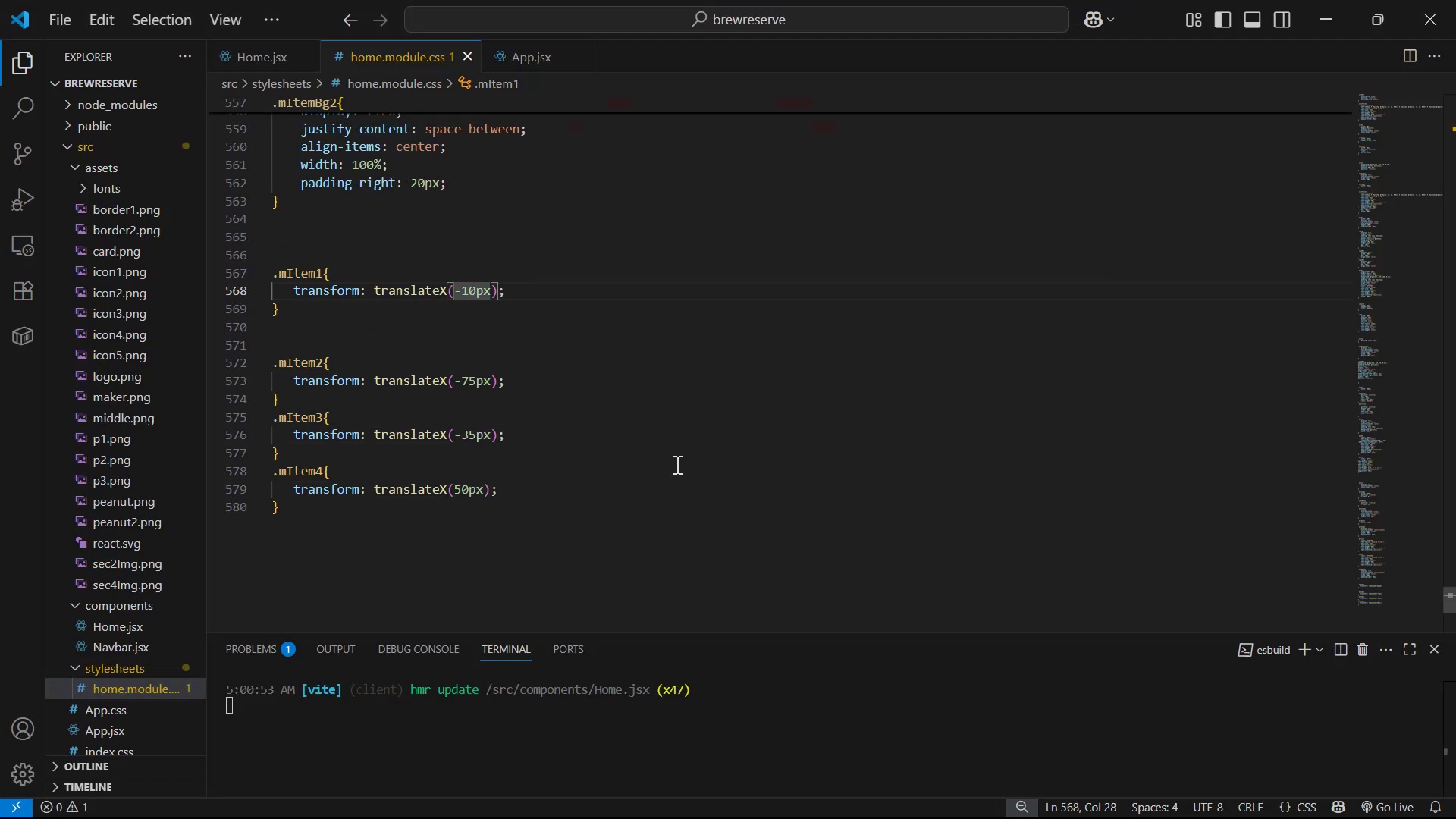 
key(Backspace)
 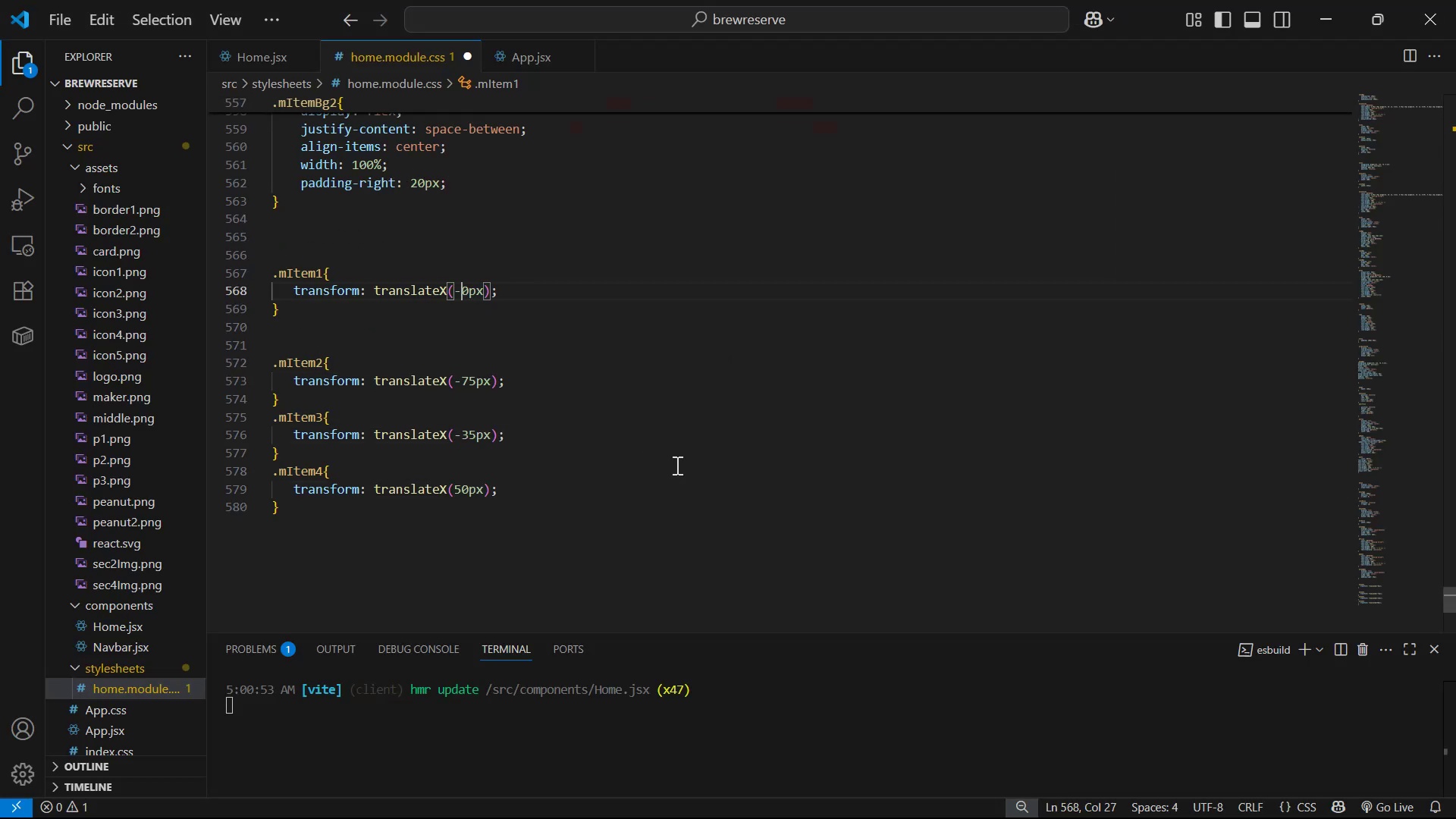 
key(Backspace)
 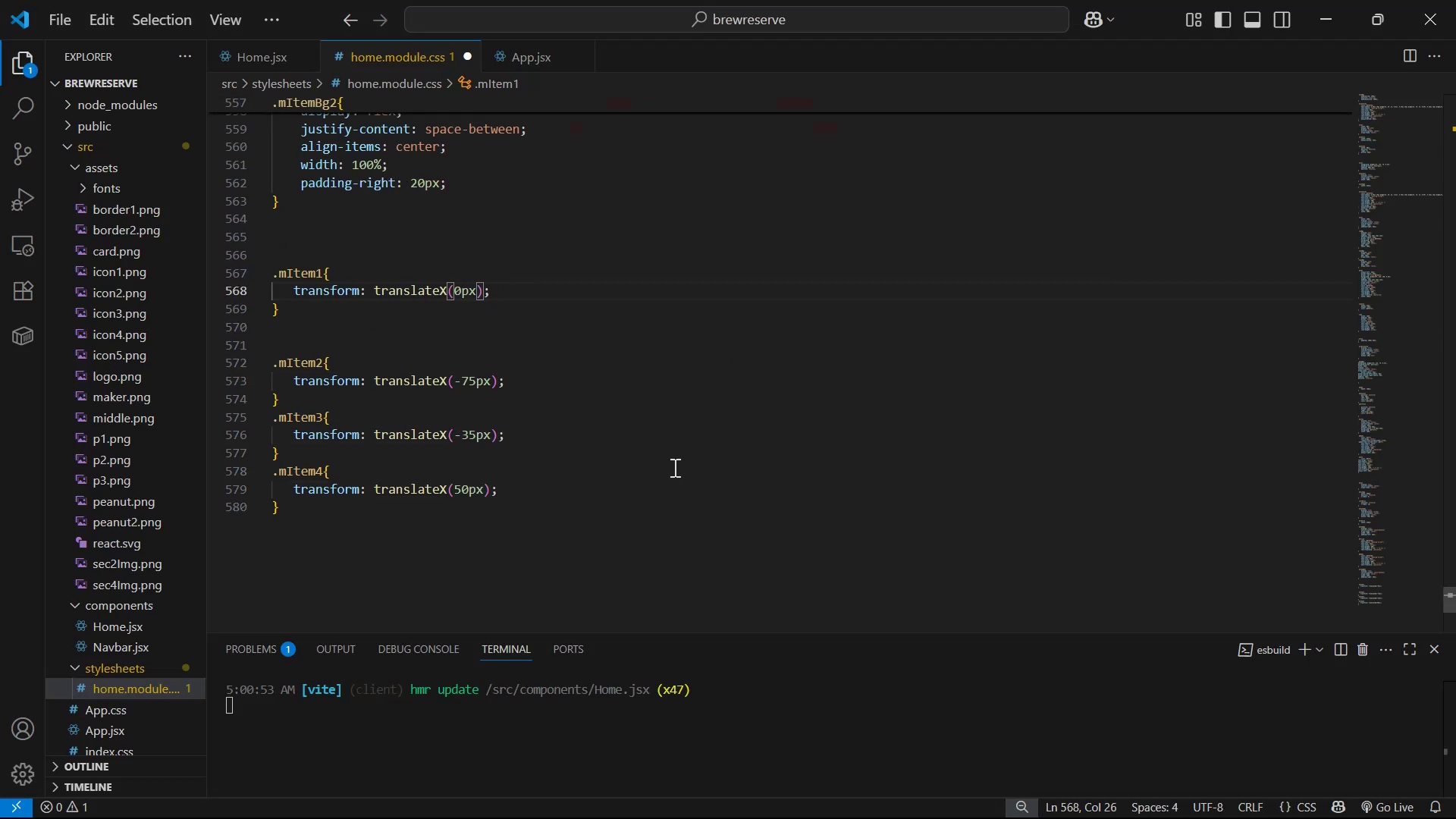 
key(1)
 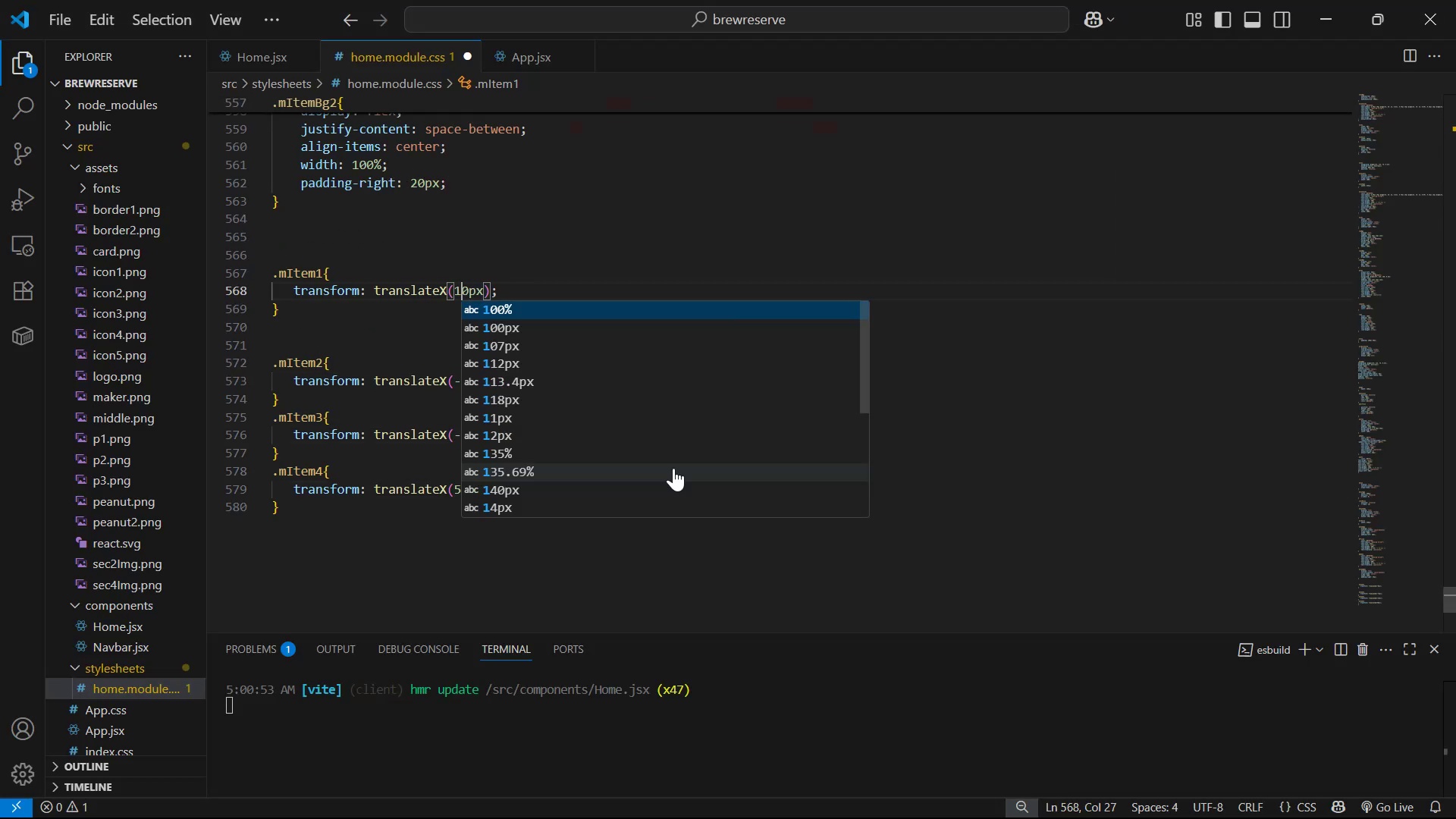 
key(Control+S)
 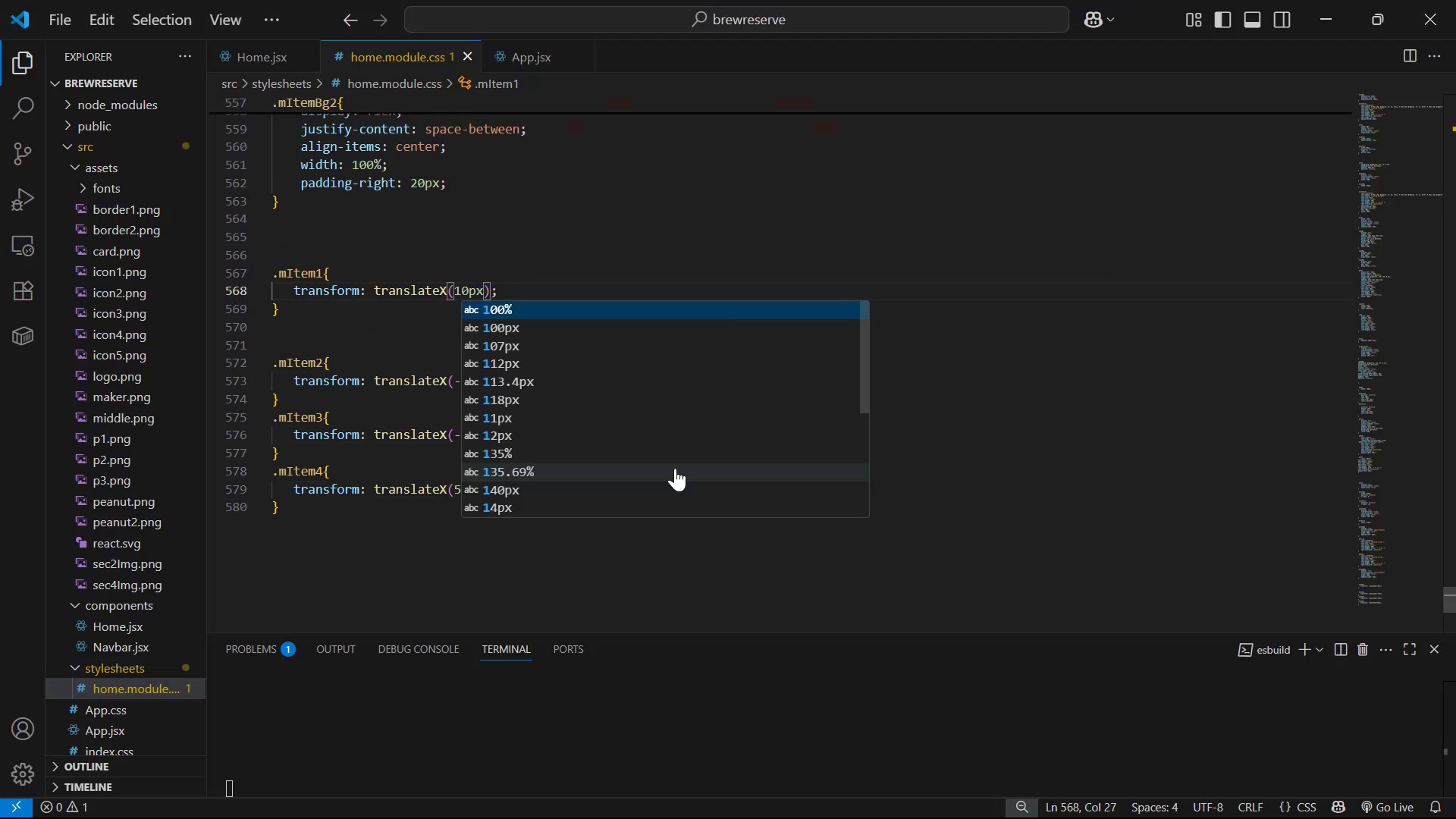 
key(Alt+Tab)
 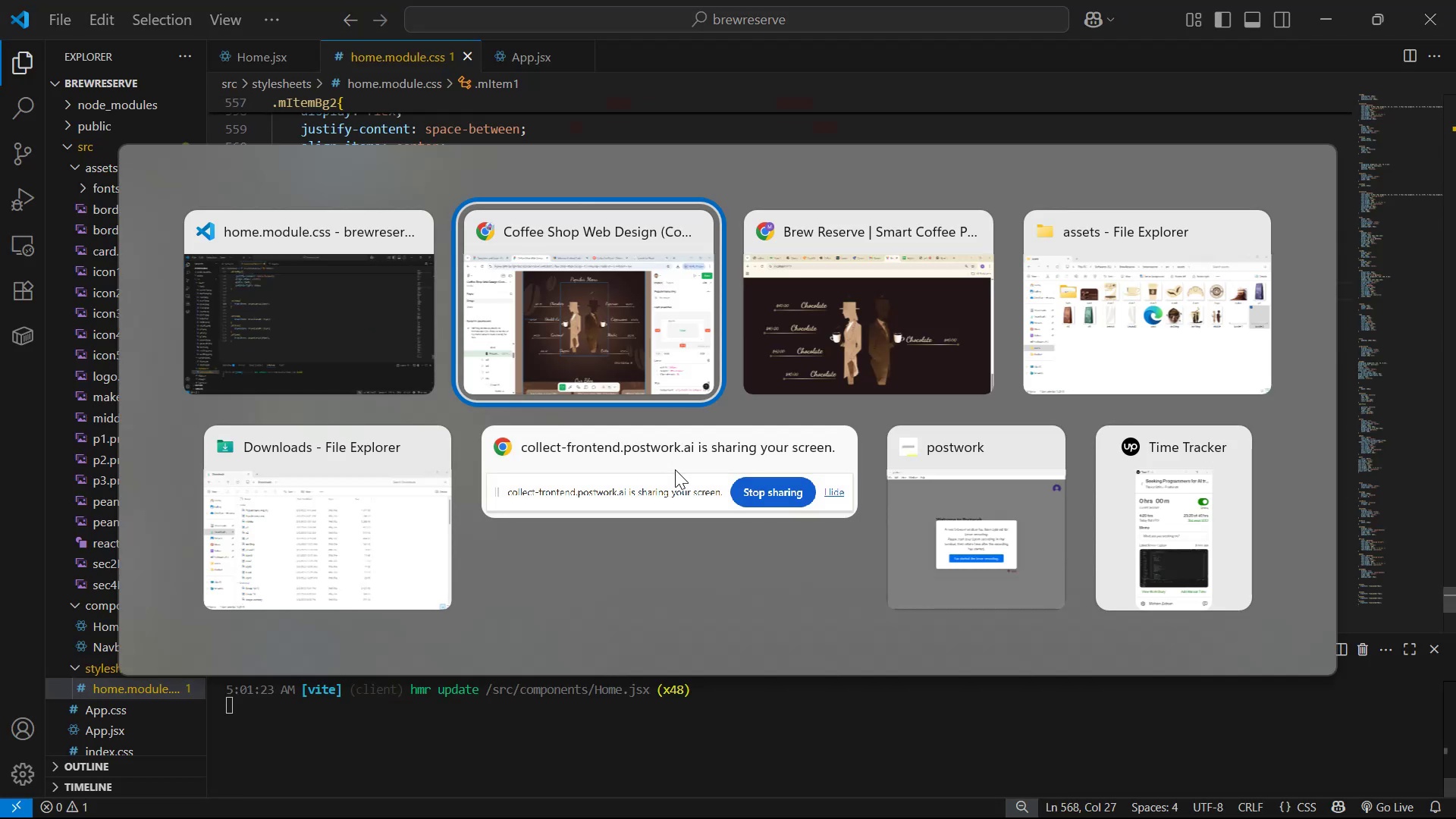 
key(Alt+Tab)
 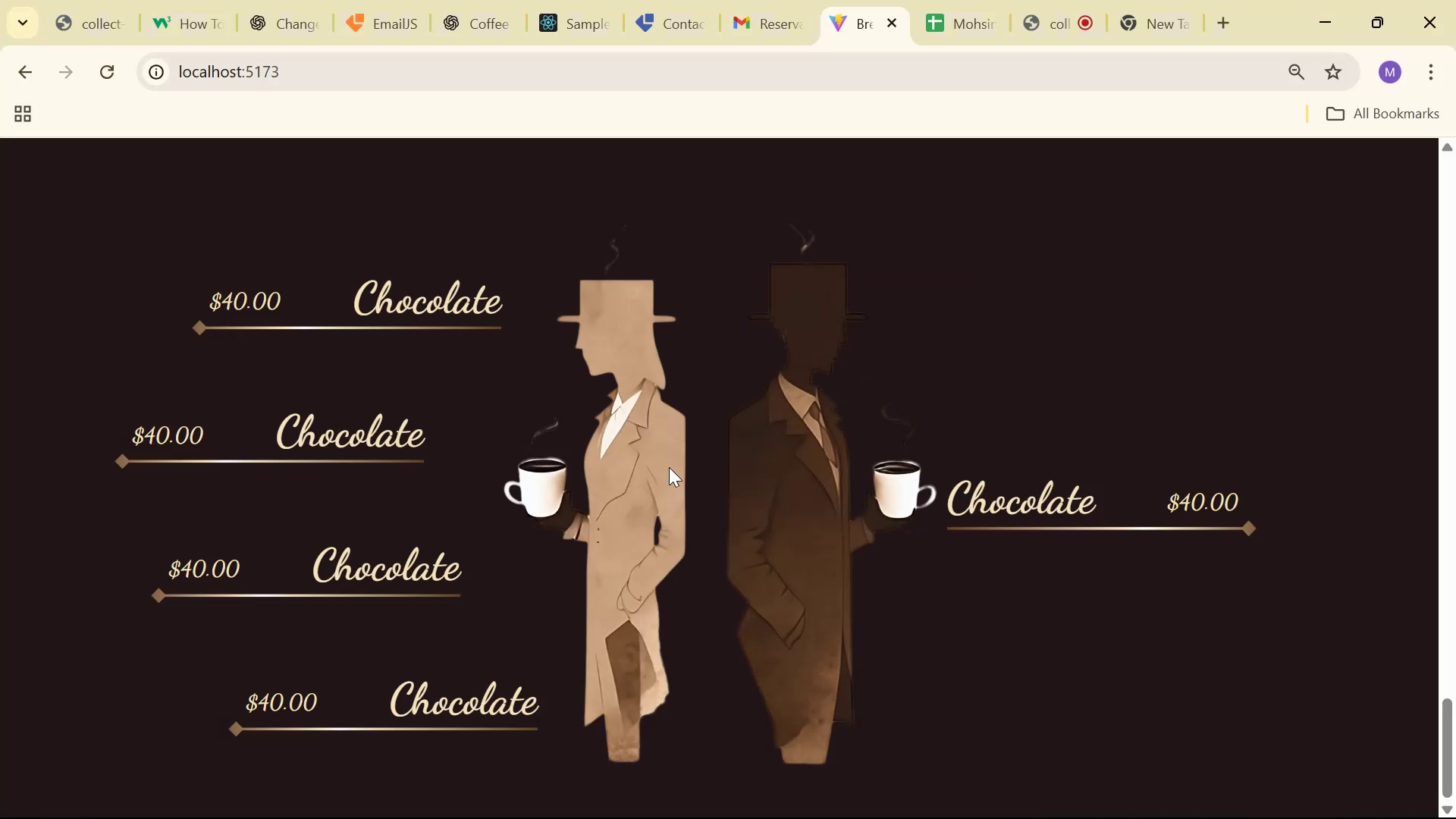 
key(Alt+Tab)
 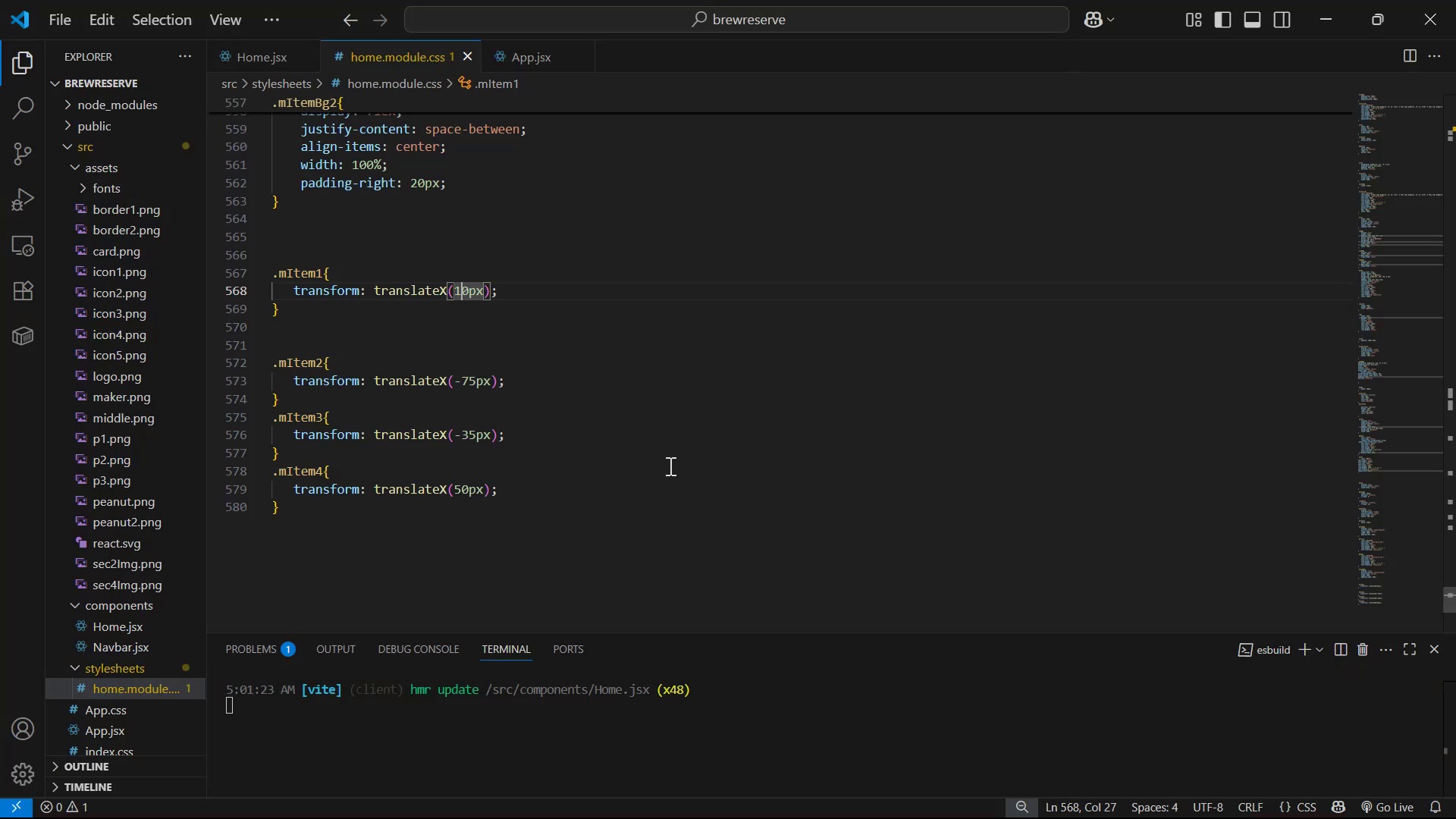 
key(Backspace)
 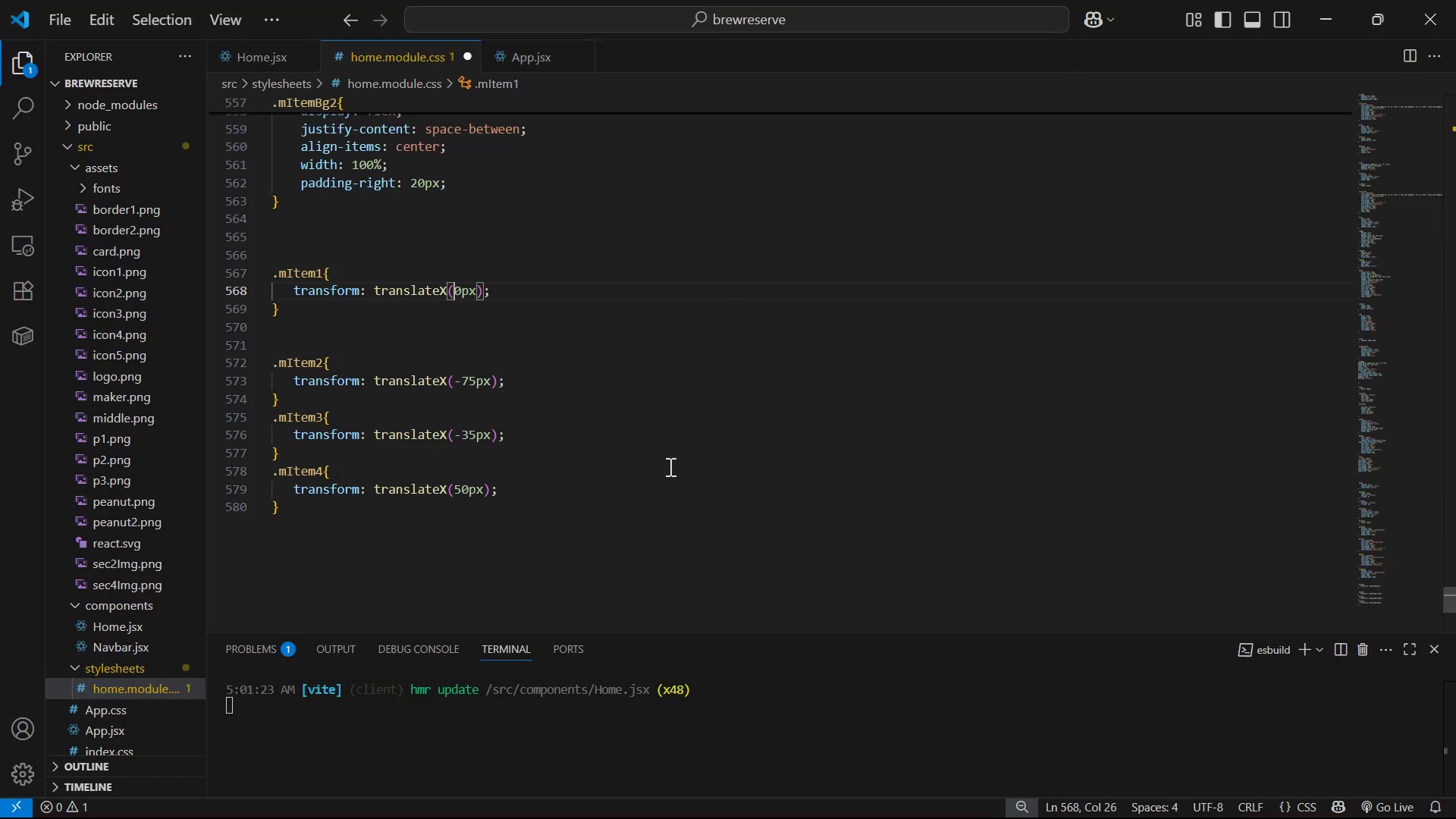 
key(4)
 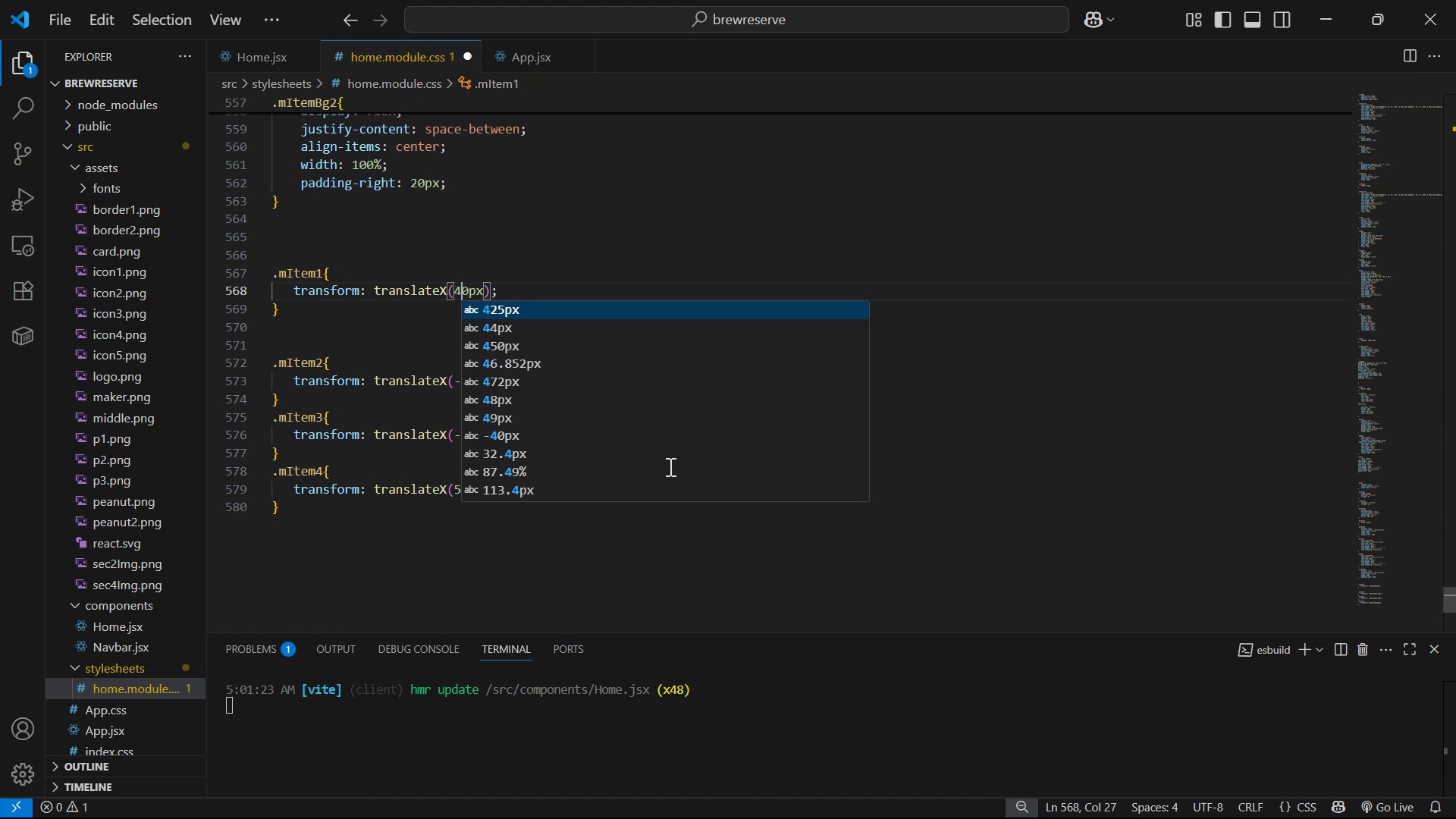 
key(Control+S)
 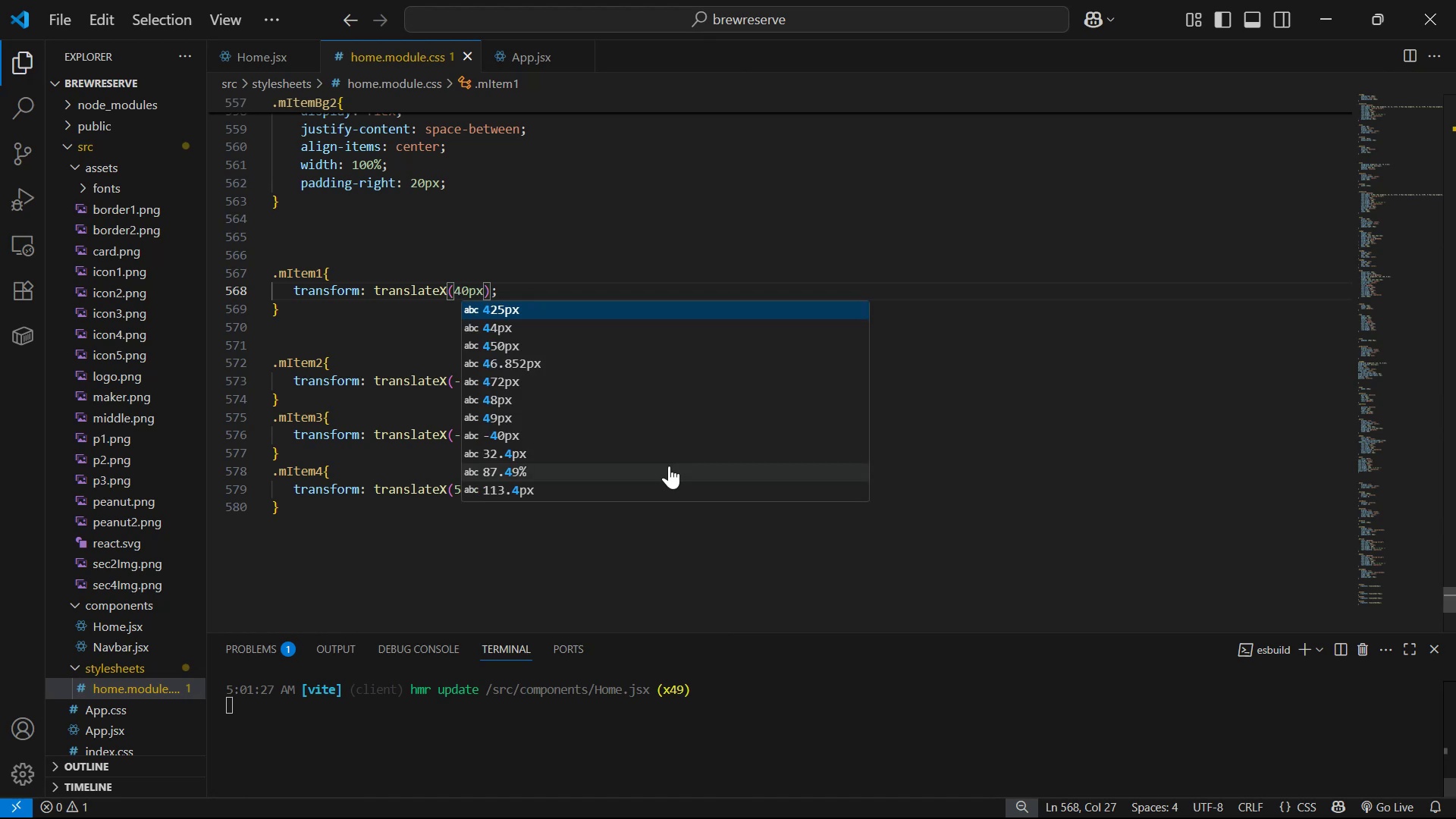 
key(Alt+Tab)
 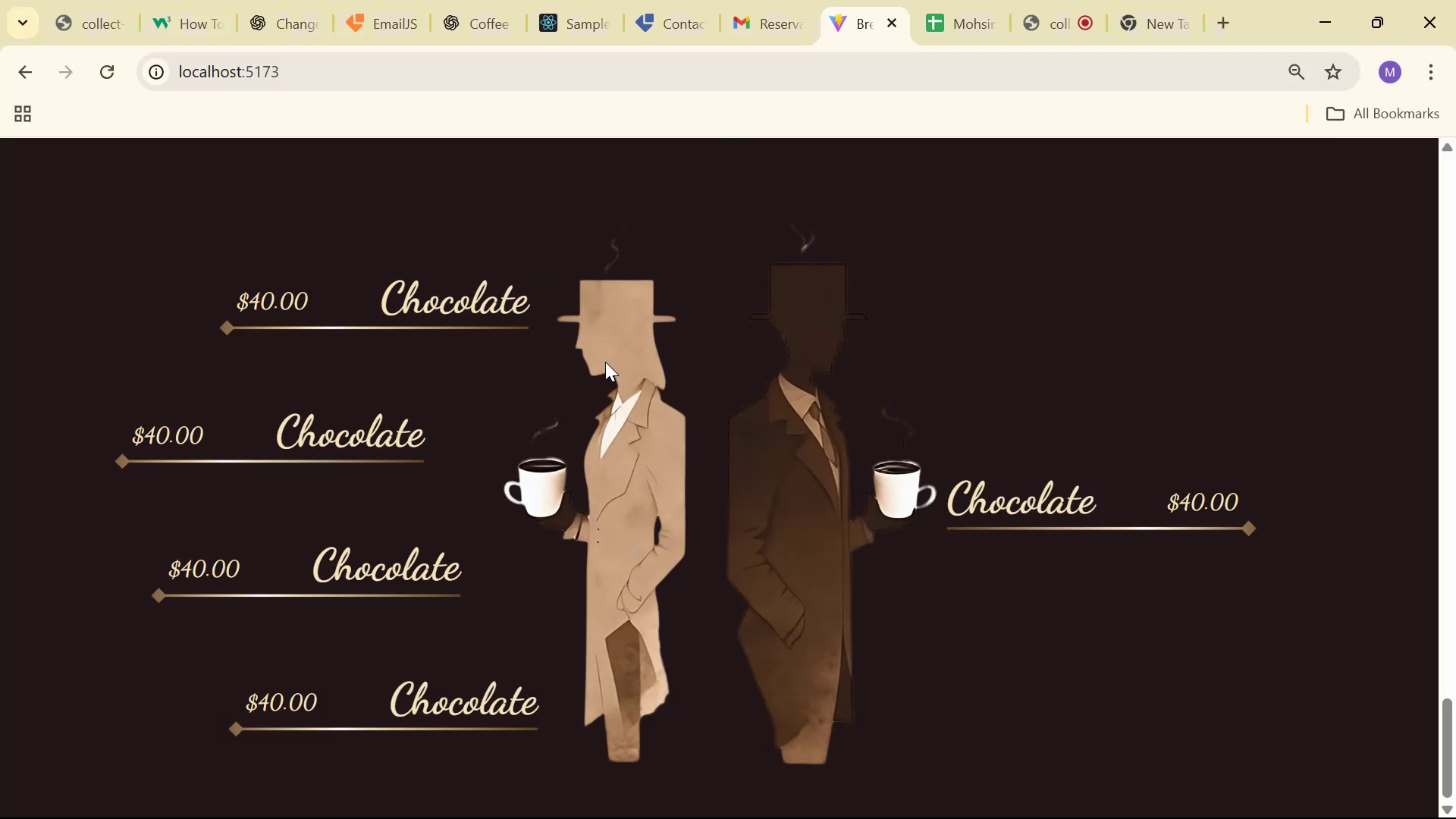 
key(Alt+Tab)
 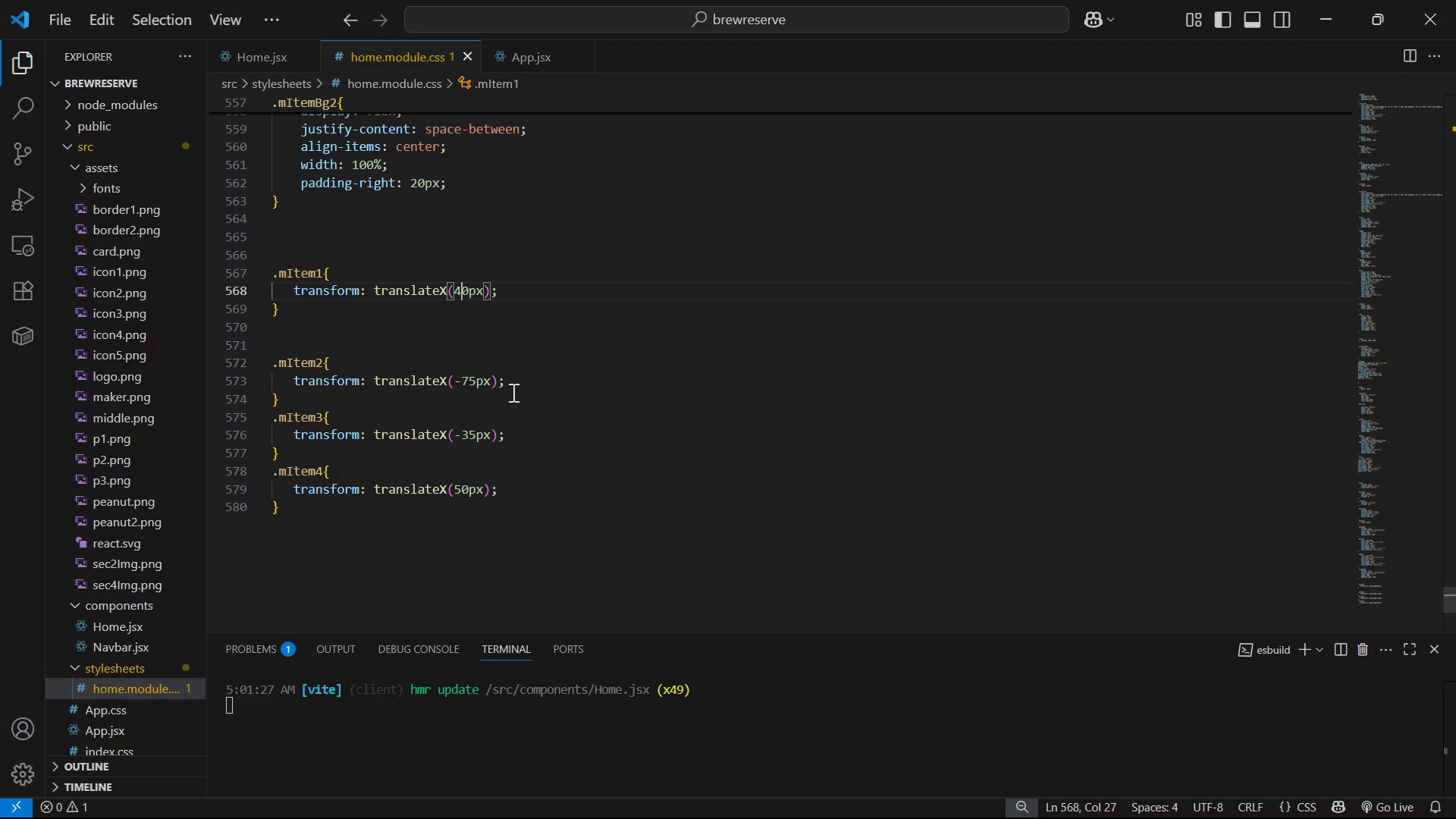 
left_click([465, 384])
 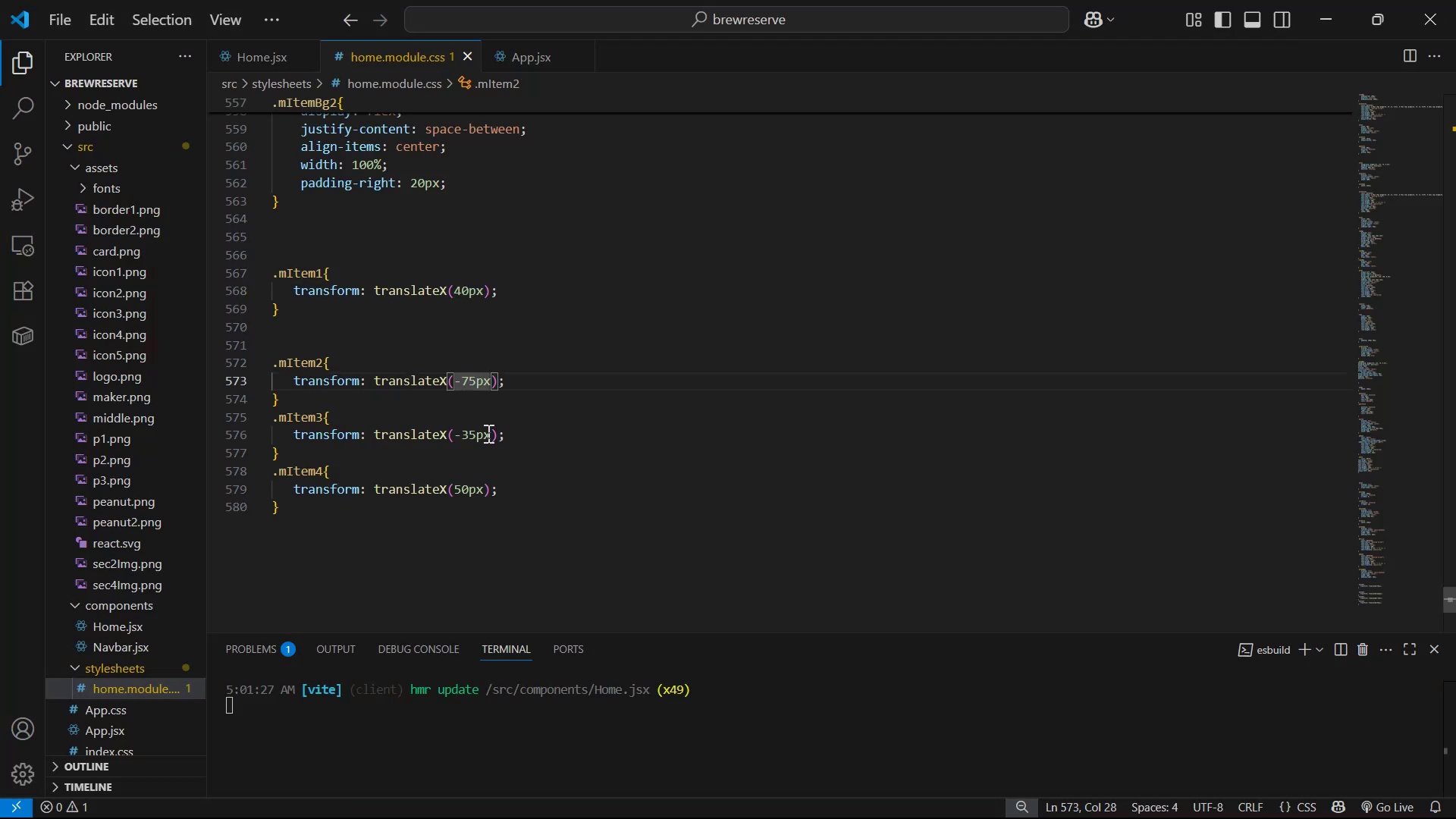 
key(Backspace)
 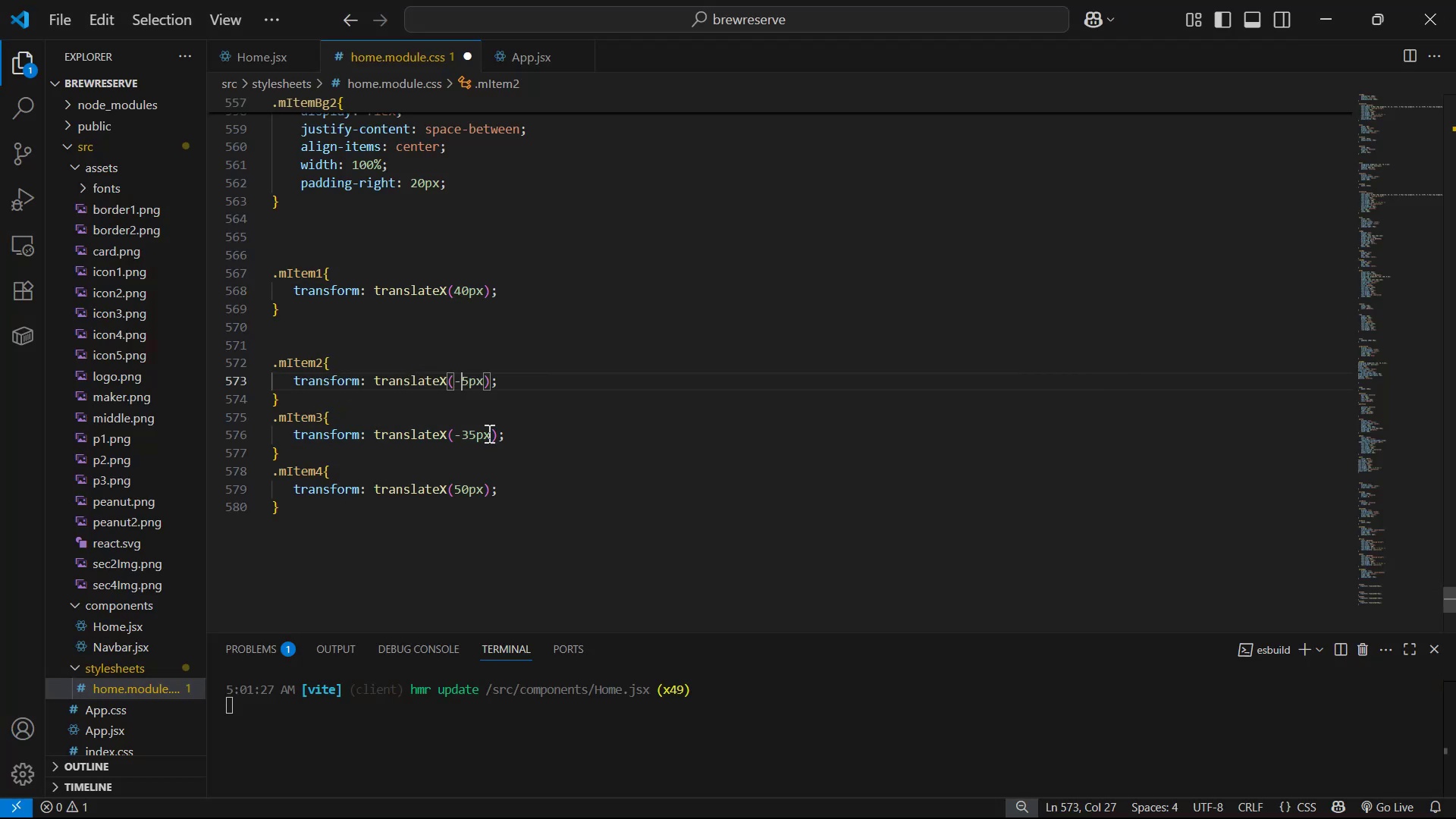 
key(2)
 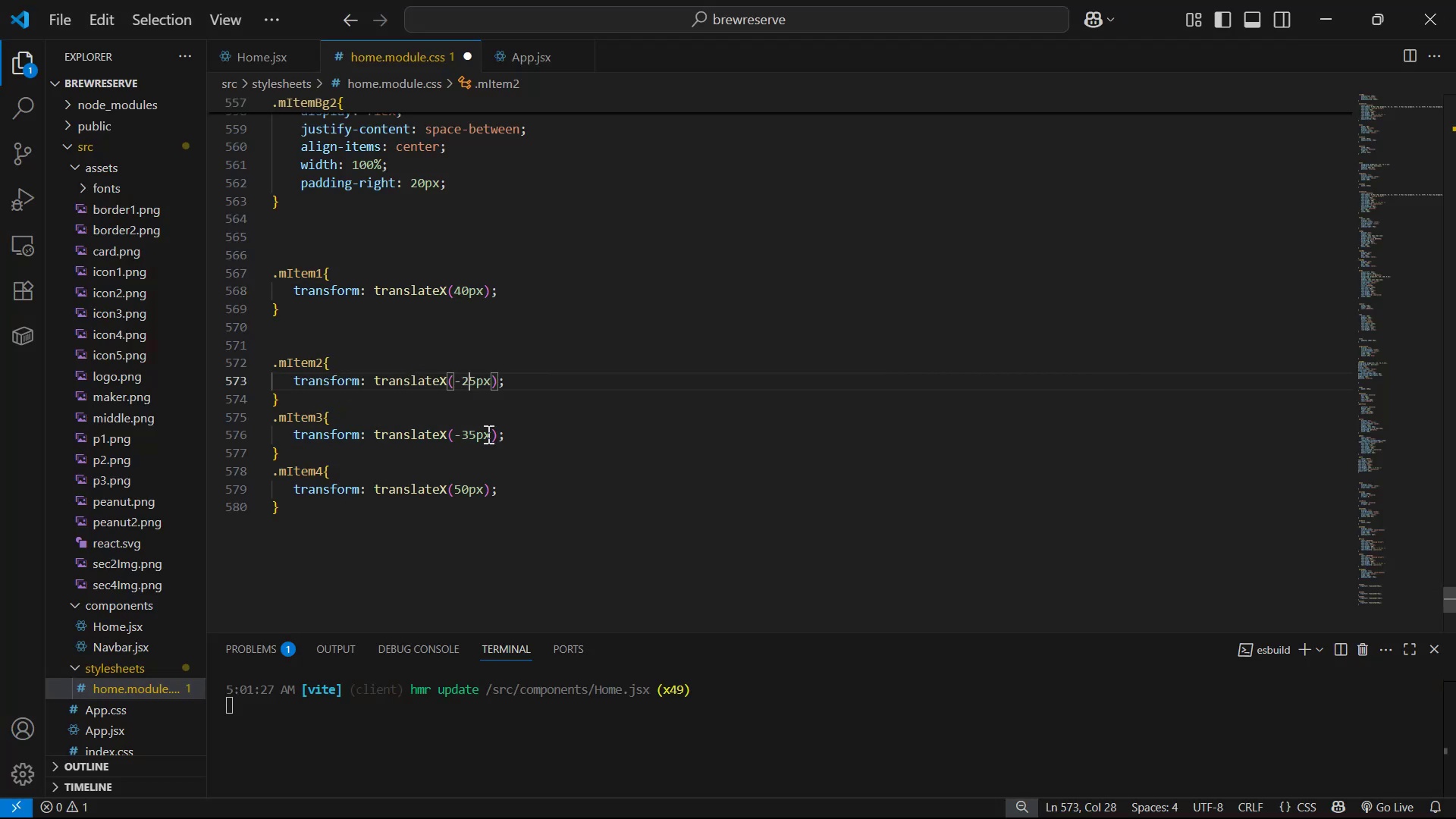 
key(Control+ControlLeft)
 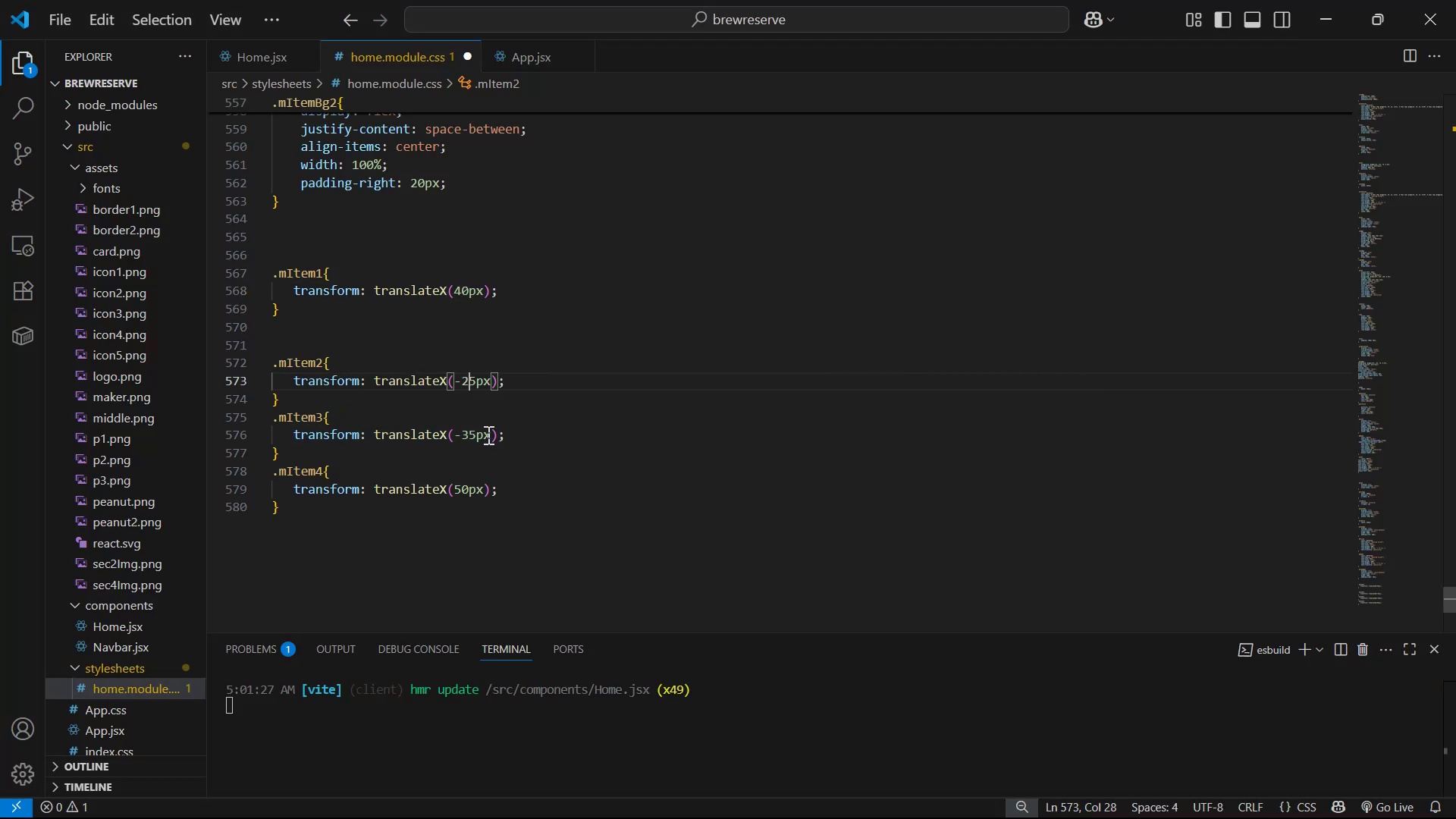 
key(Control+S)
 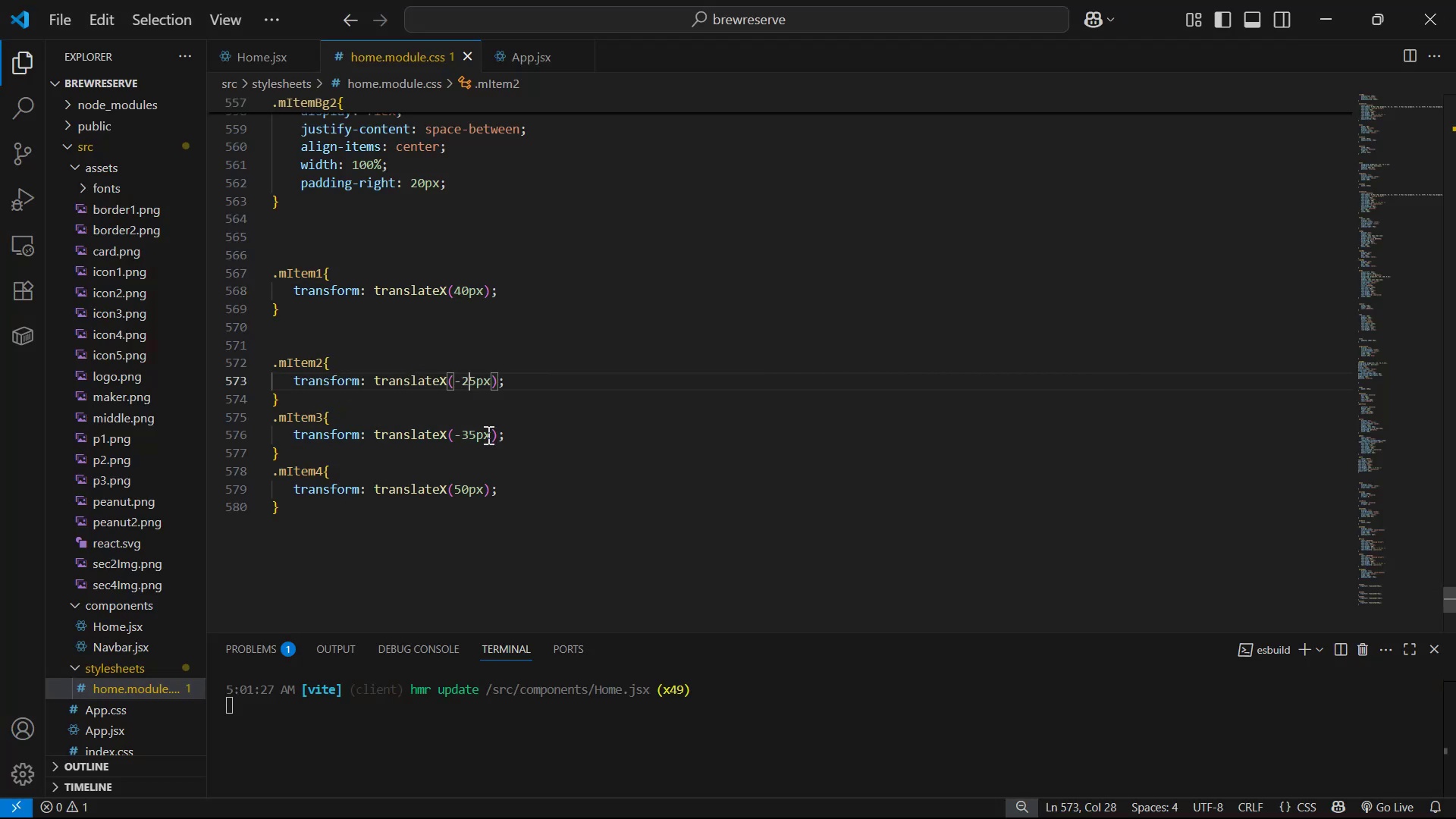 
key(Alt+AltLeft)
 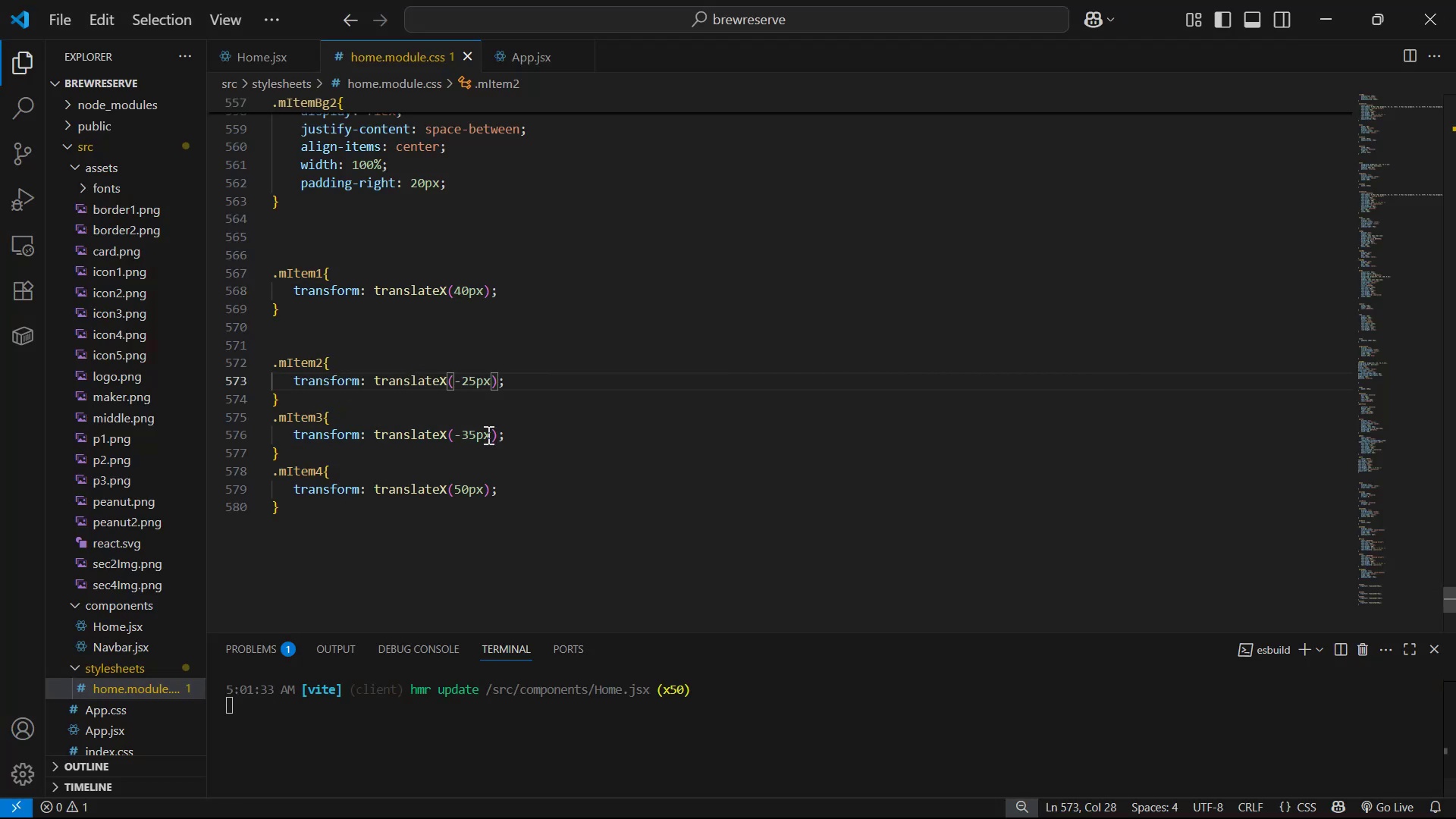 
key(Alt+Tab)
 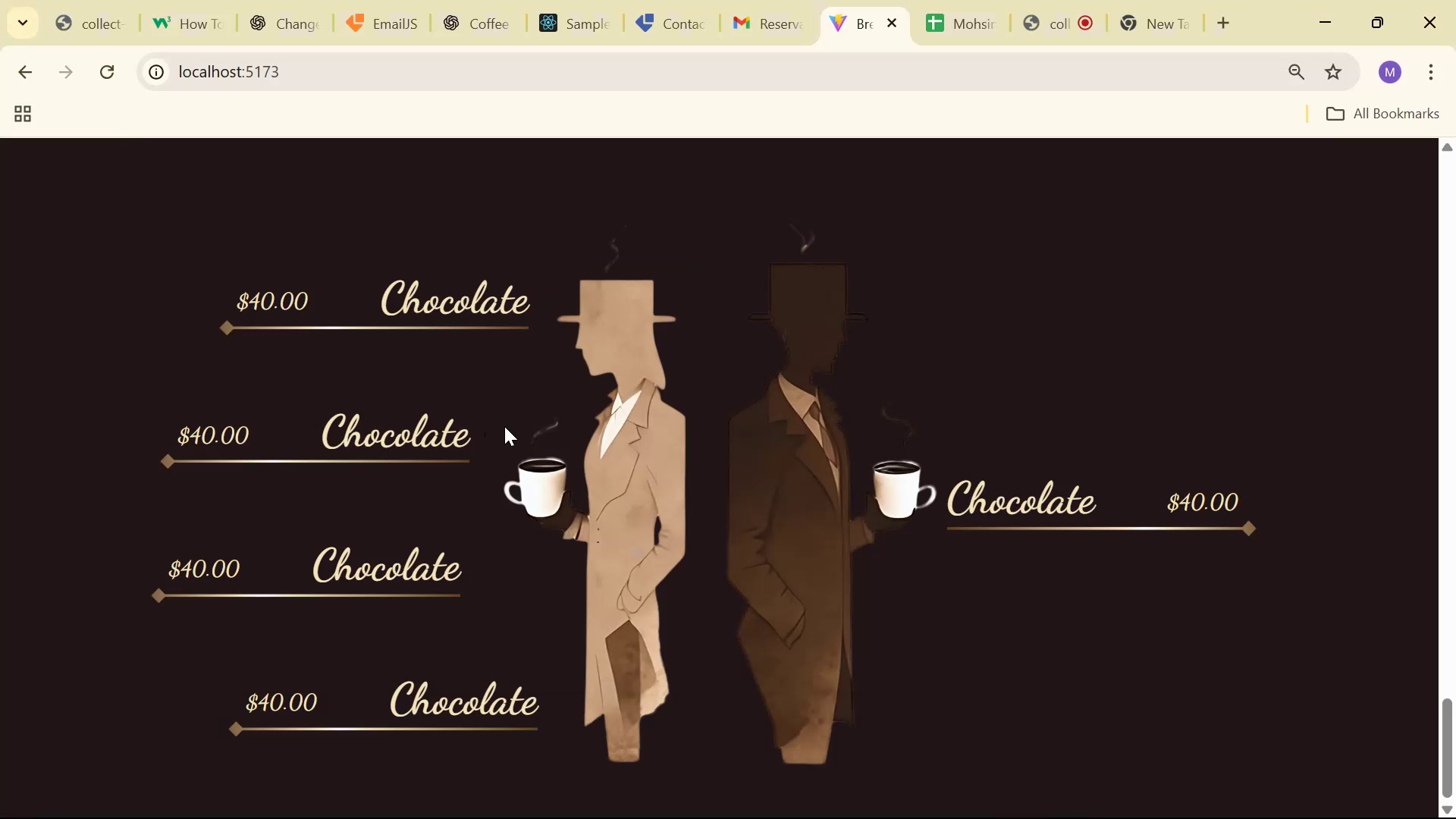 
key(Alt+AltLeft)
 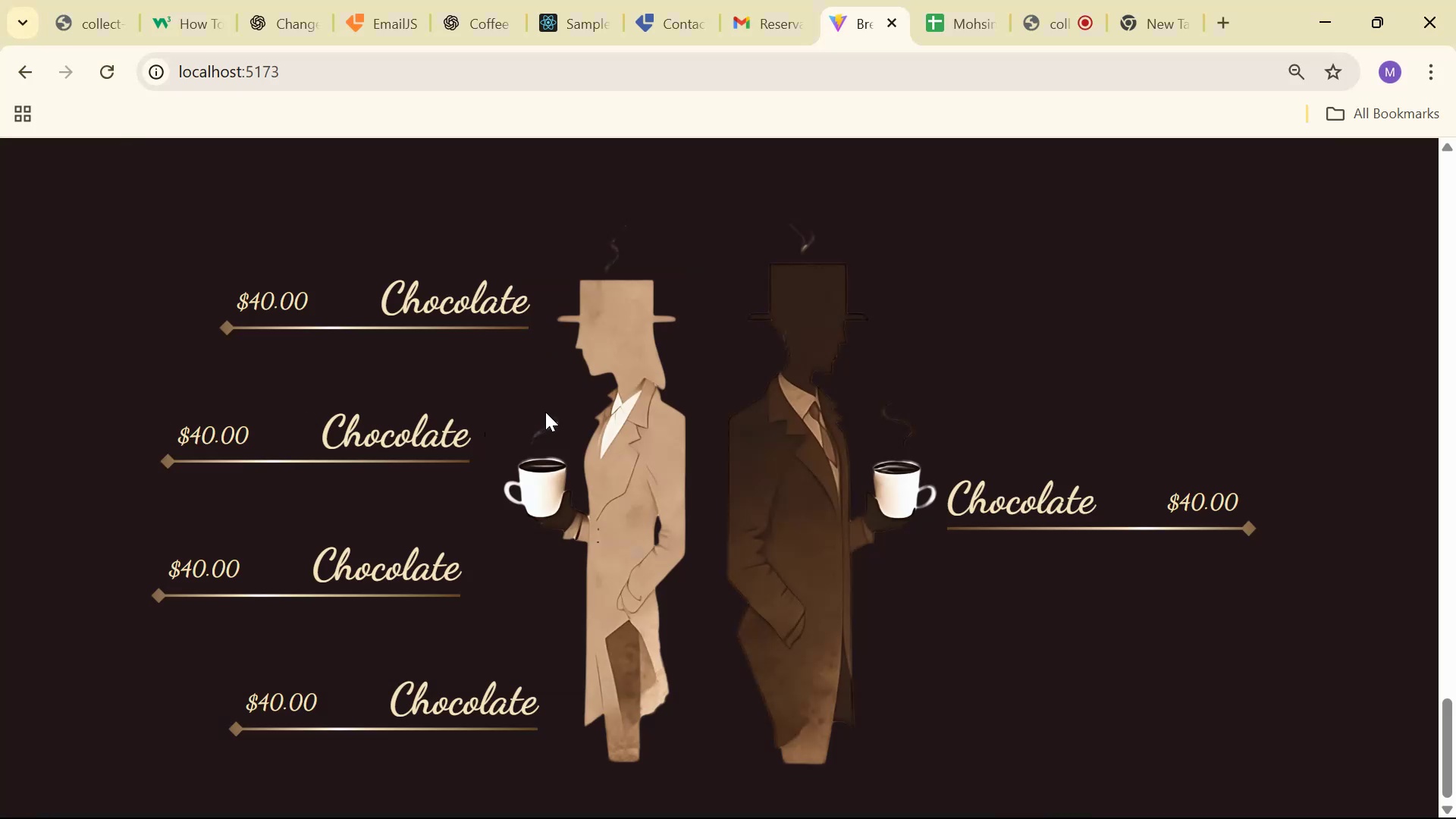 
key(Alt+Tab)
 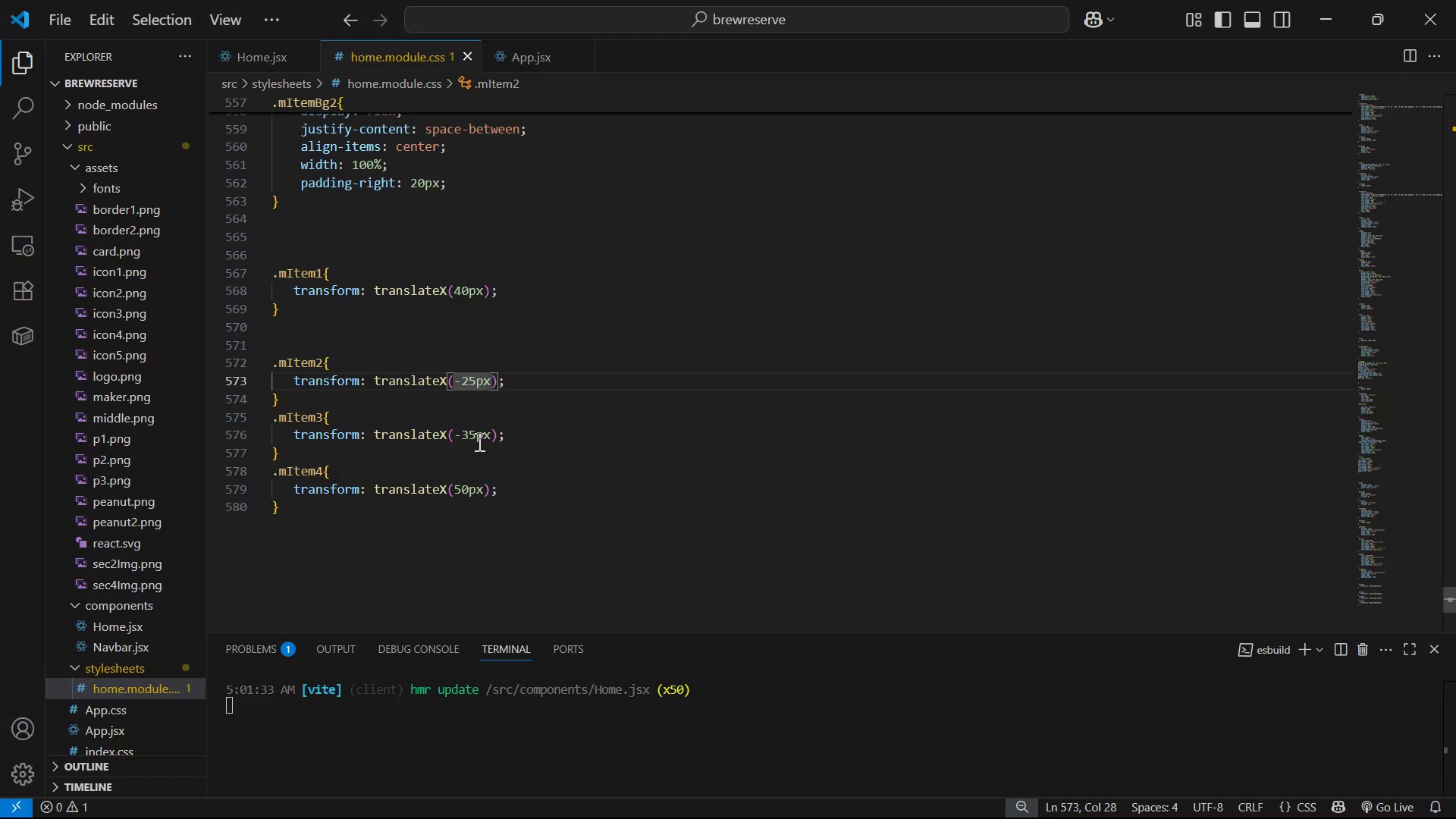 
left_click([470, 435])
 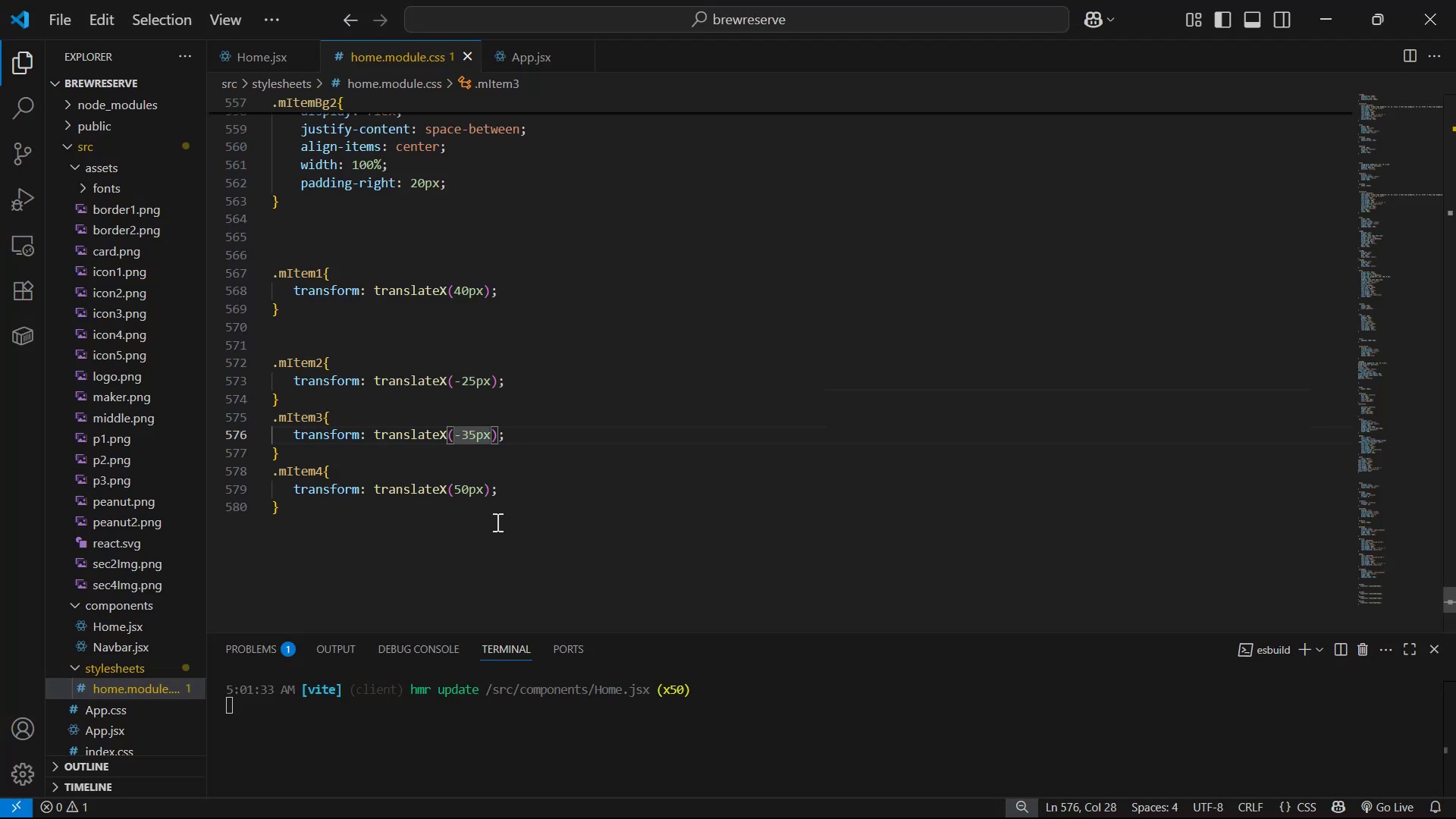 
key(Backspace)
 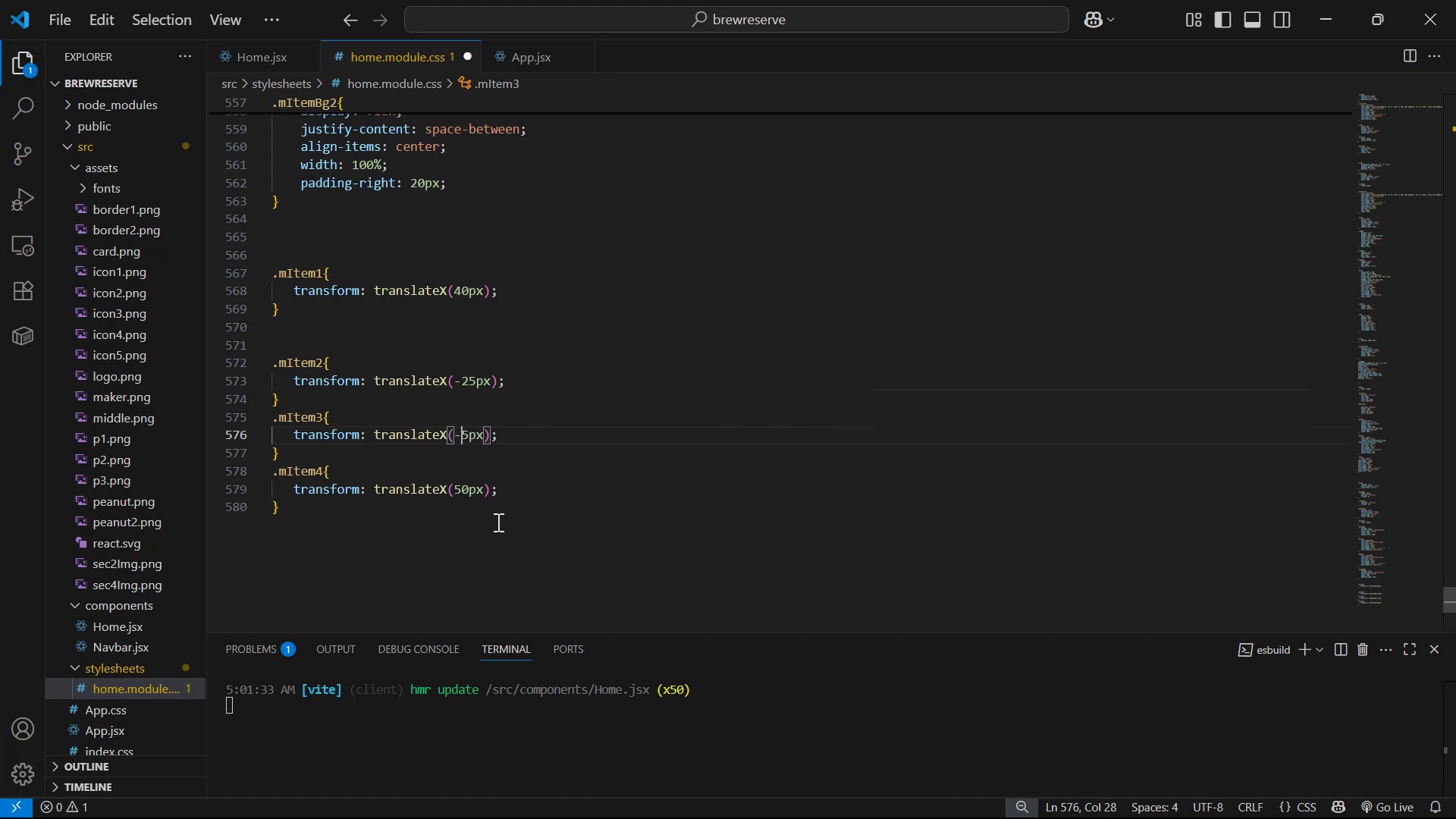 
key(Backspace)
 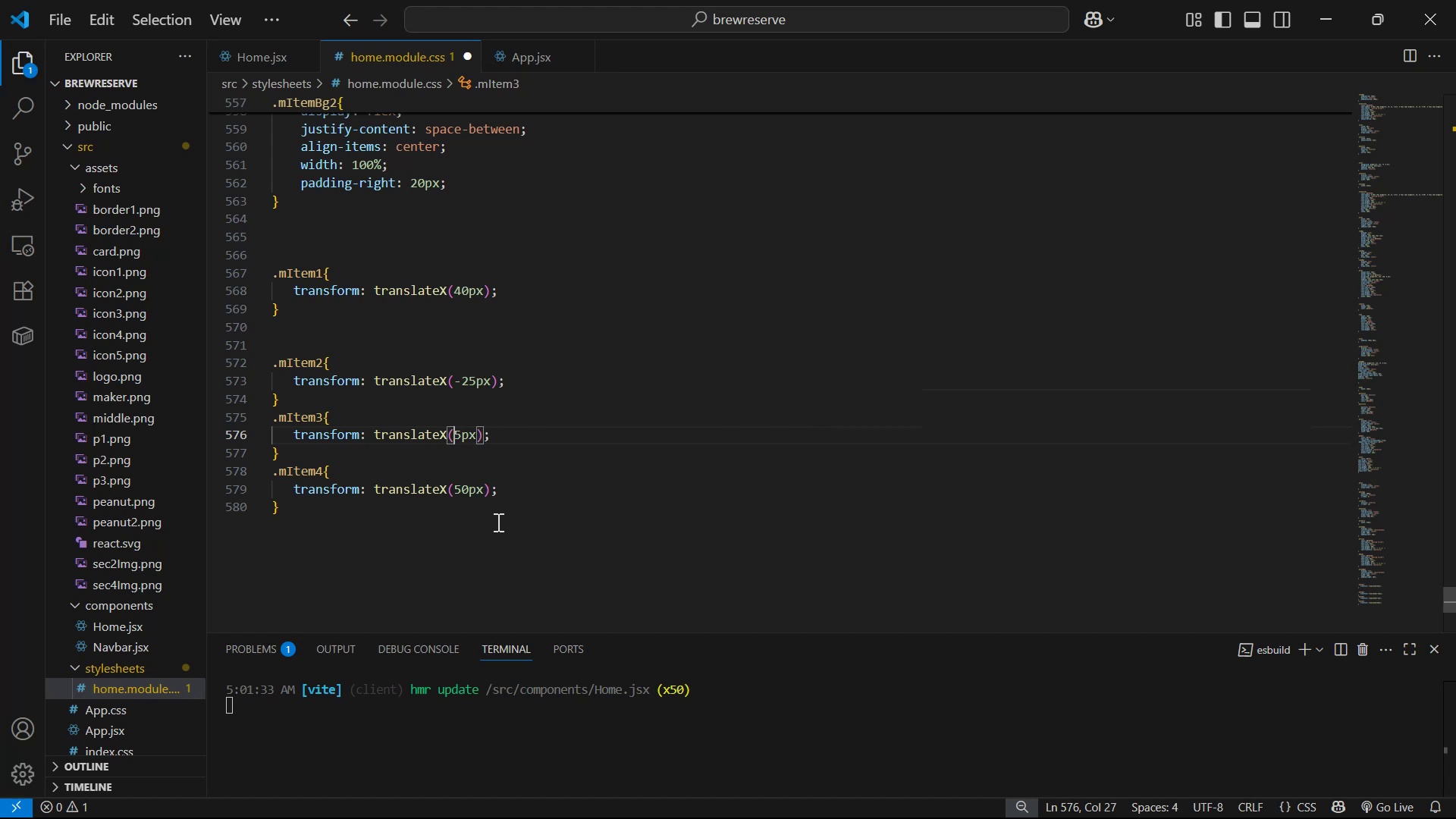 
key(1)
 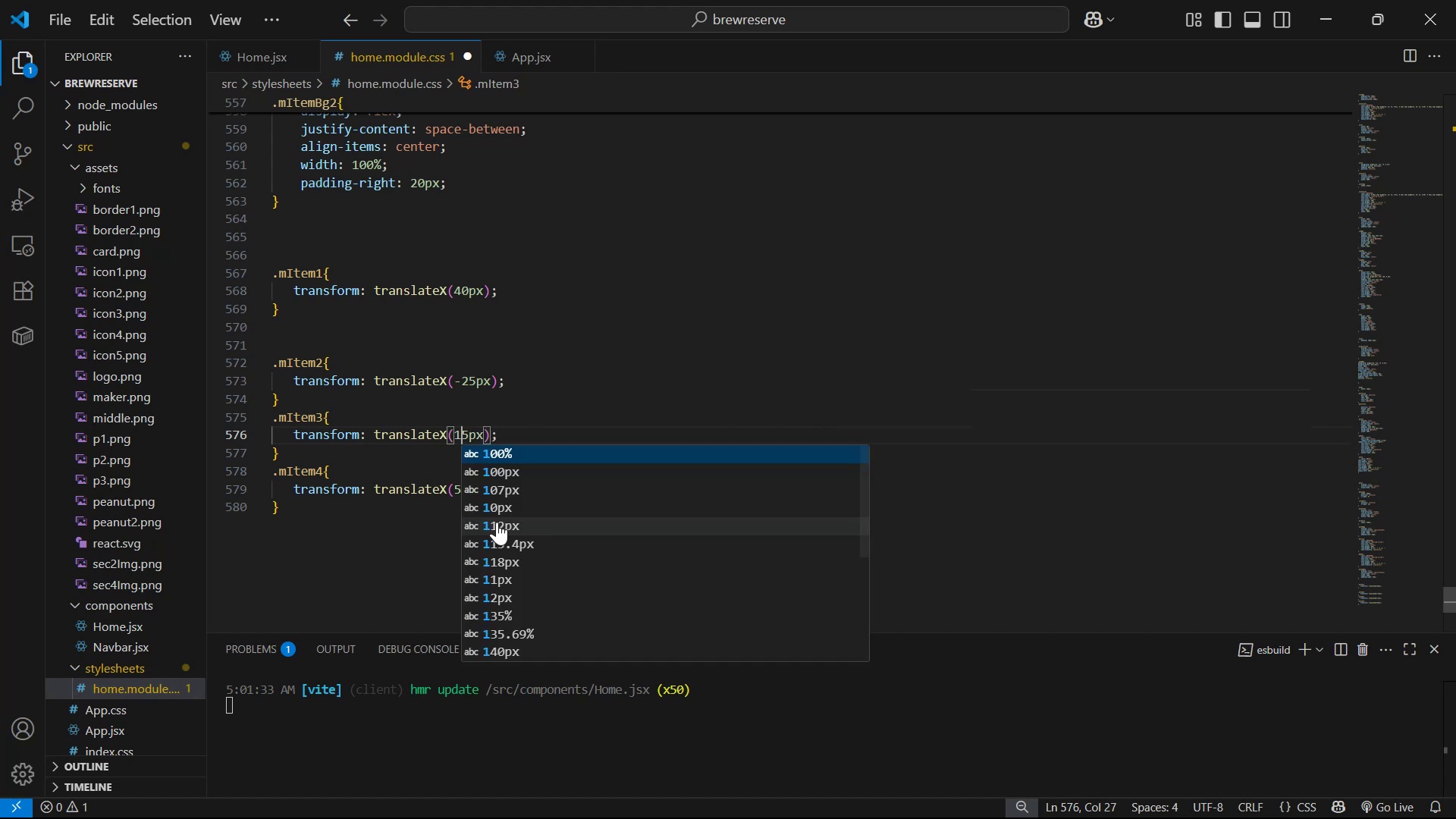 
key(Control+S)
 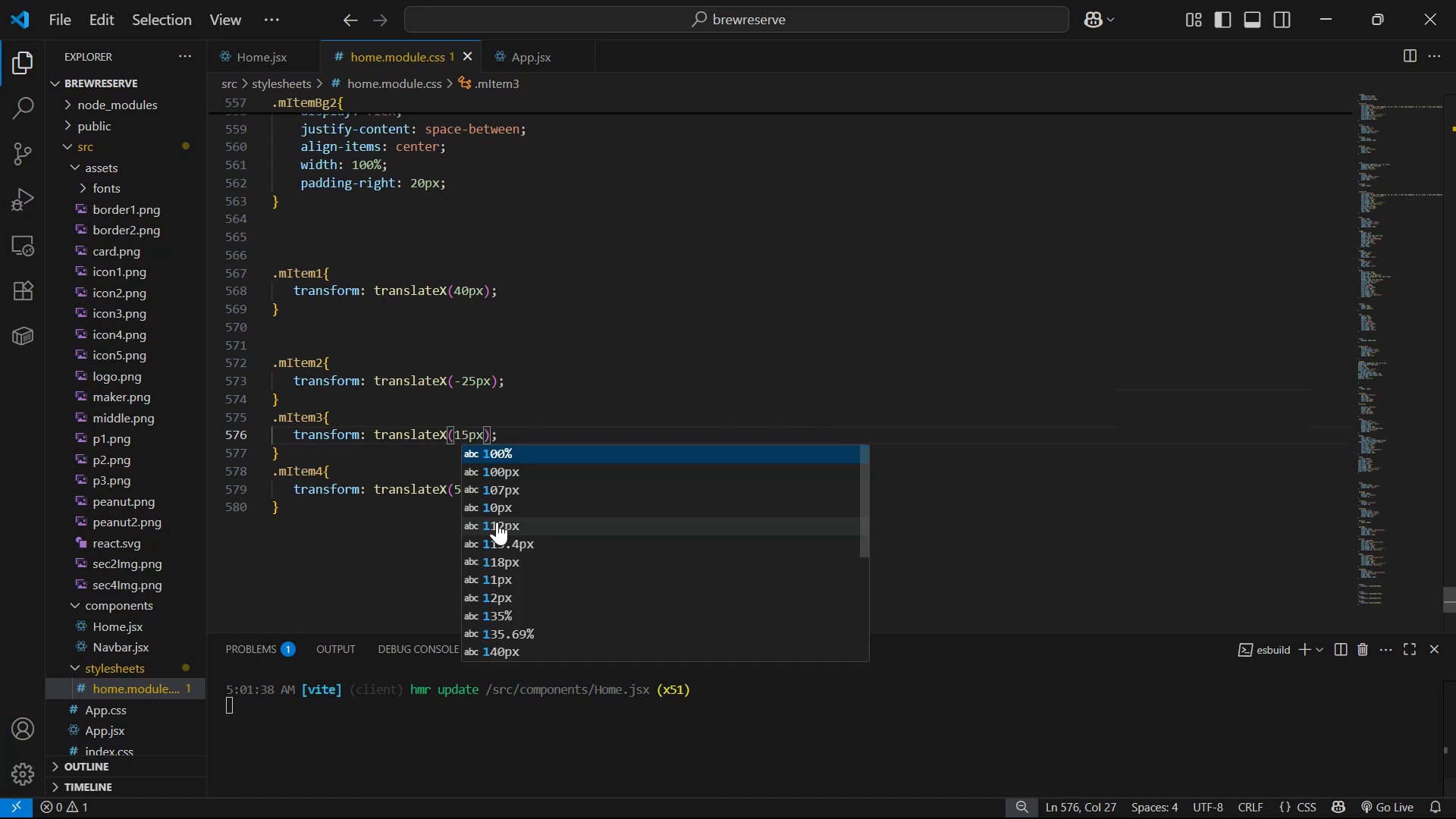 
key(Alt+AltLeft)
 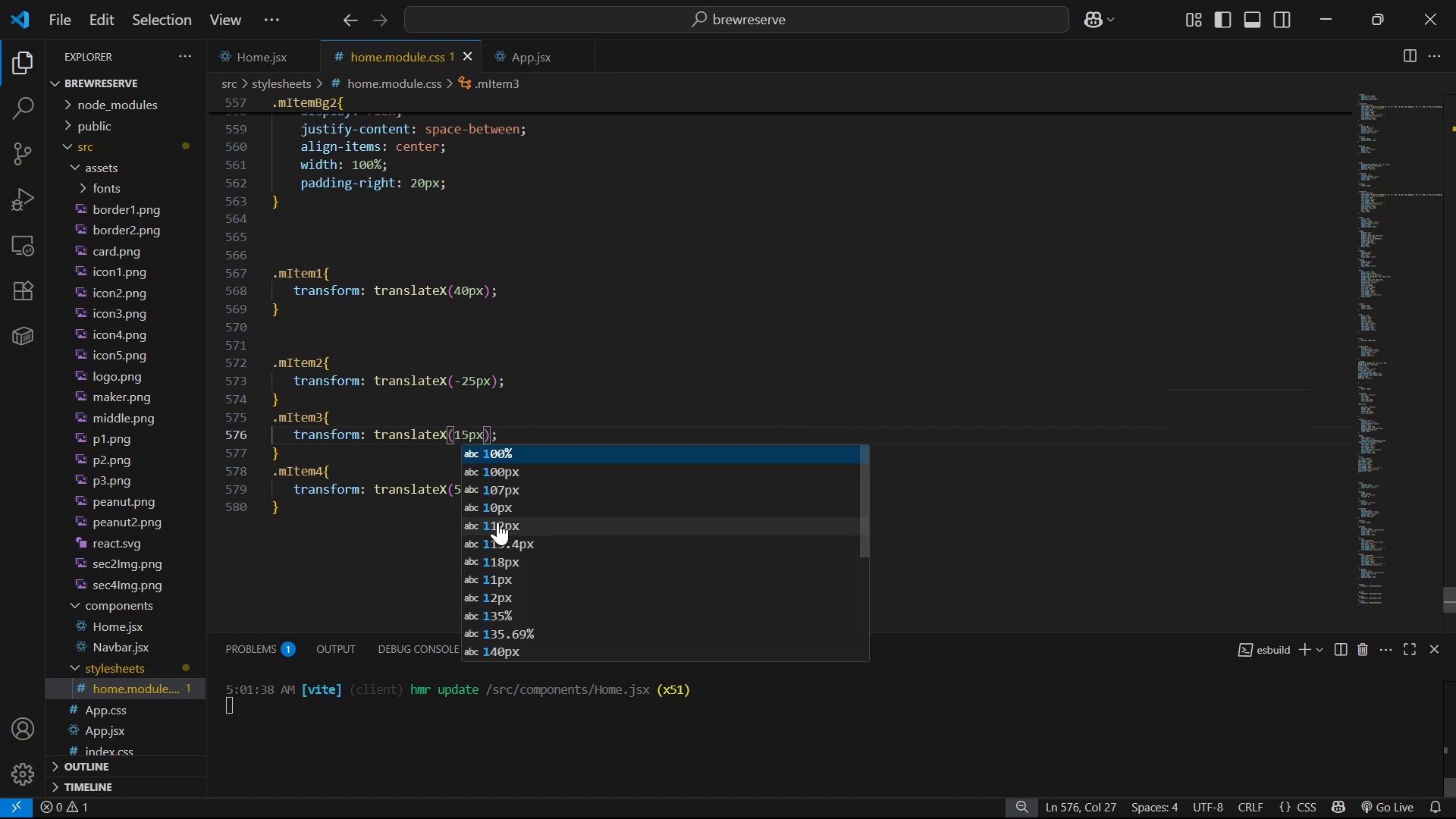 
key(Alt+Tab)
 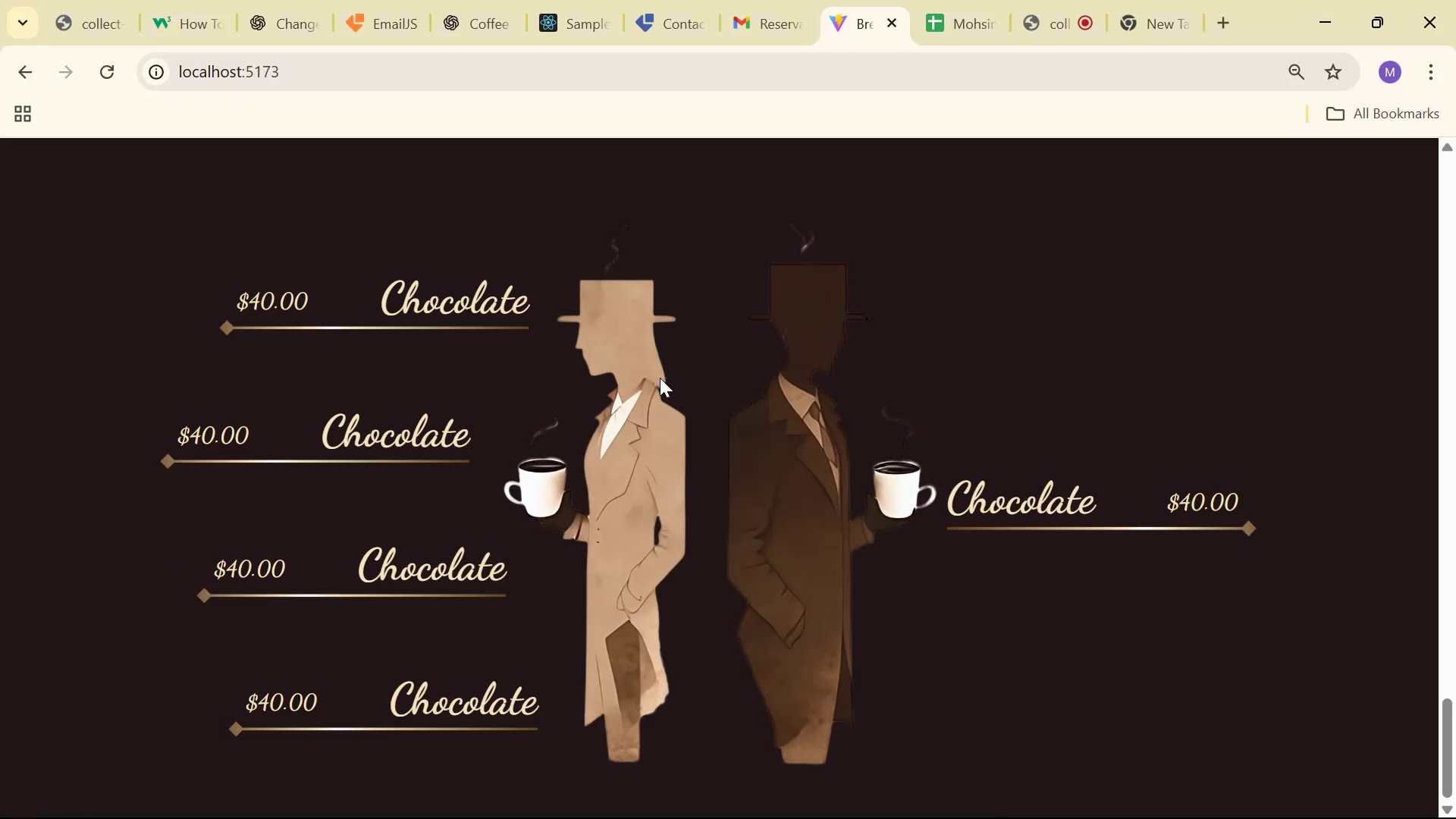 
key(Alt+AltLeft)
 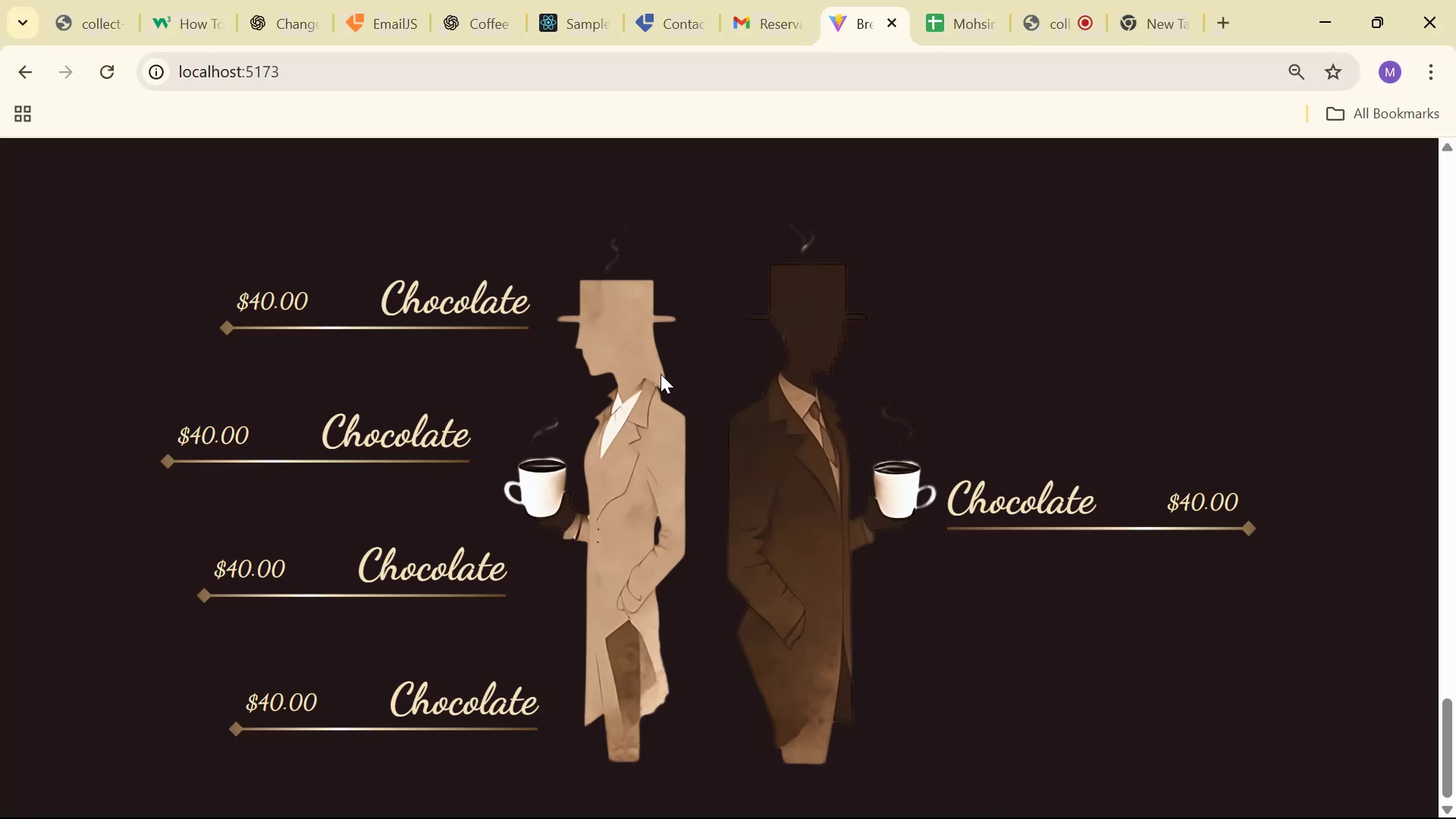 
key(Alt+Tab)
 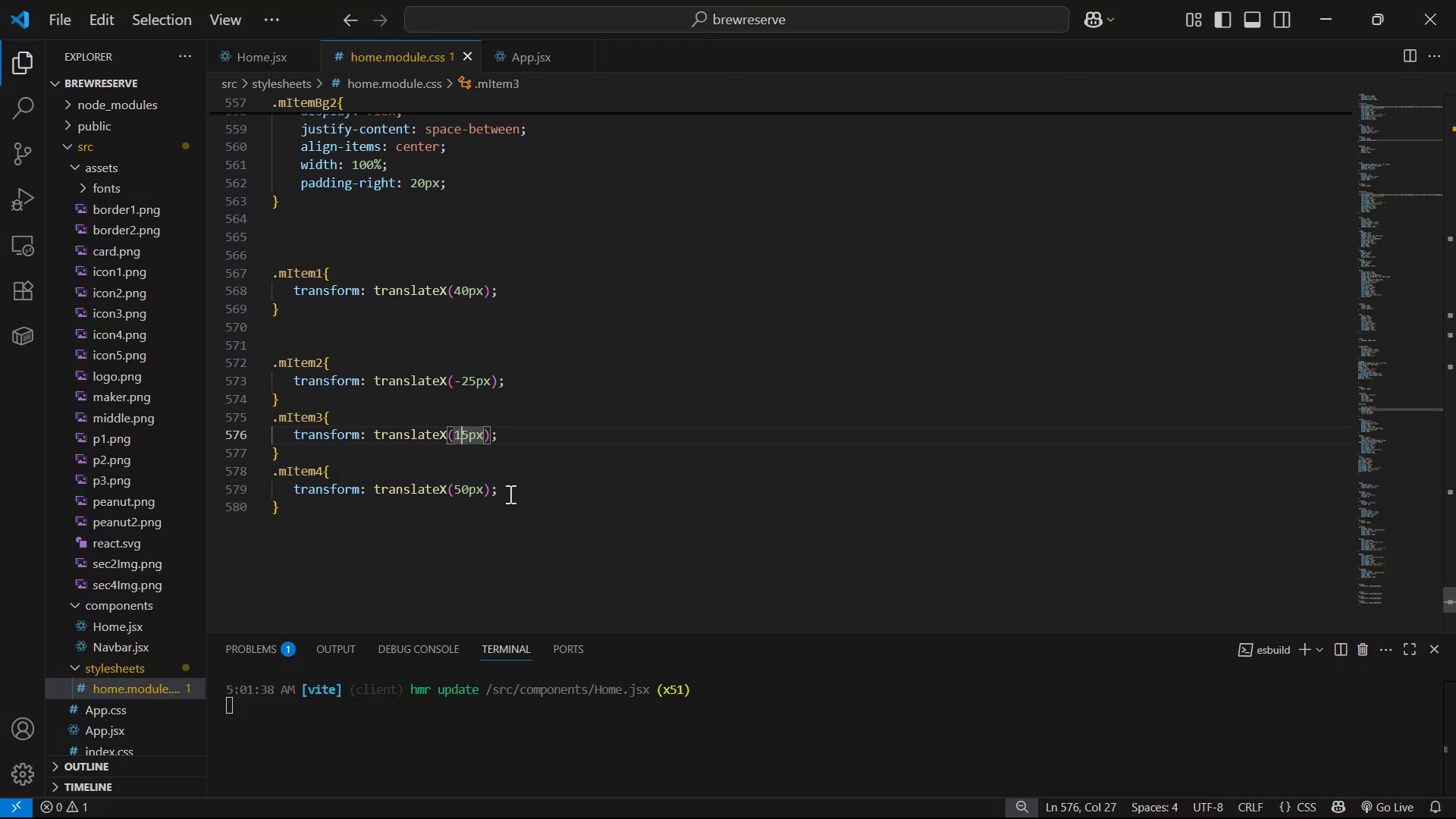 
left_click([464, 490])
 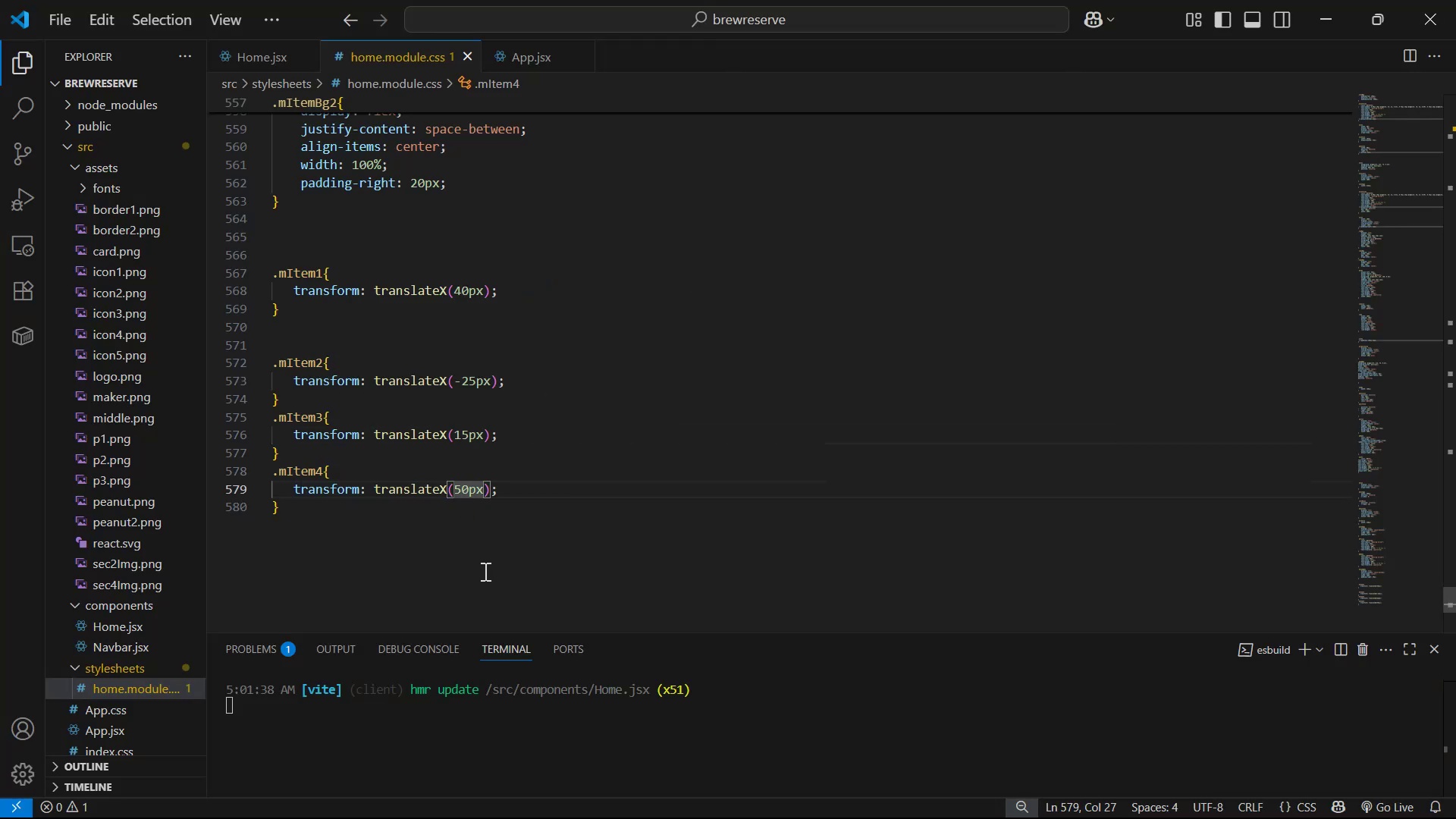 
key(Backspace)
 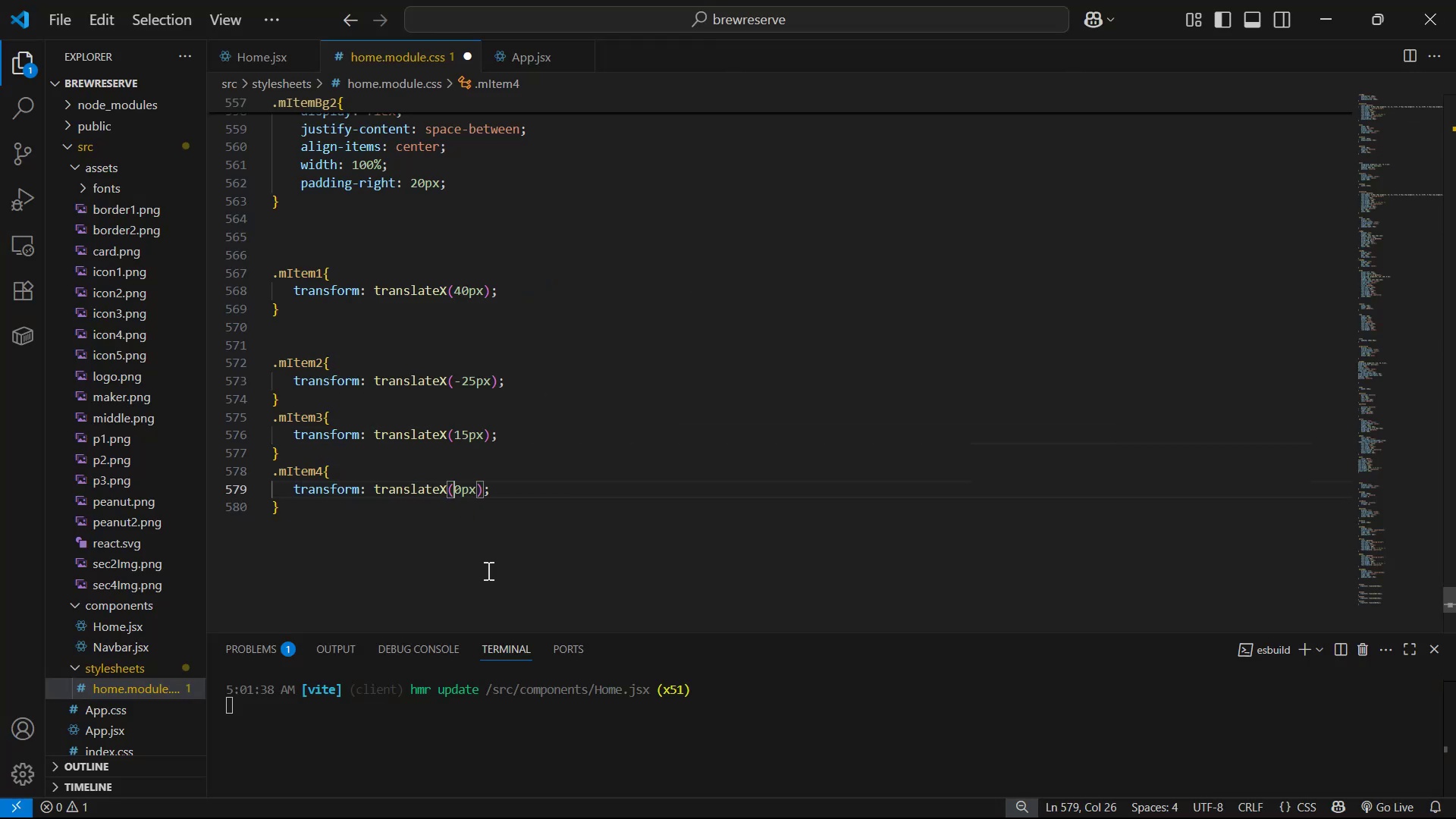 
key(7)
 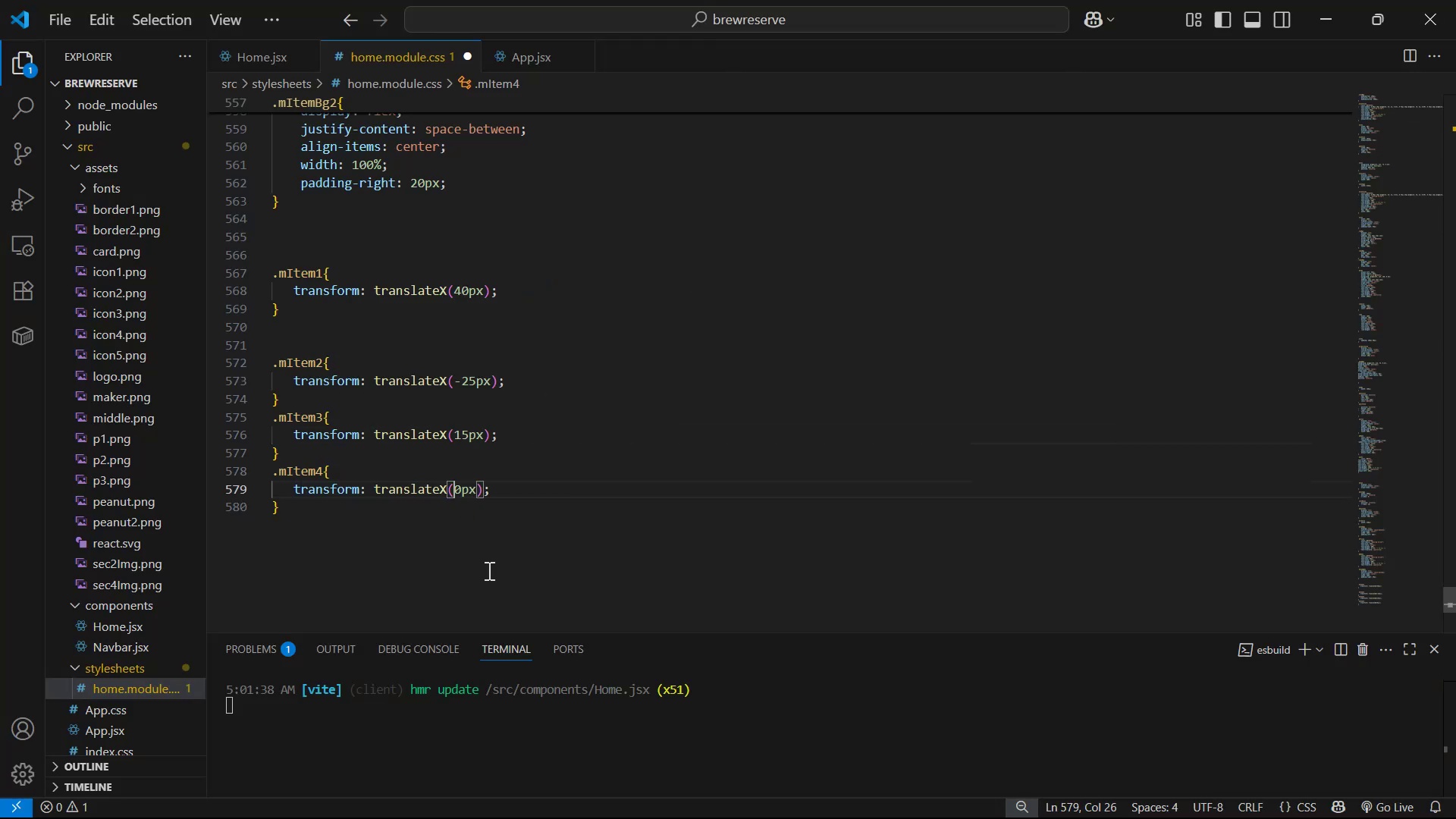 
key(Control+ControlLeft)
 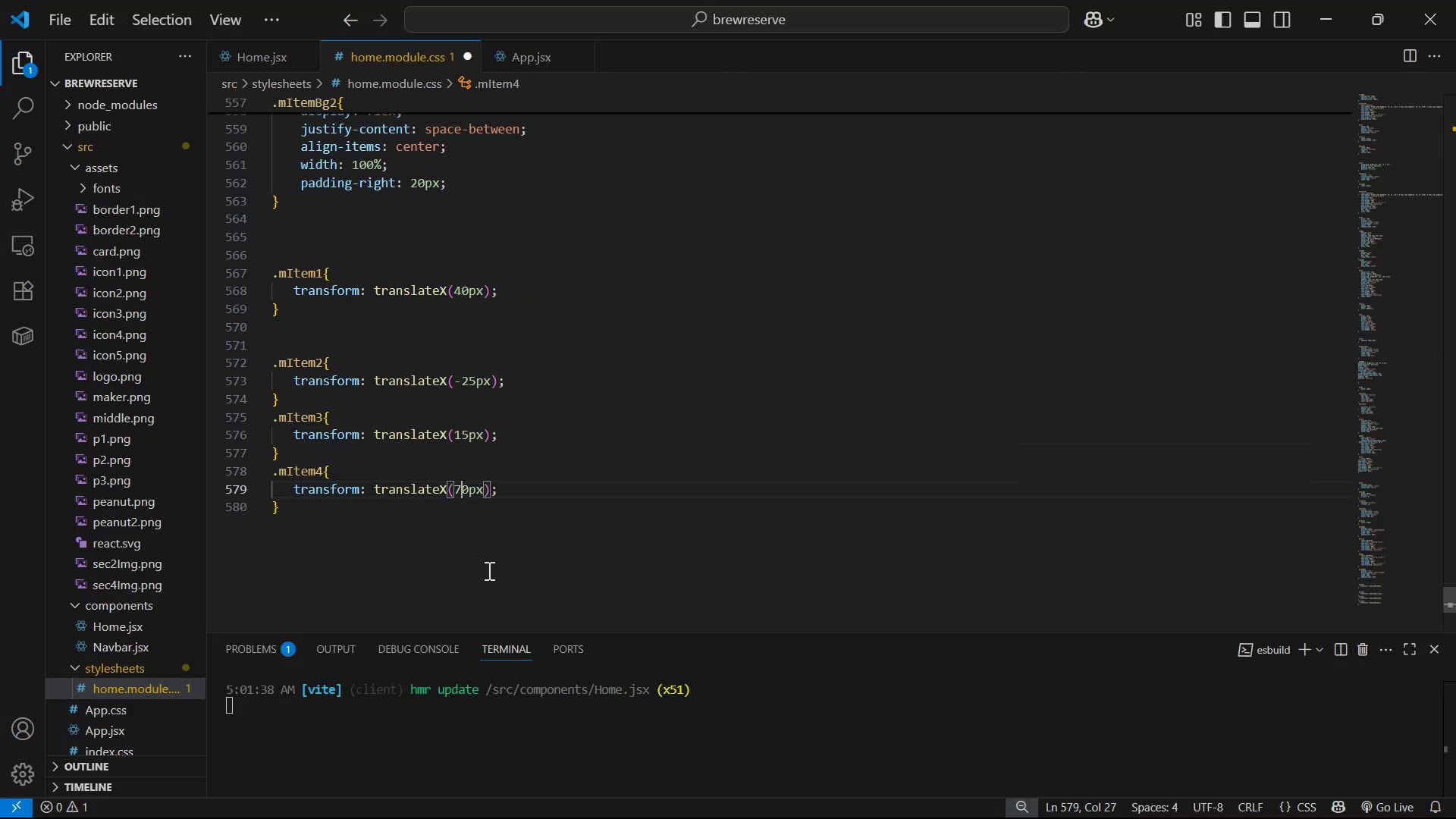 
key(Control+S)
 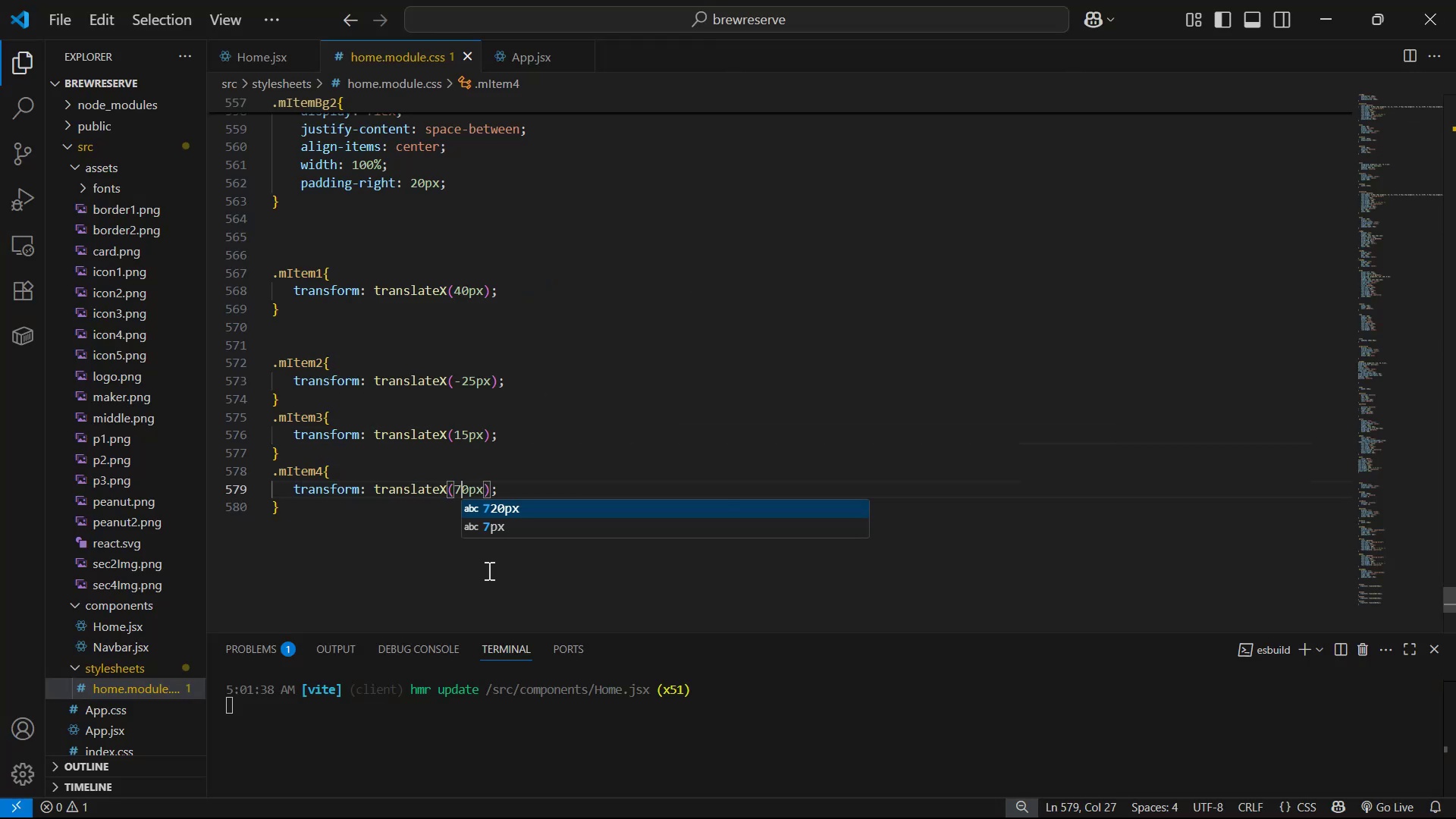 
key(Alt+AltLeft)
 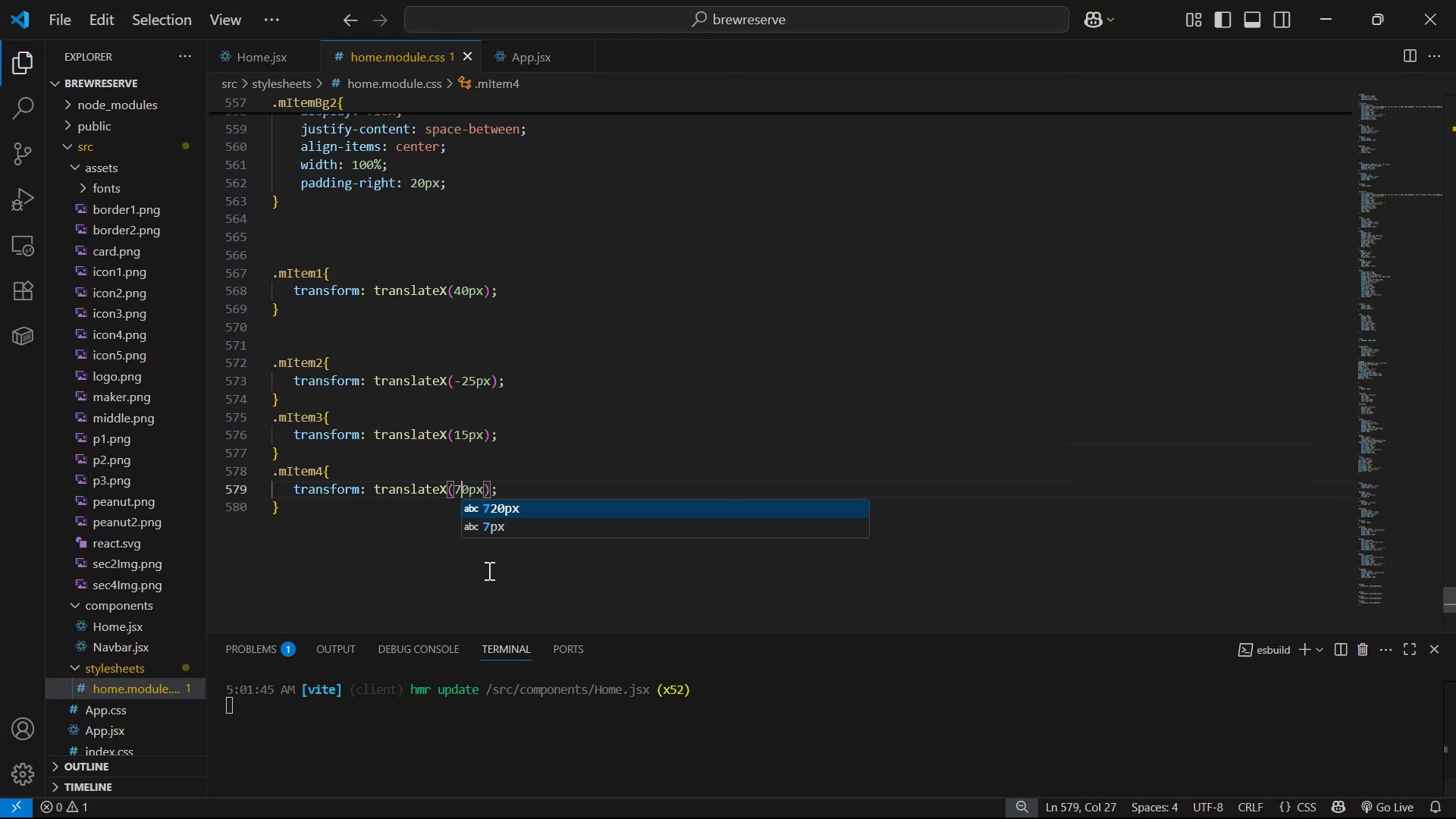 
key(Alt+Tab)
 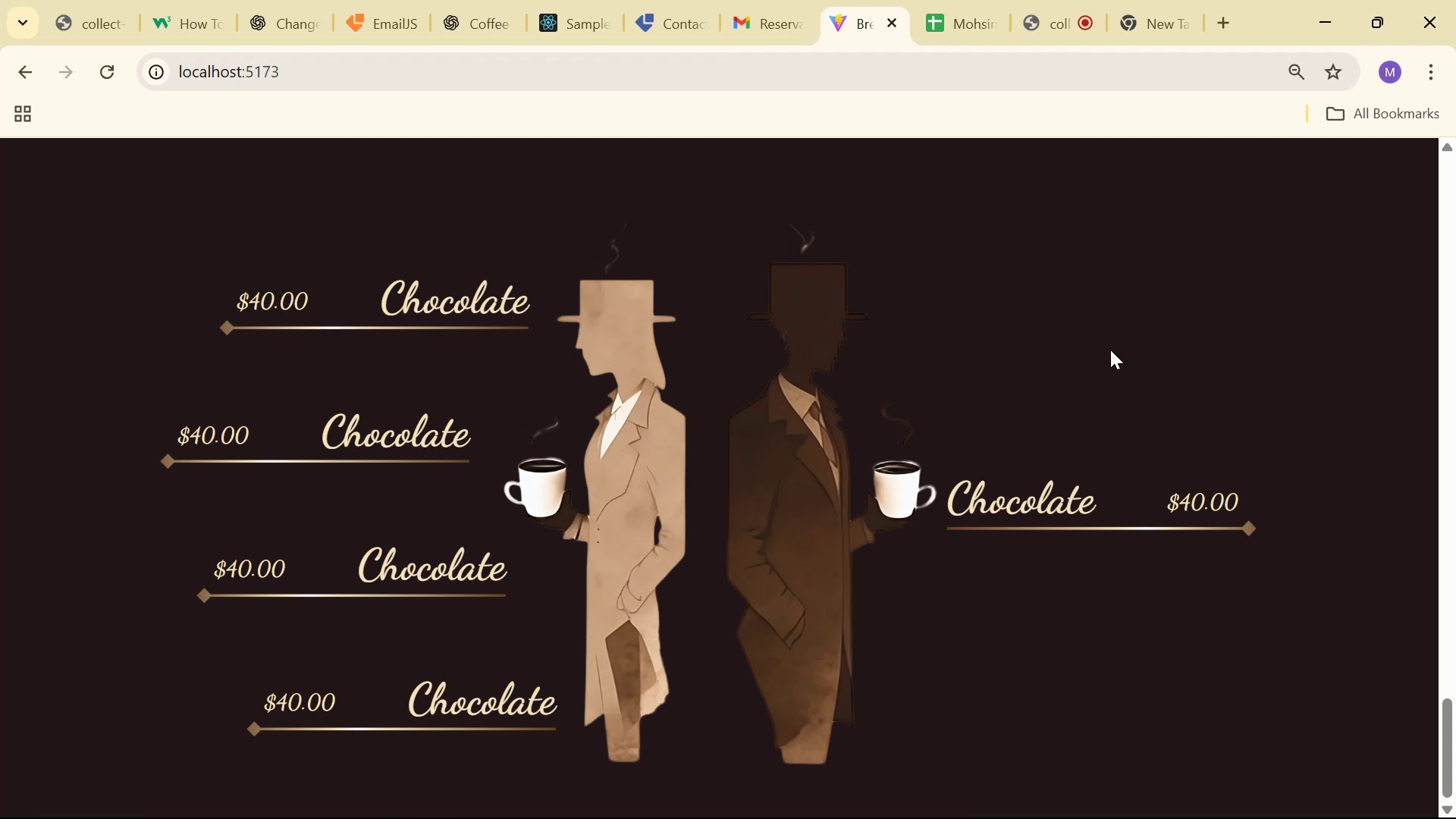 
wait(11.41)
 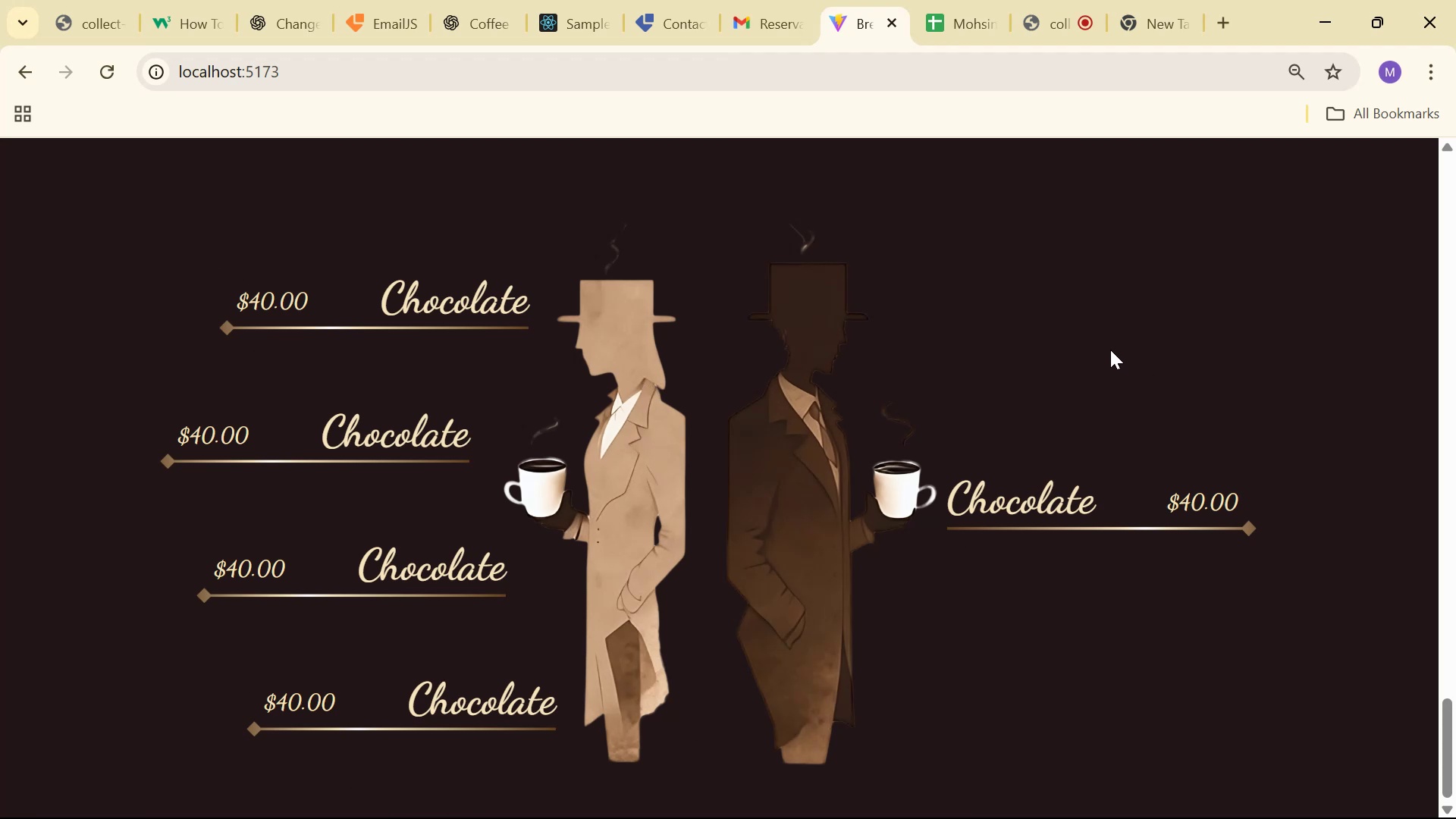 
key(Alt+Tab)
 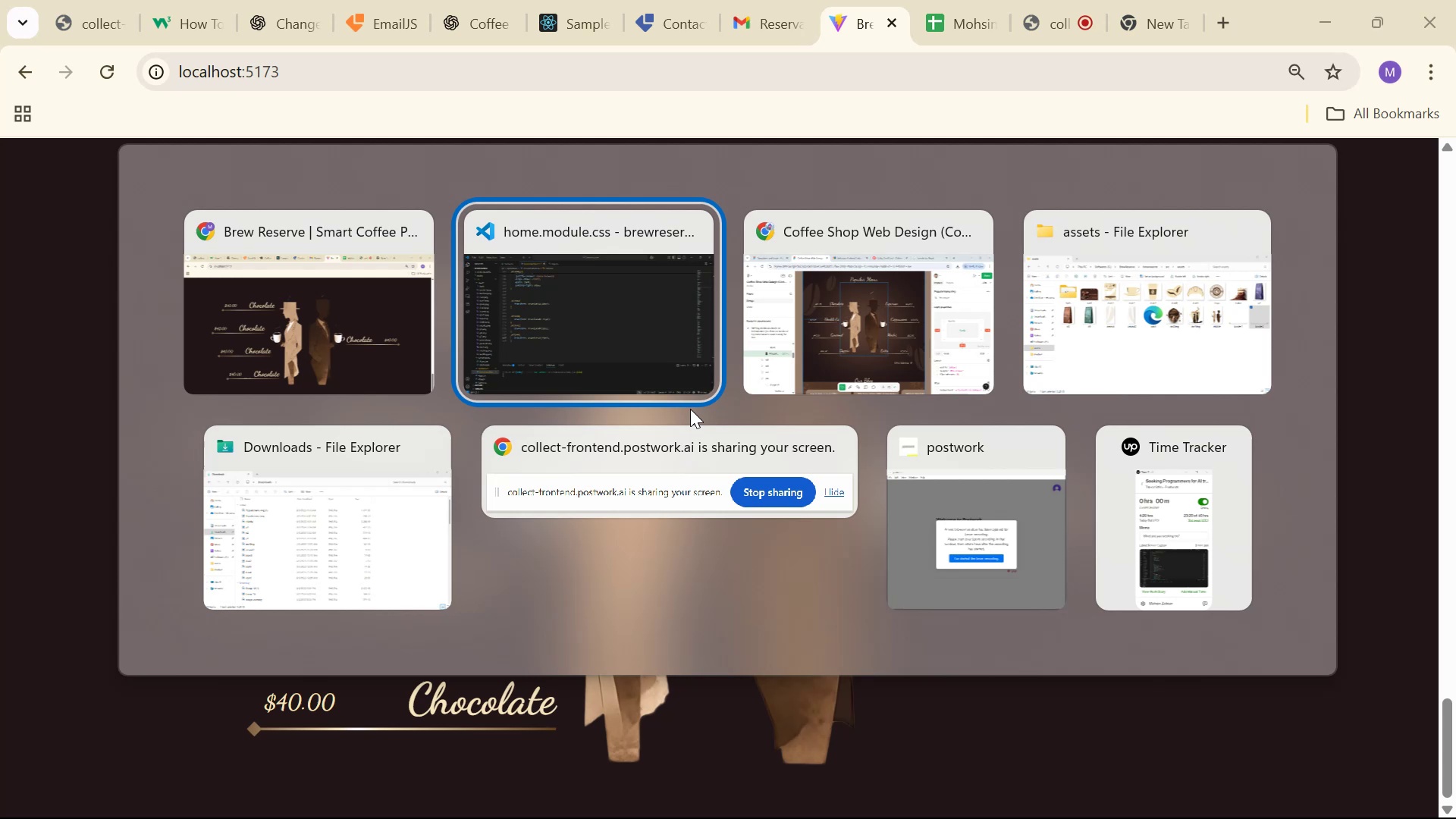 
key(Alt+Tab)
 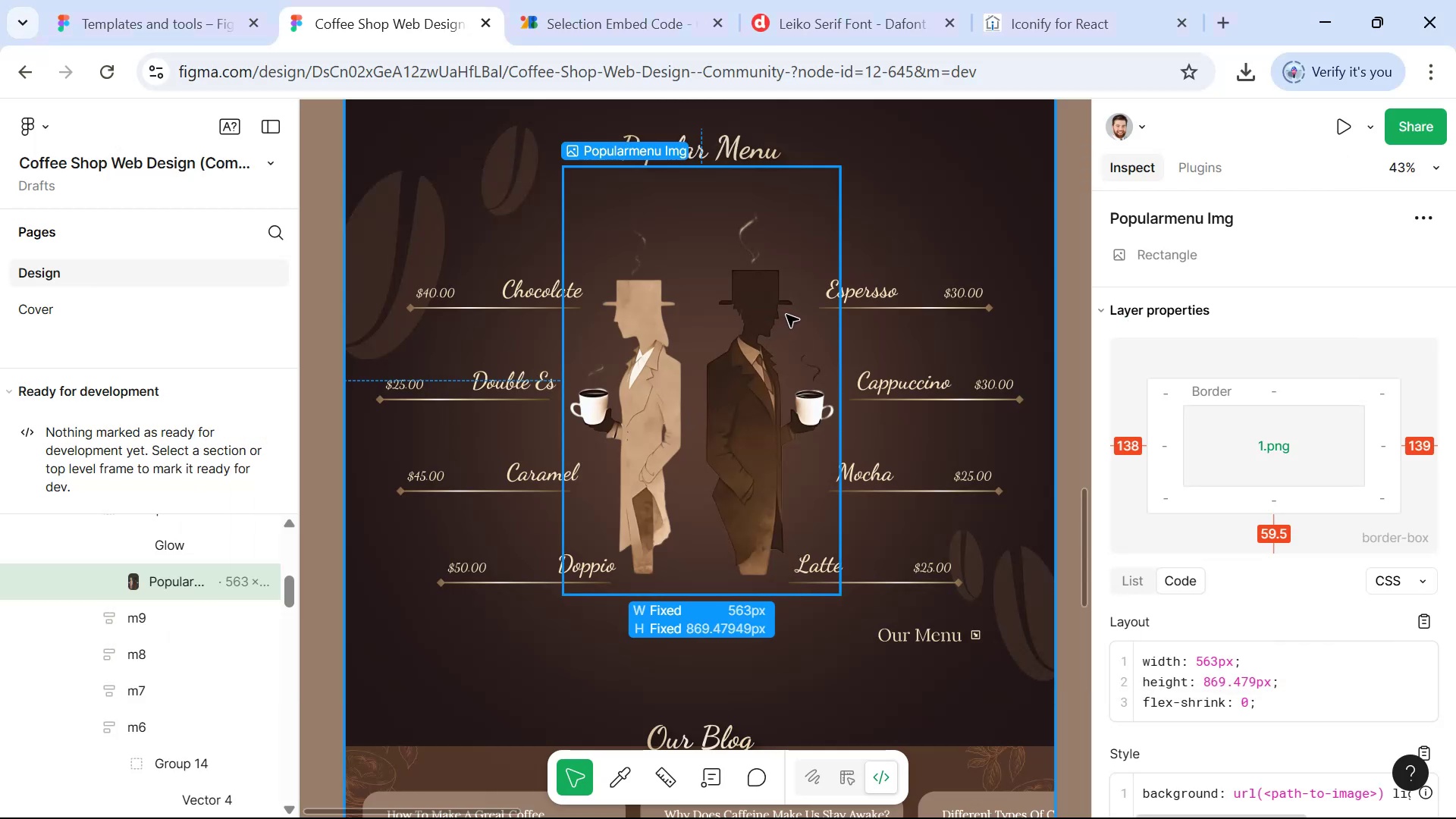 
wait(5.15)
 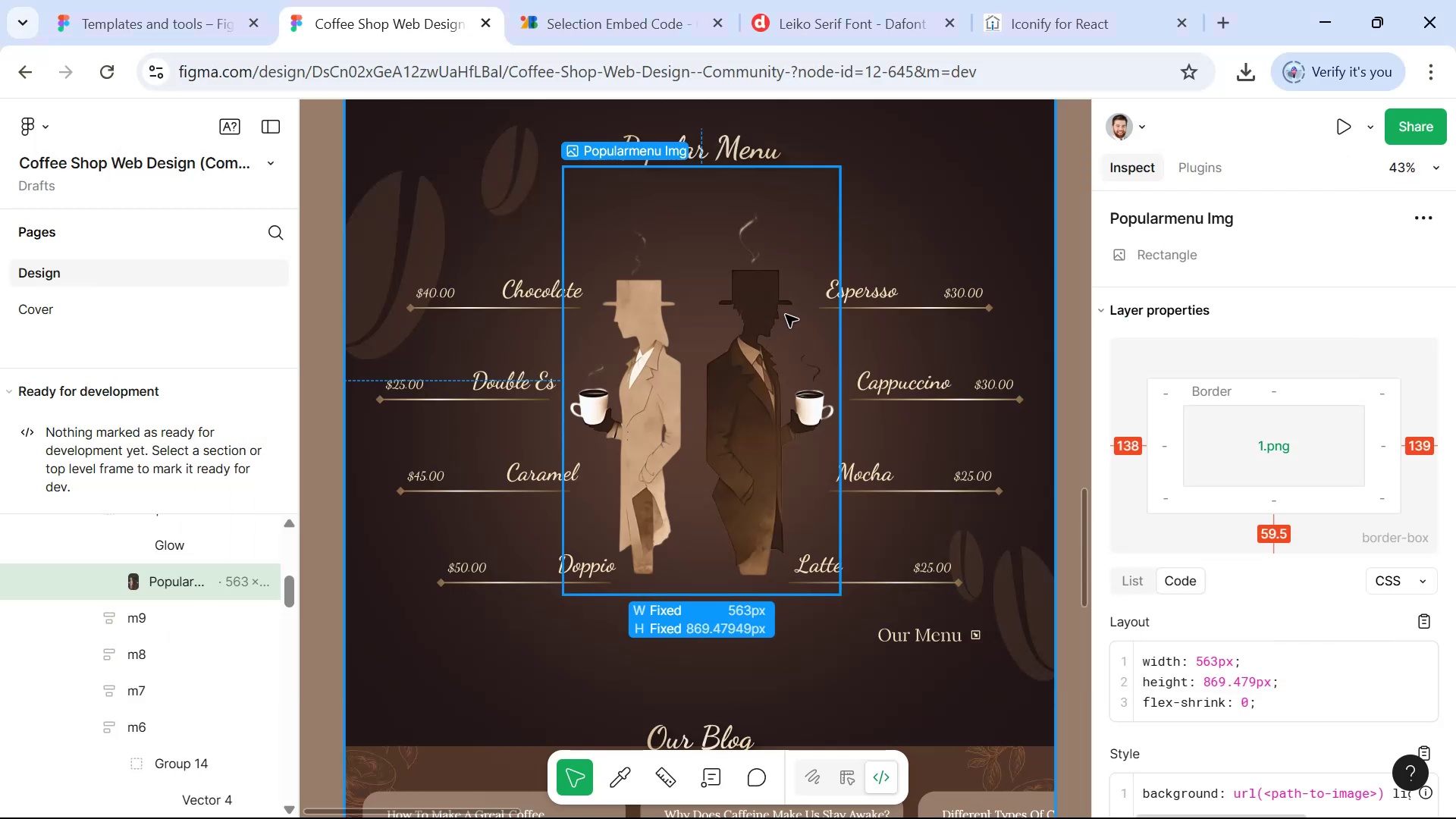 
key(Alt+AltLeft)
 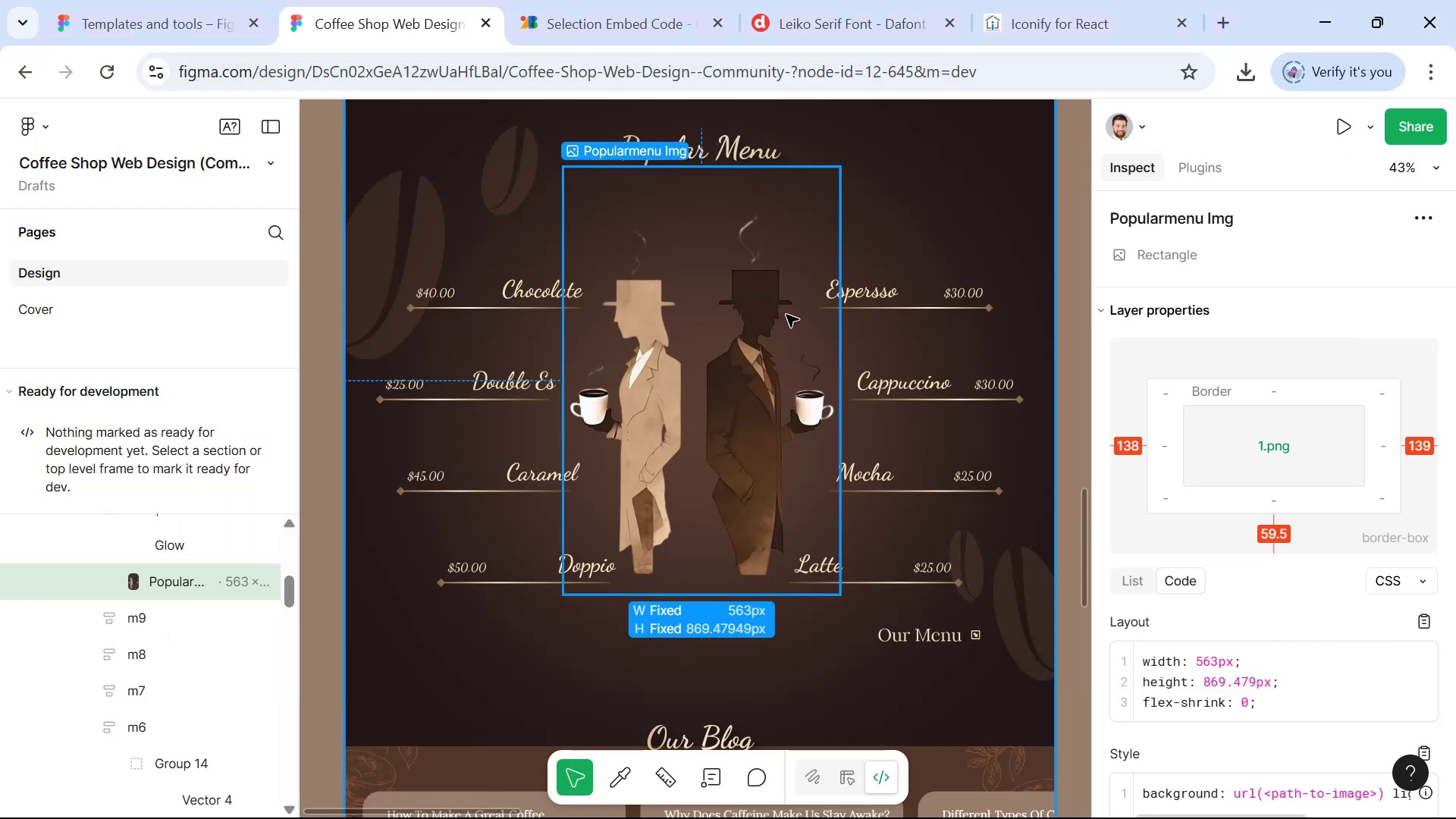 
key(Alt+Tab)
 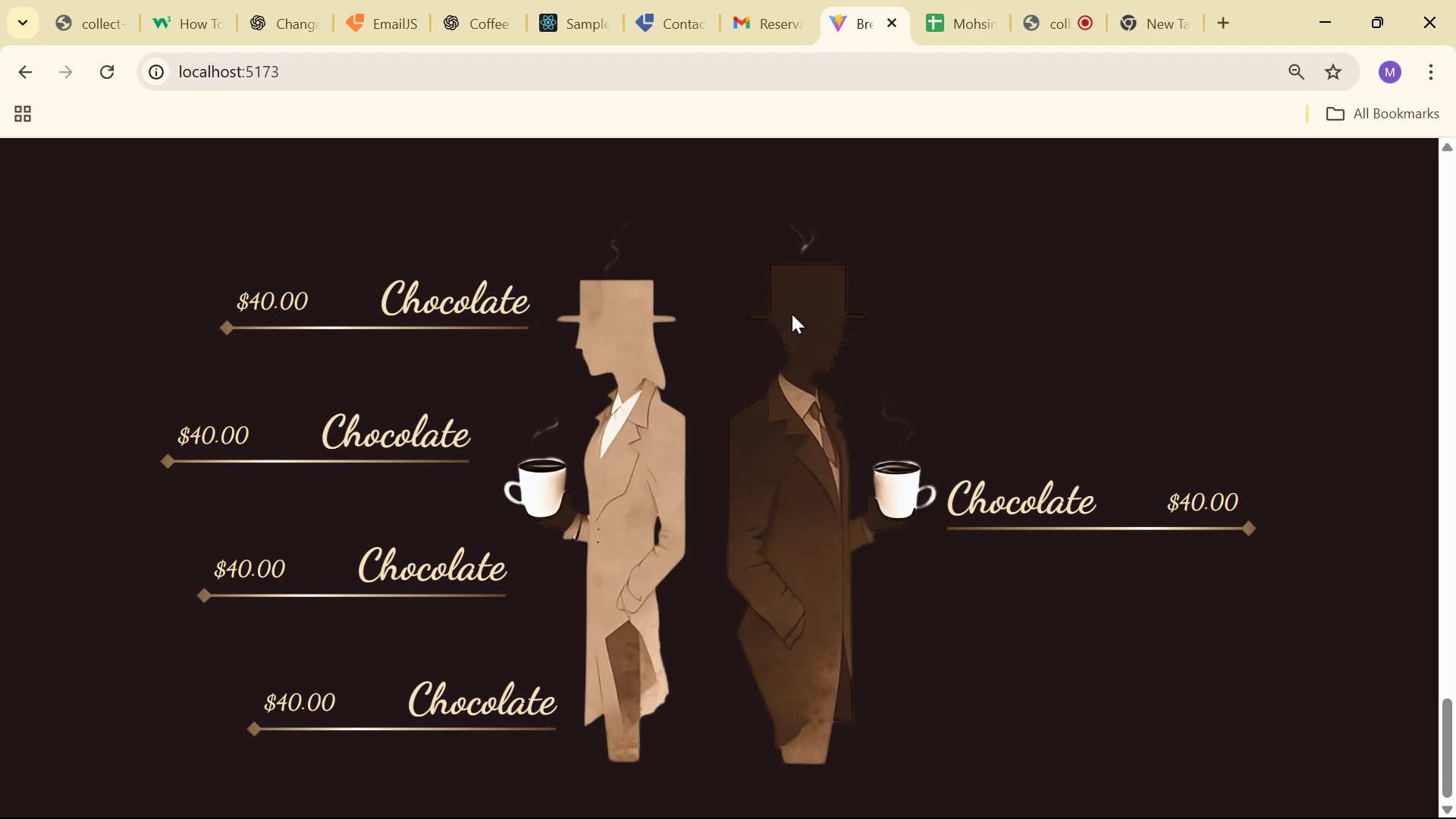 
wait(6.52)
 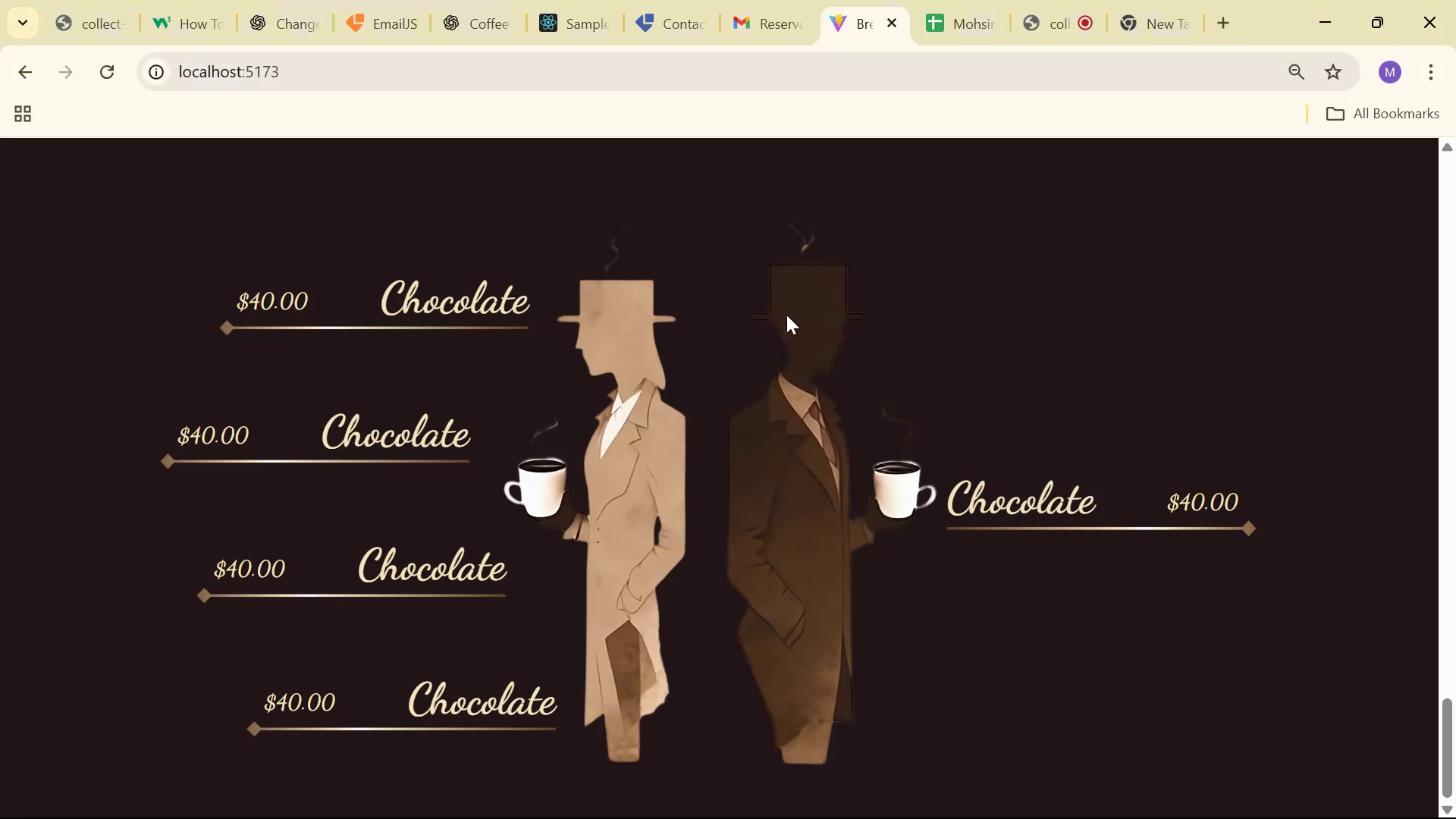 
scroll: coordinate [774, 331], scroll_direction: down, amount: 4.0
 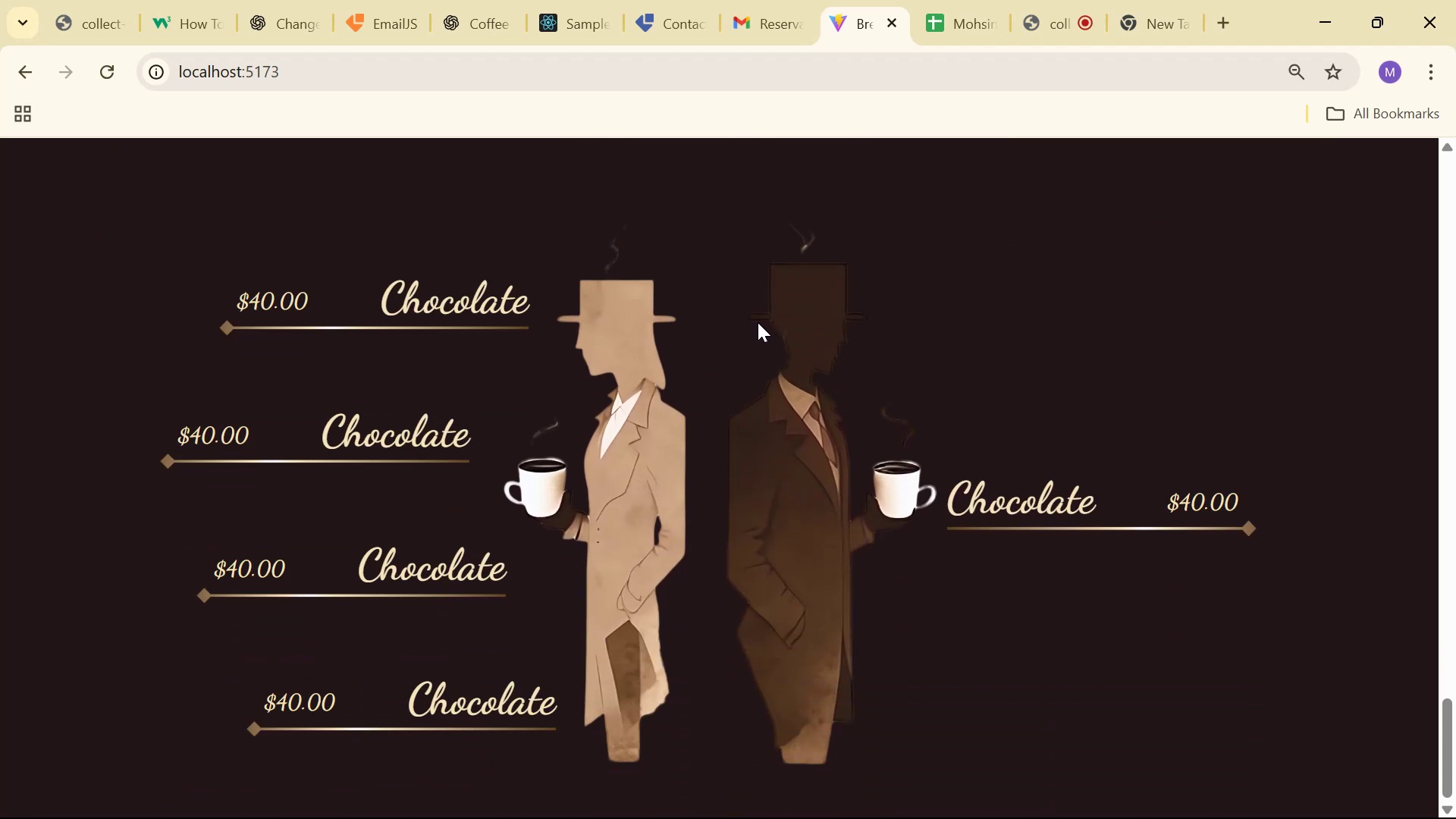 
key(Alt+AltLeft)
 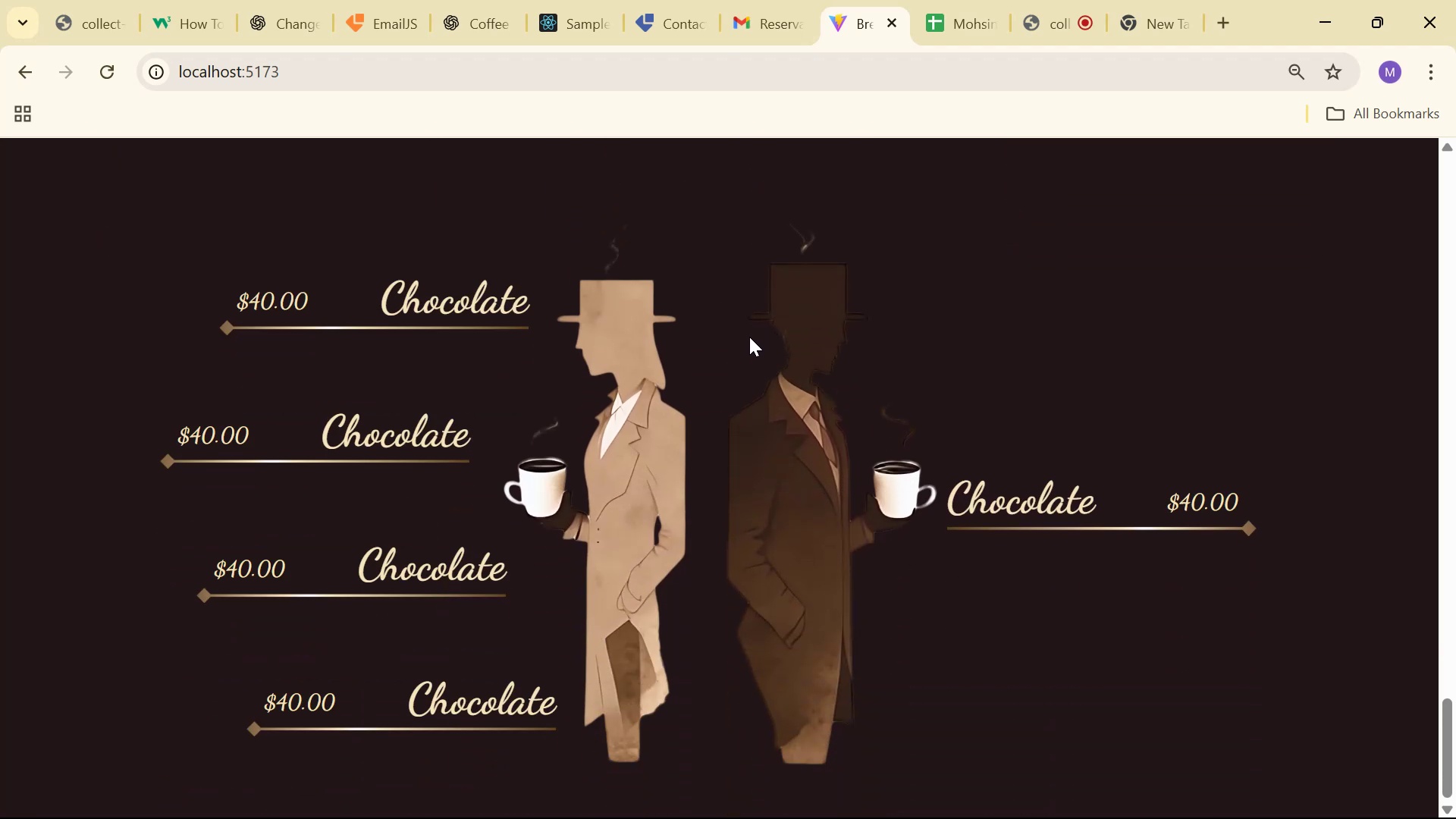 
key(Alt+Tab)
 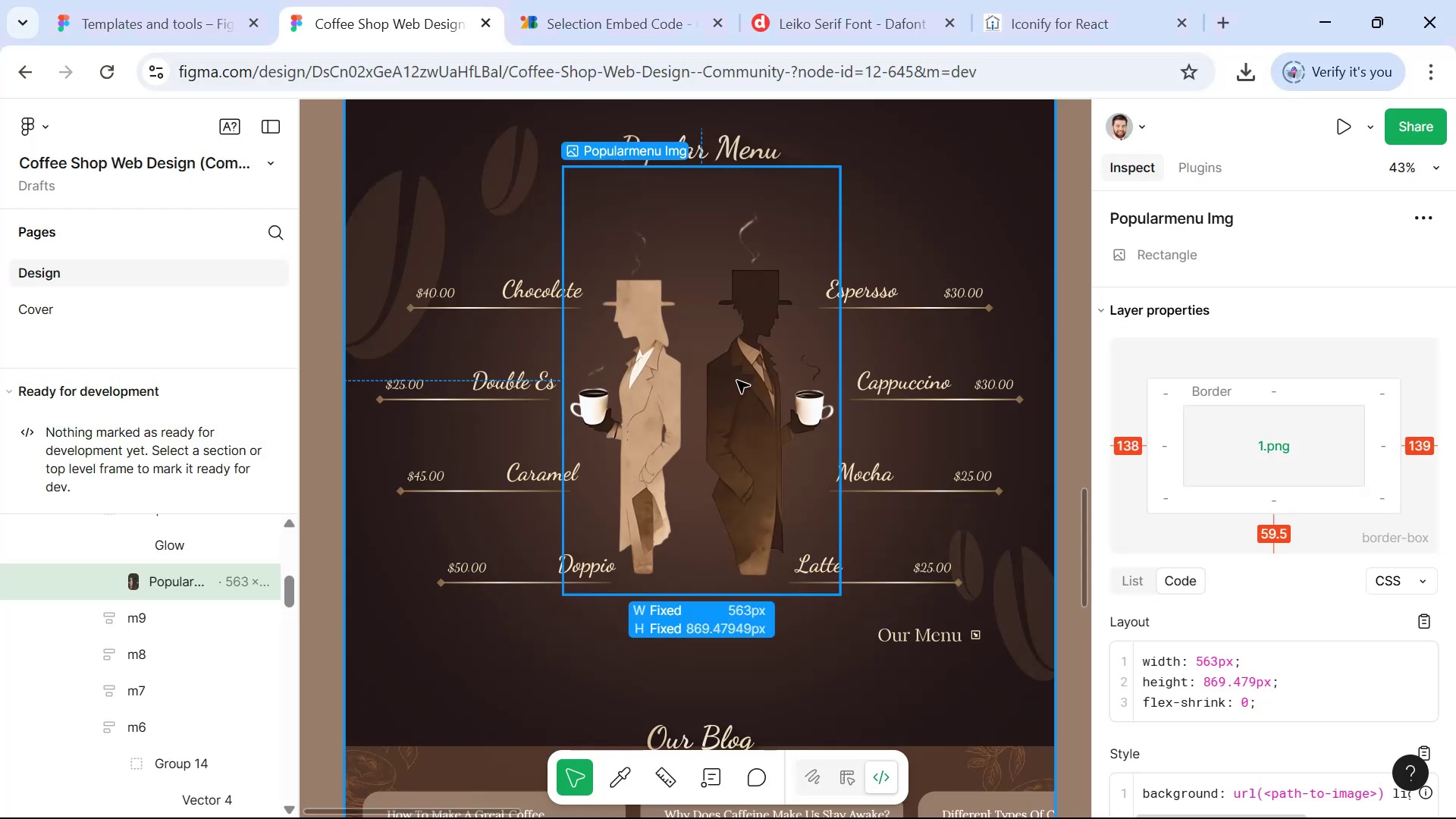 
key(Alt+Tab)
 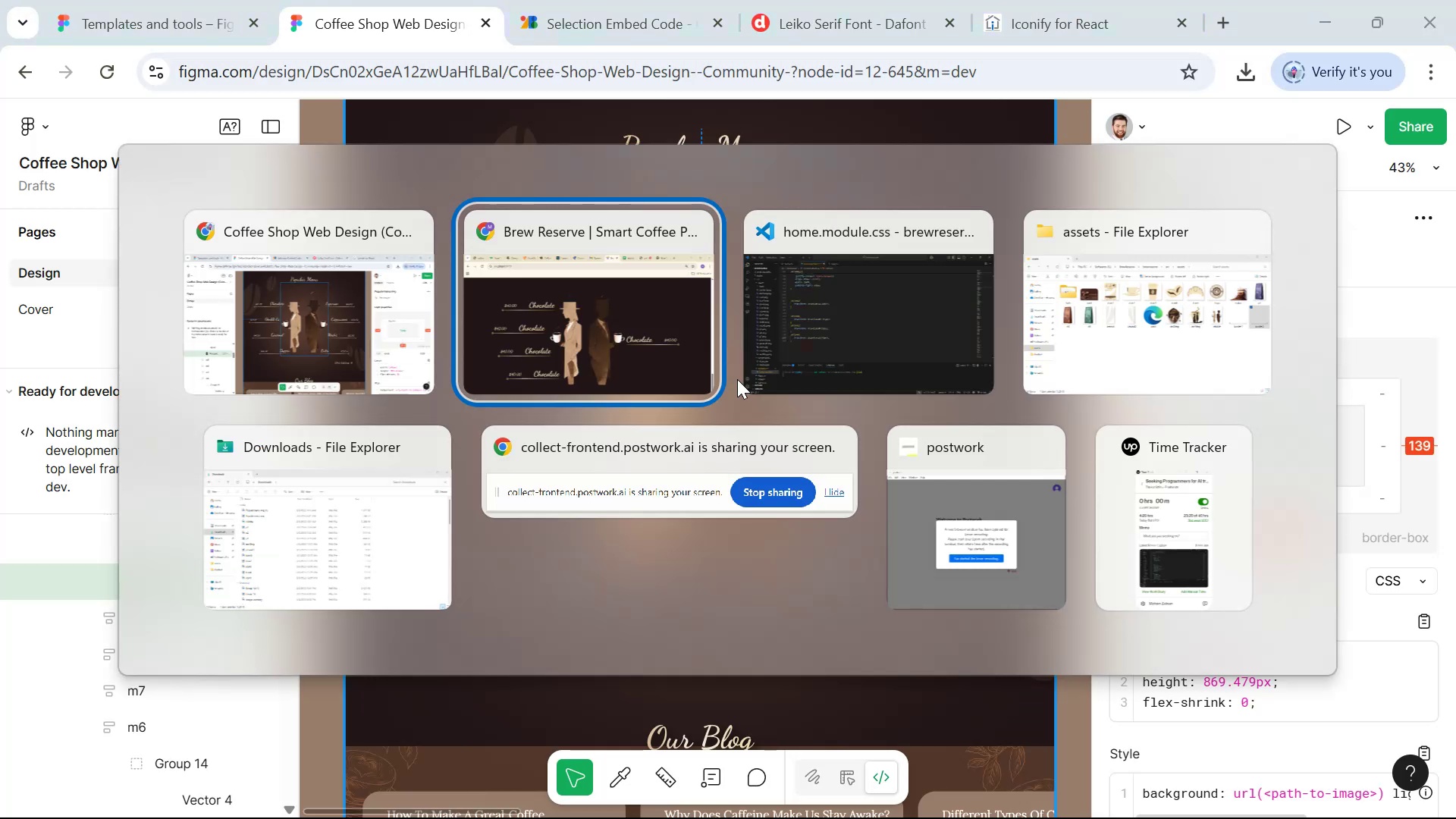 
key(Alt+Tab)
 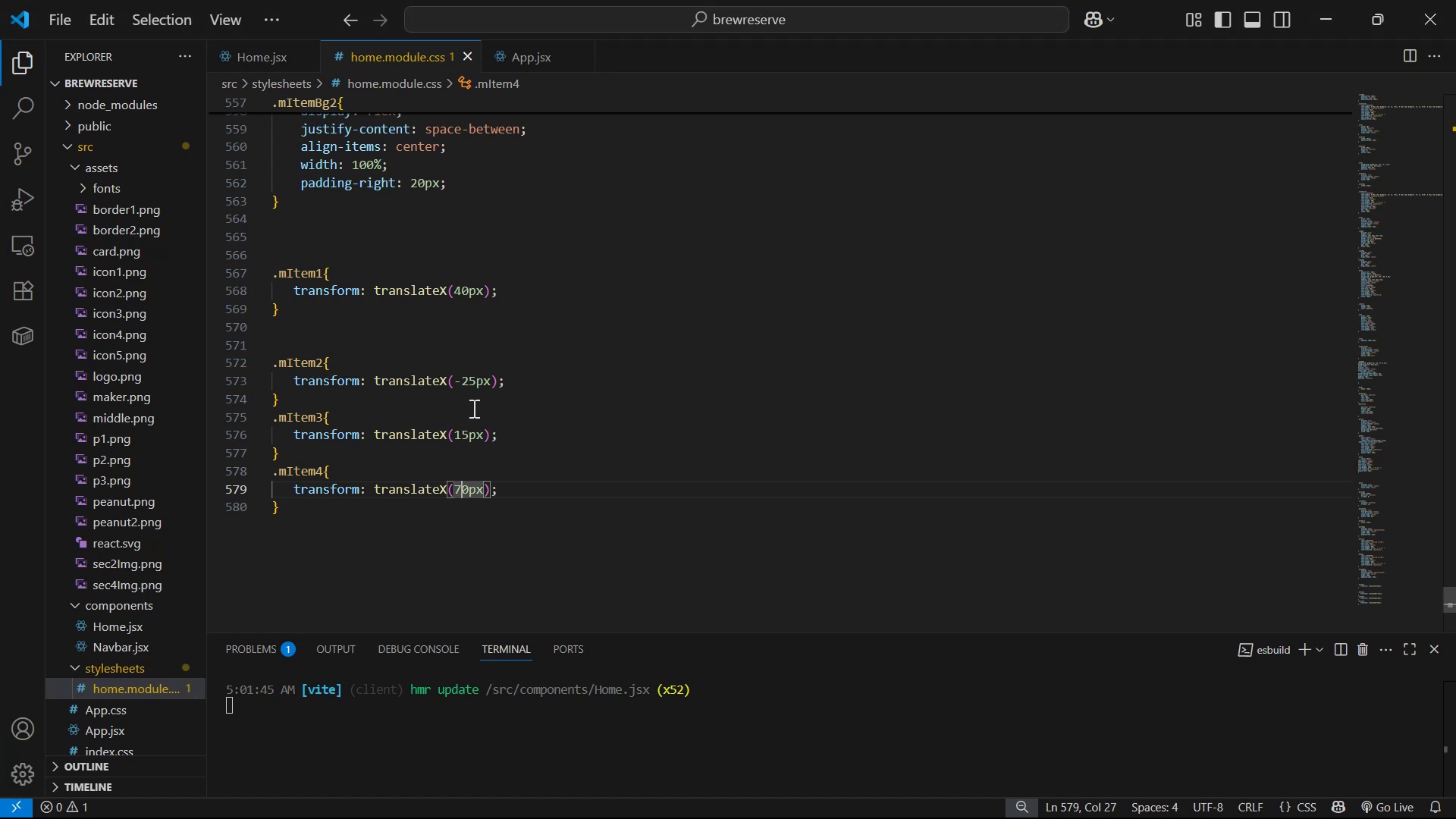 
scroll: coordinate [457, 388], scroll_direction: up, amount: 16.0
 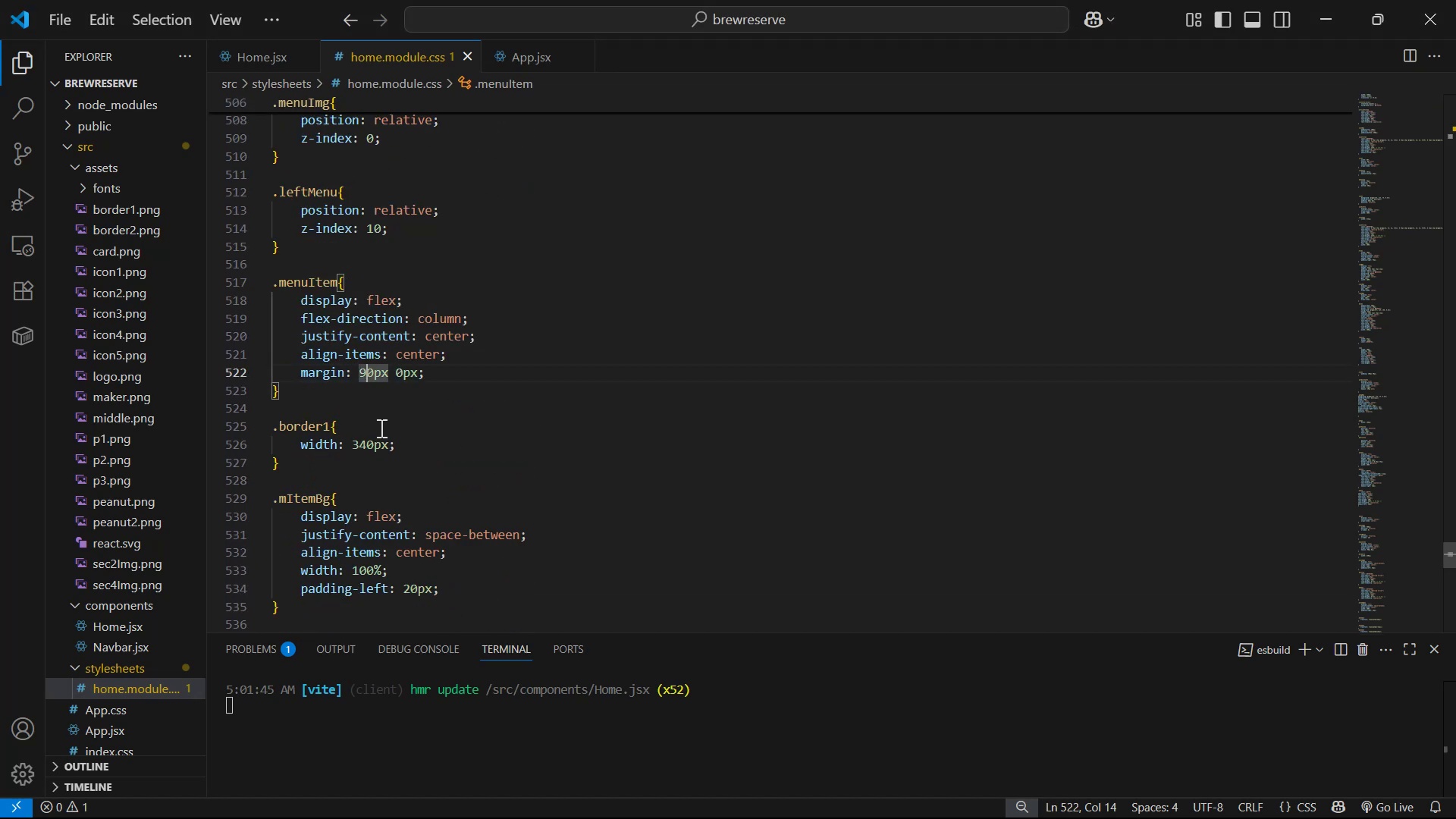 
key(Backspace)
type(12)
 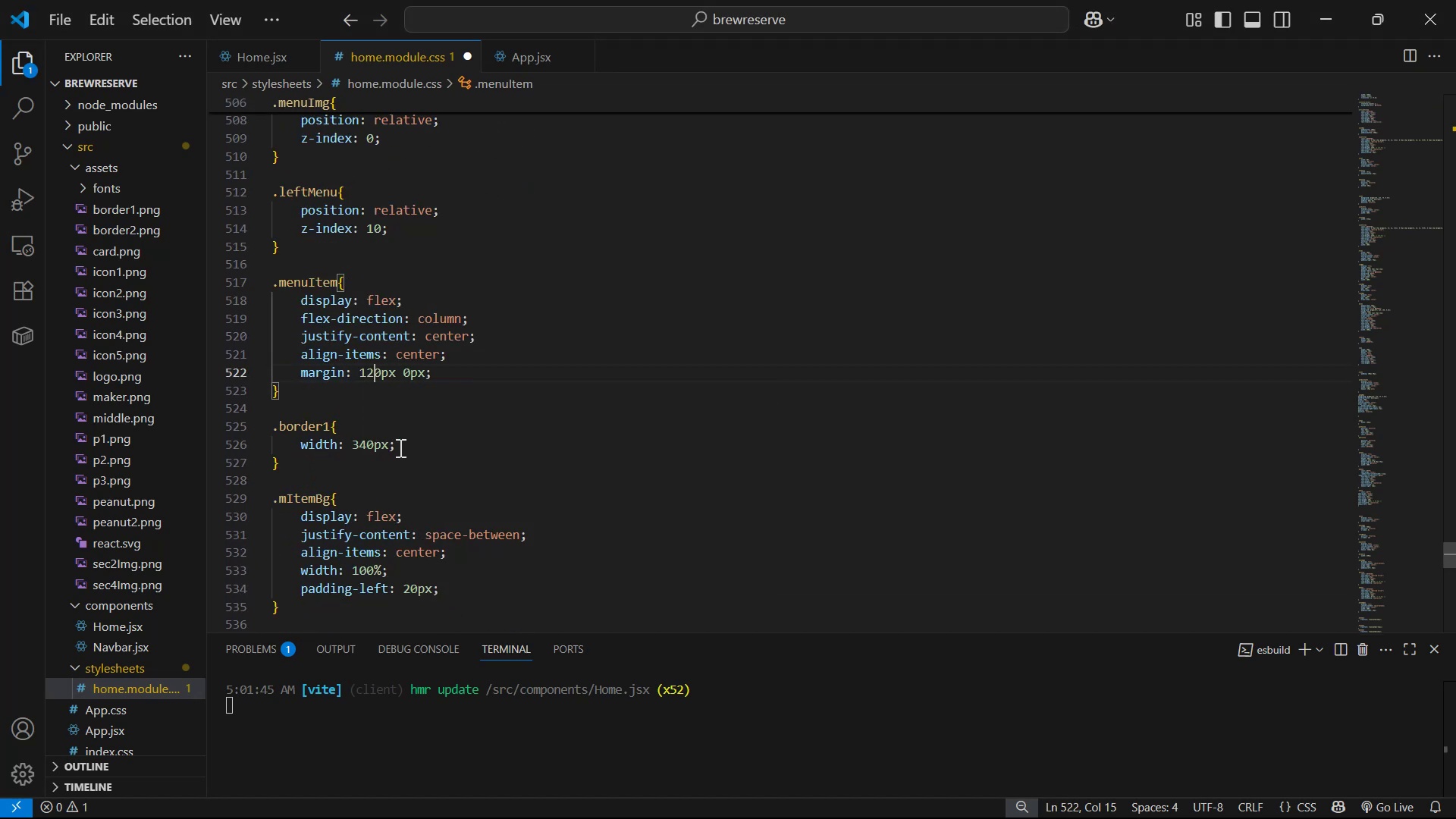 
key(Control+ControlLeft)
 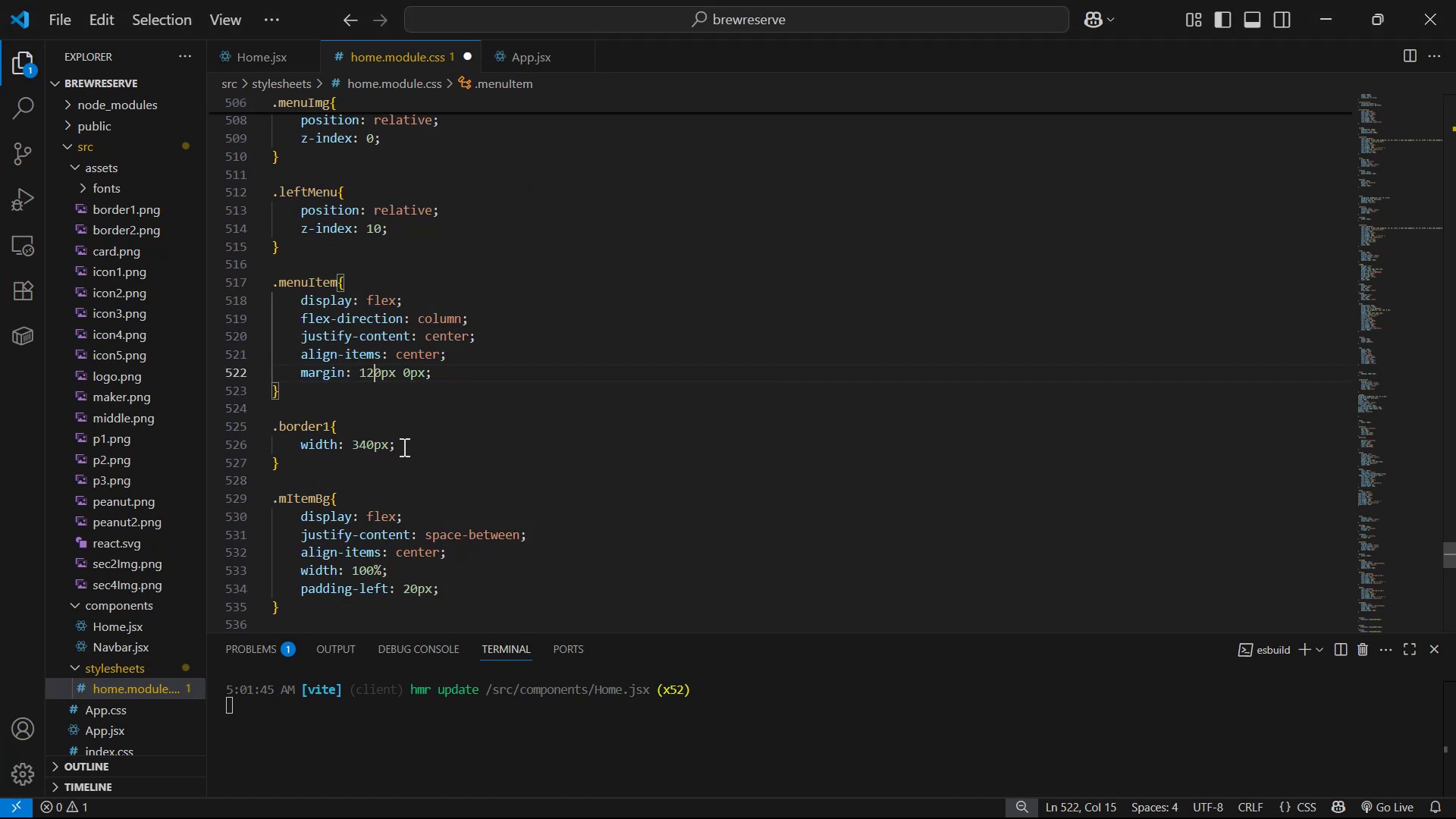 
key(Control+S)
 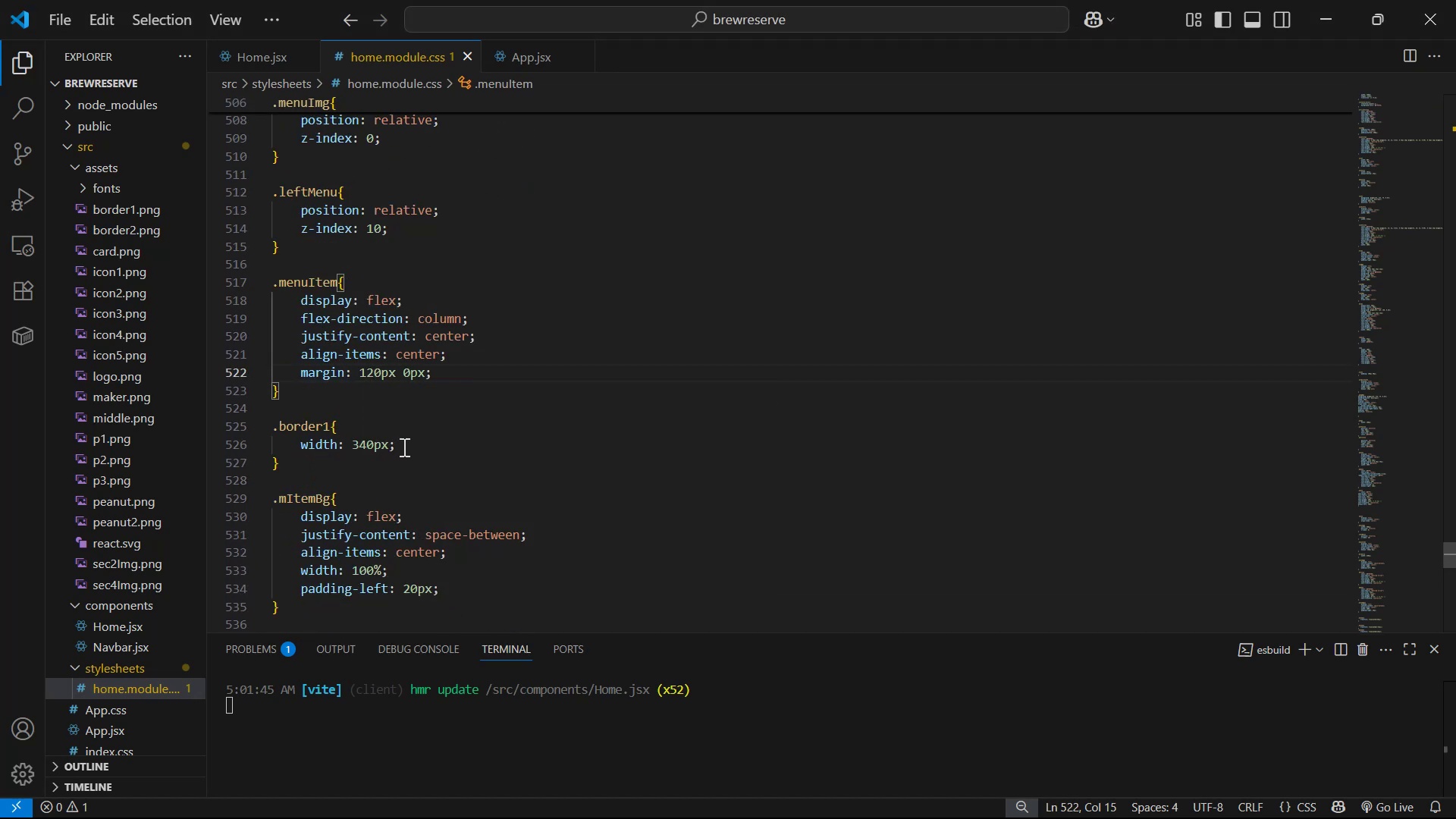 
key(Alt+AltLeft)
 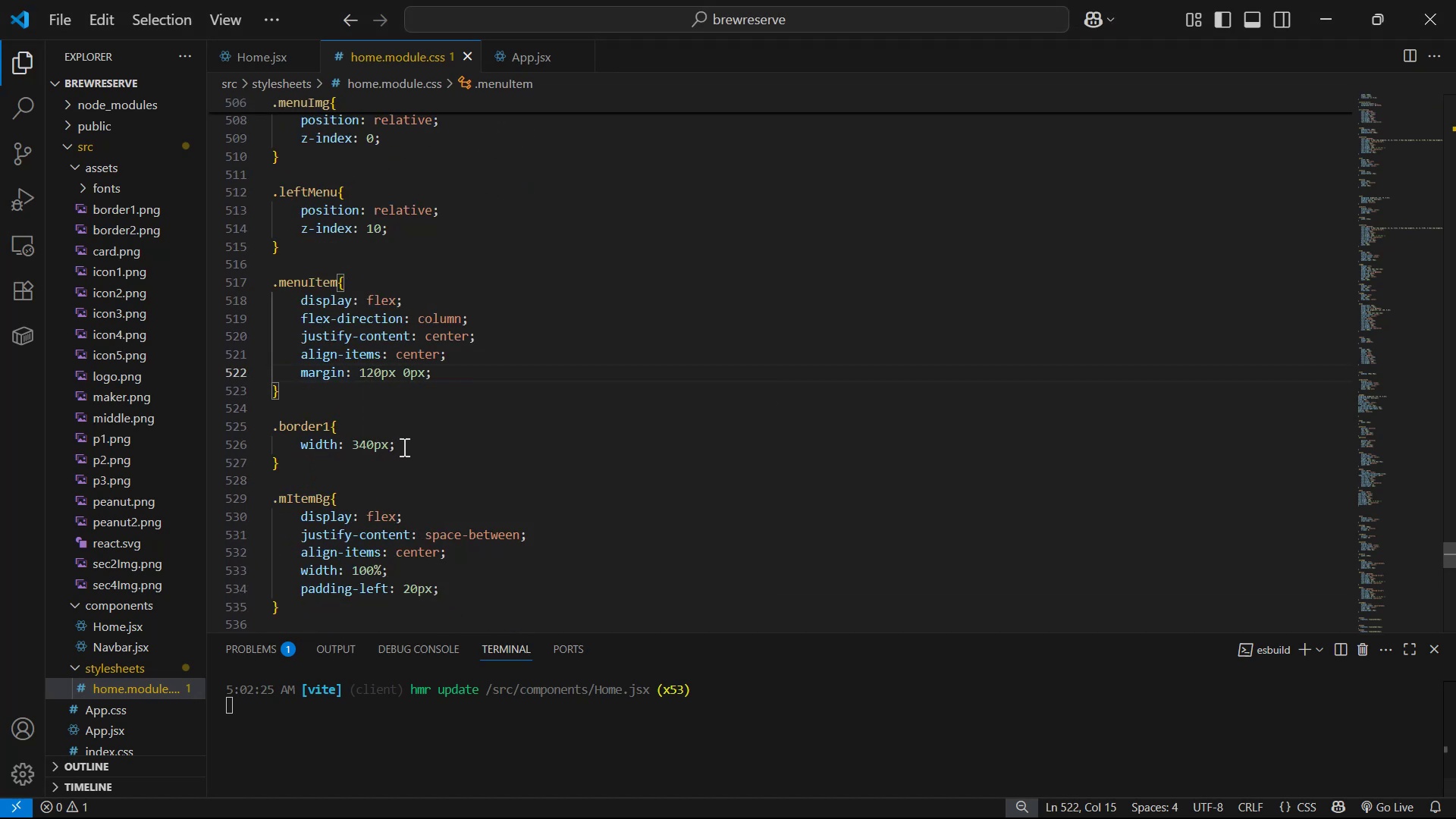 
key(Alt+Tab)
 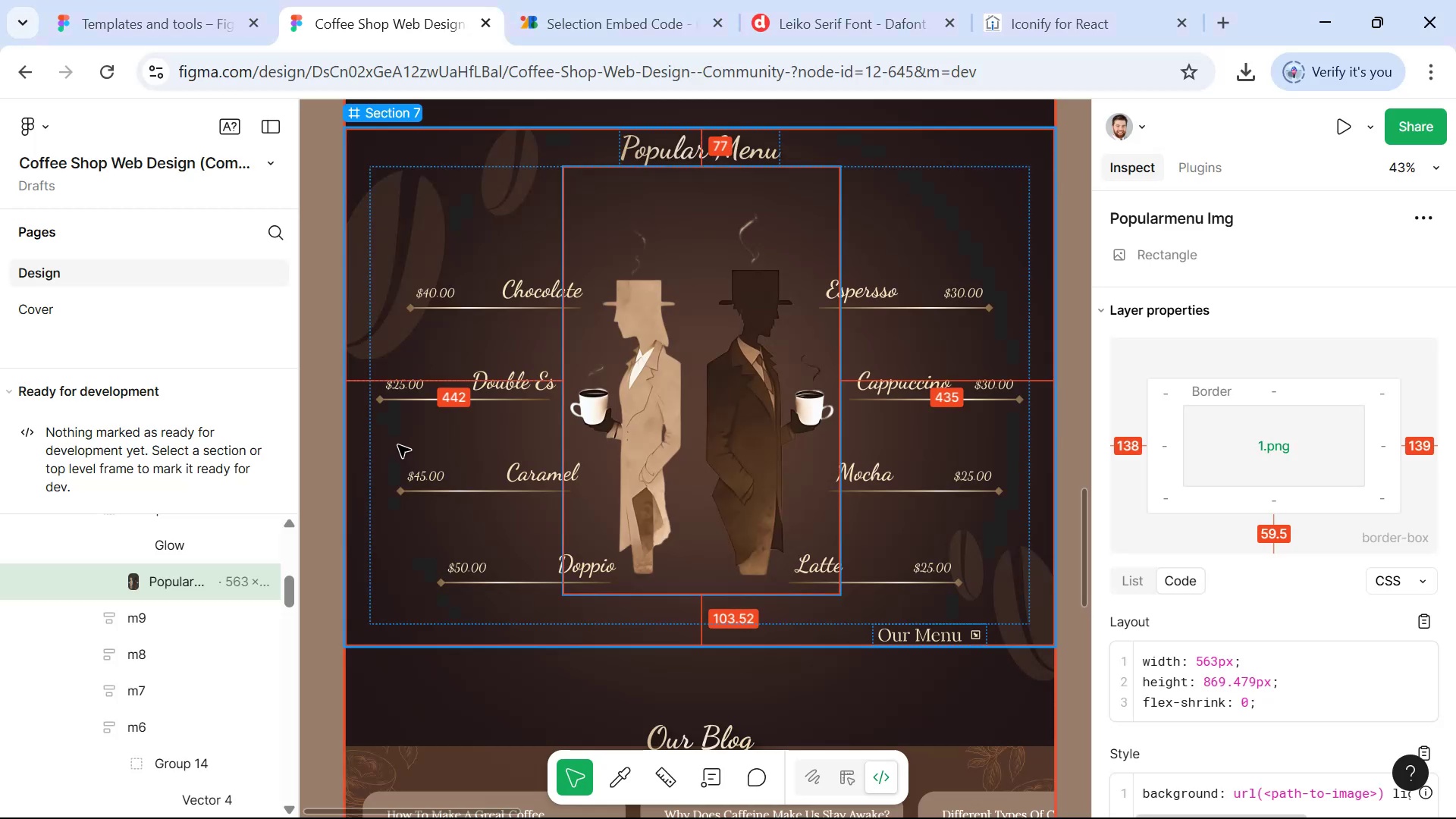 
key(Alt+Tab)
 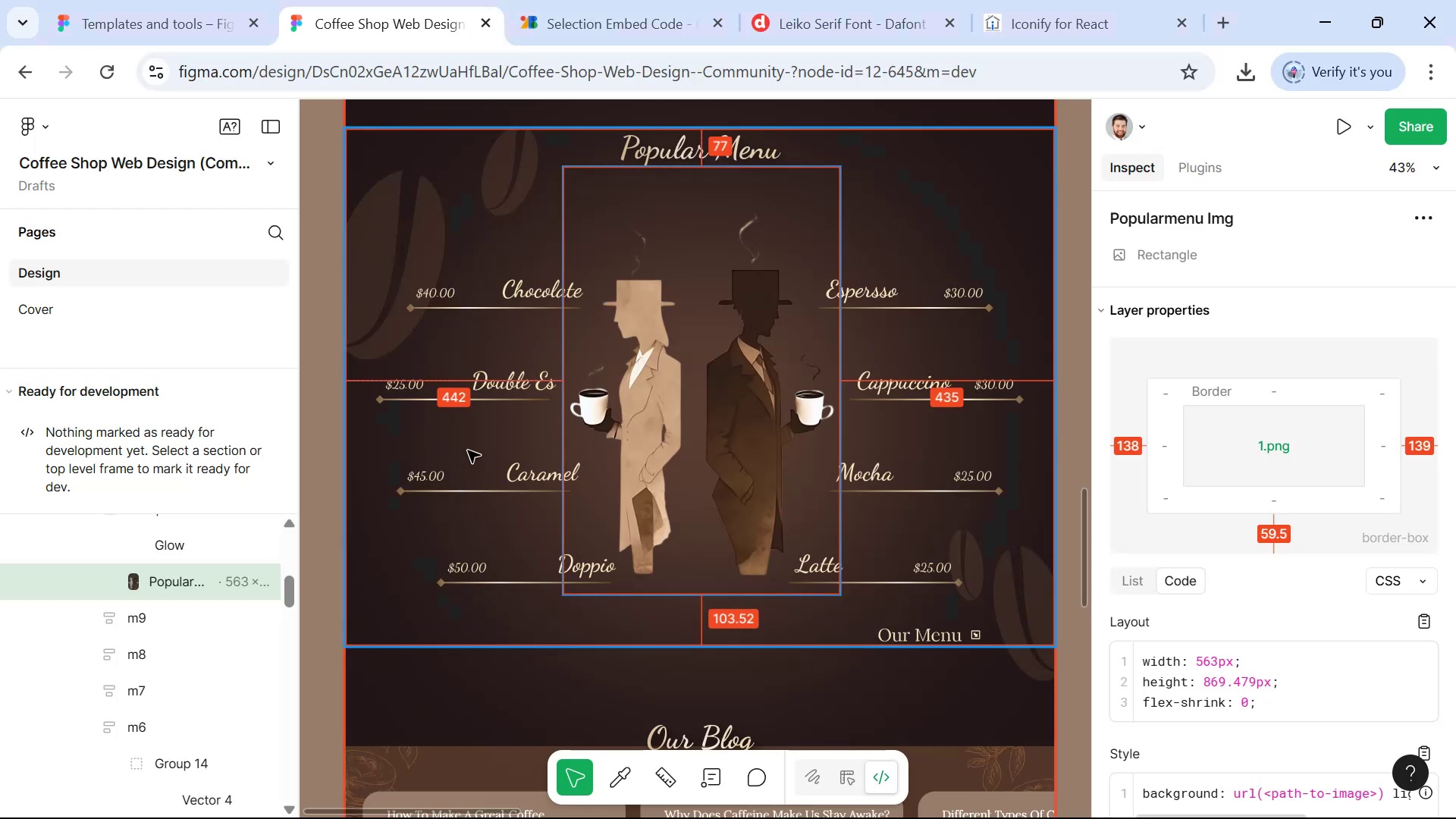 
key(Alt+Tab)
 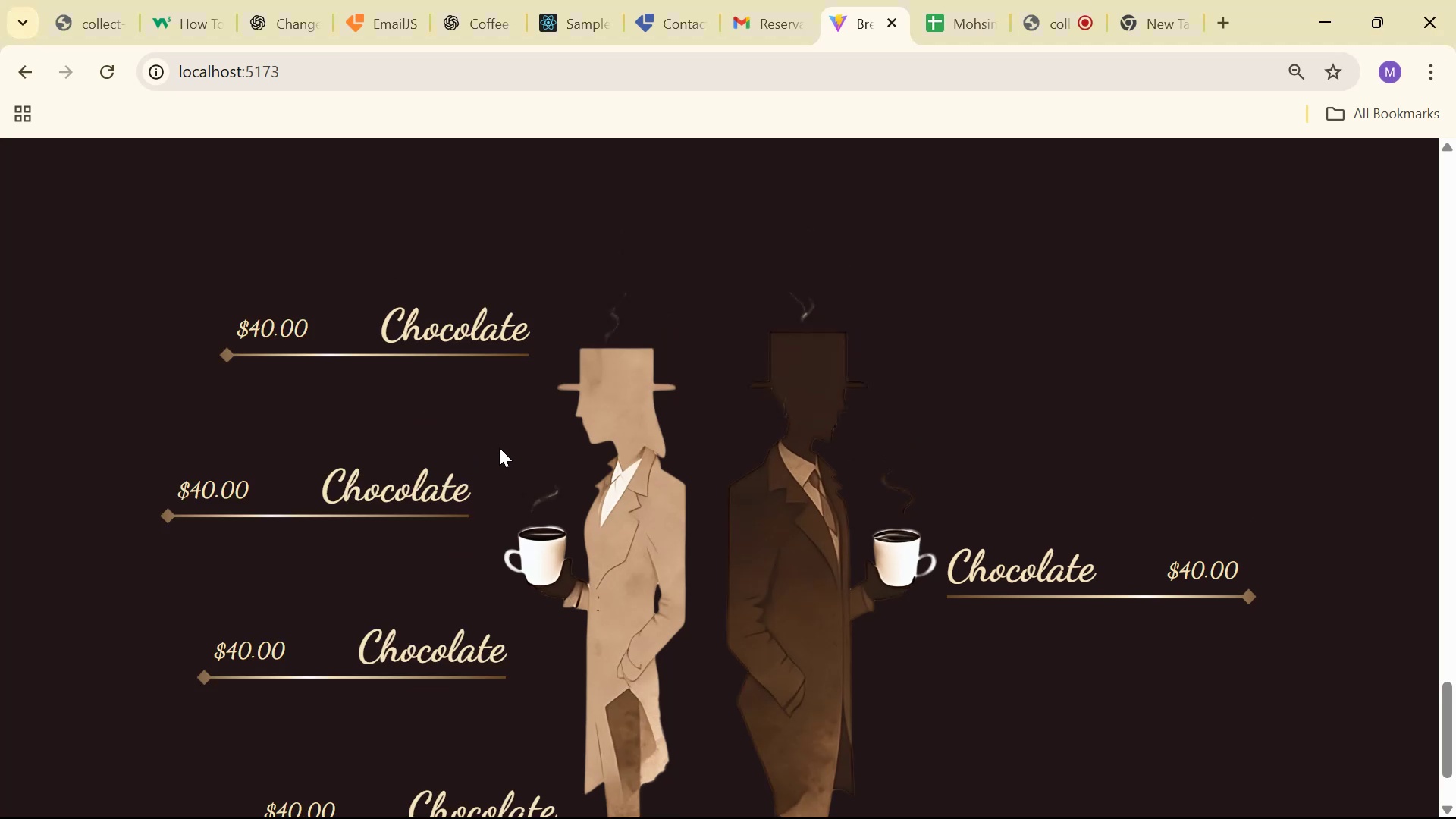 
scroll: coordinate [608, 331], scroll_direction: down, amount: 9.0
 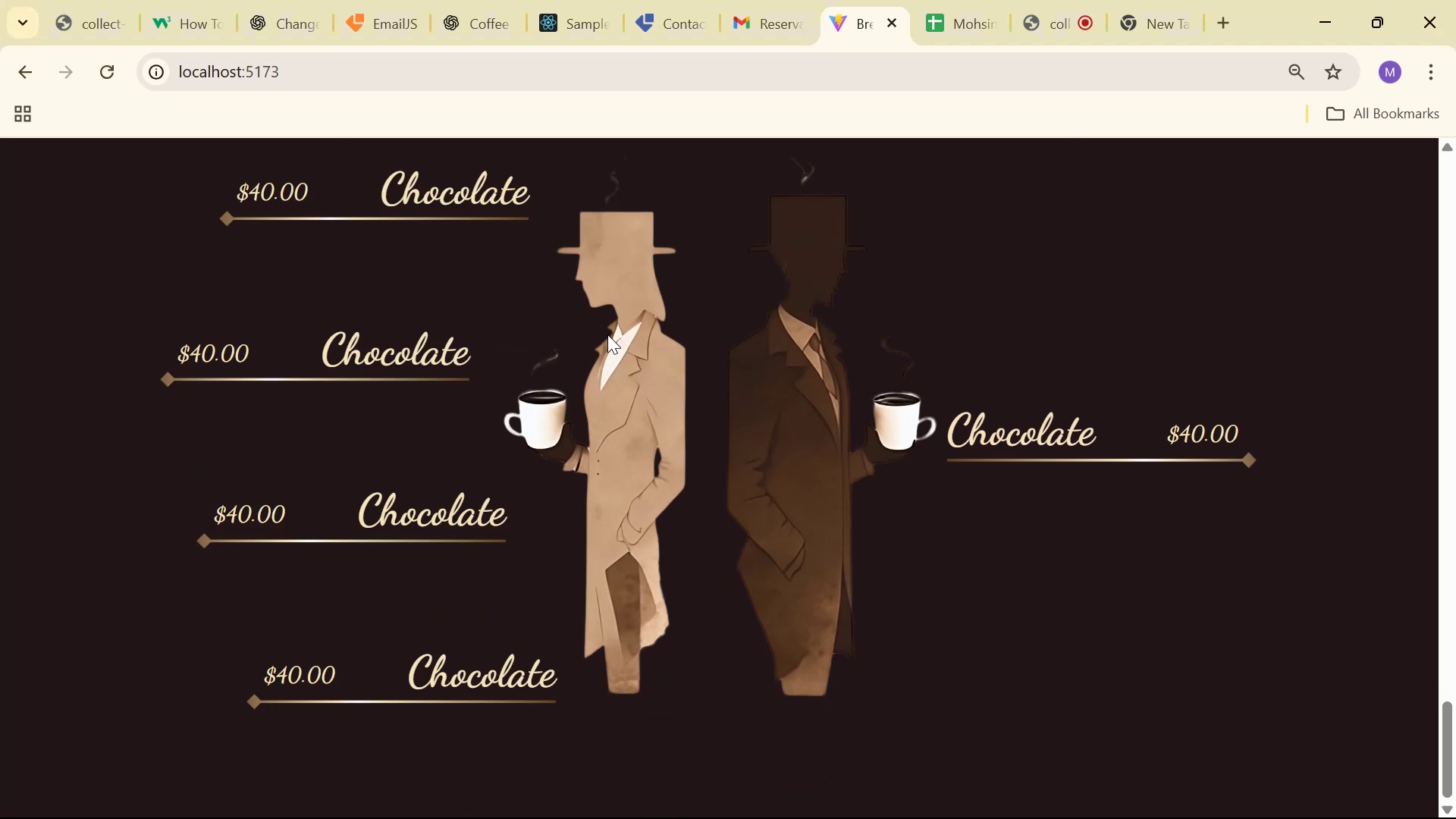 
key(Alt+Tab)
 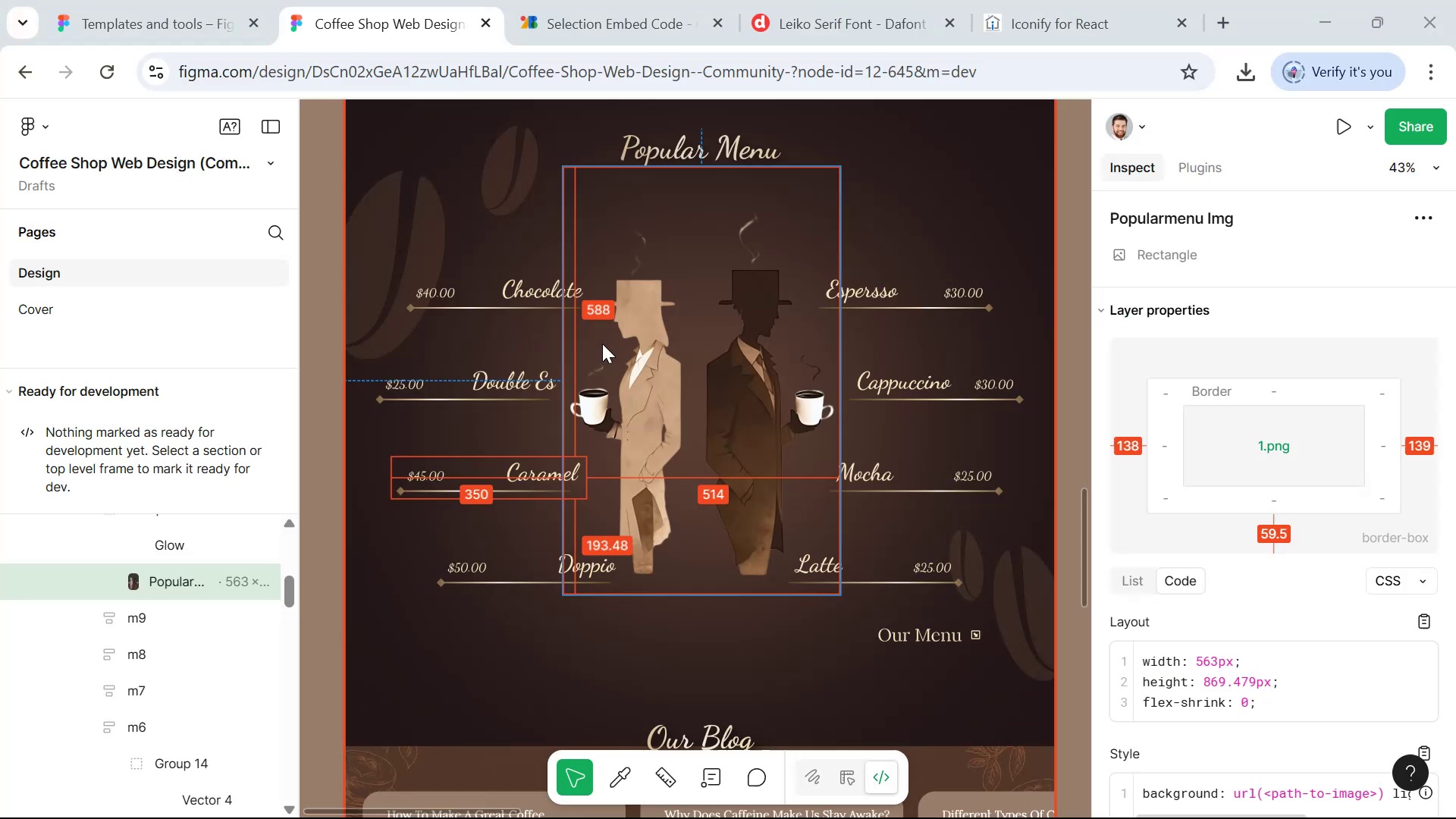 
key(Alt+Tab)
 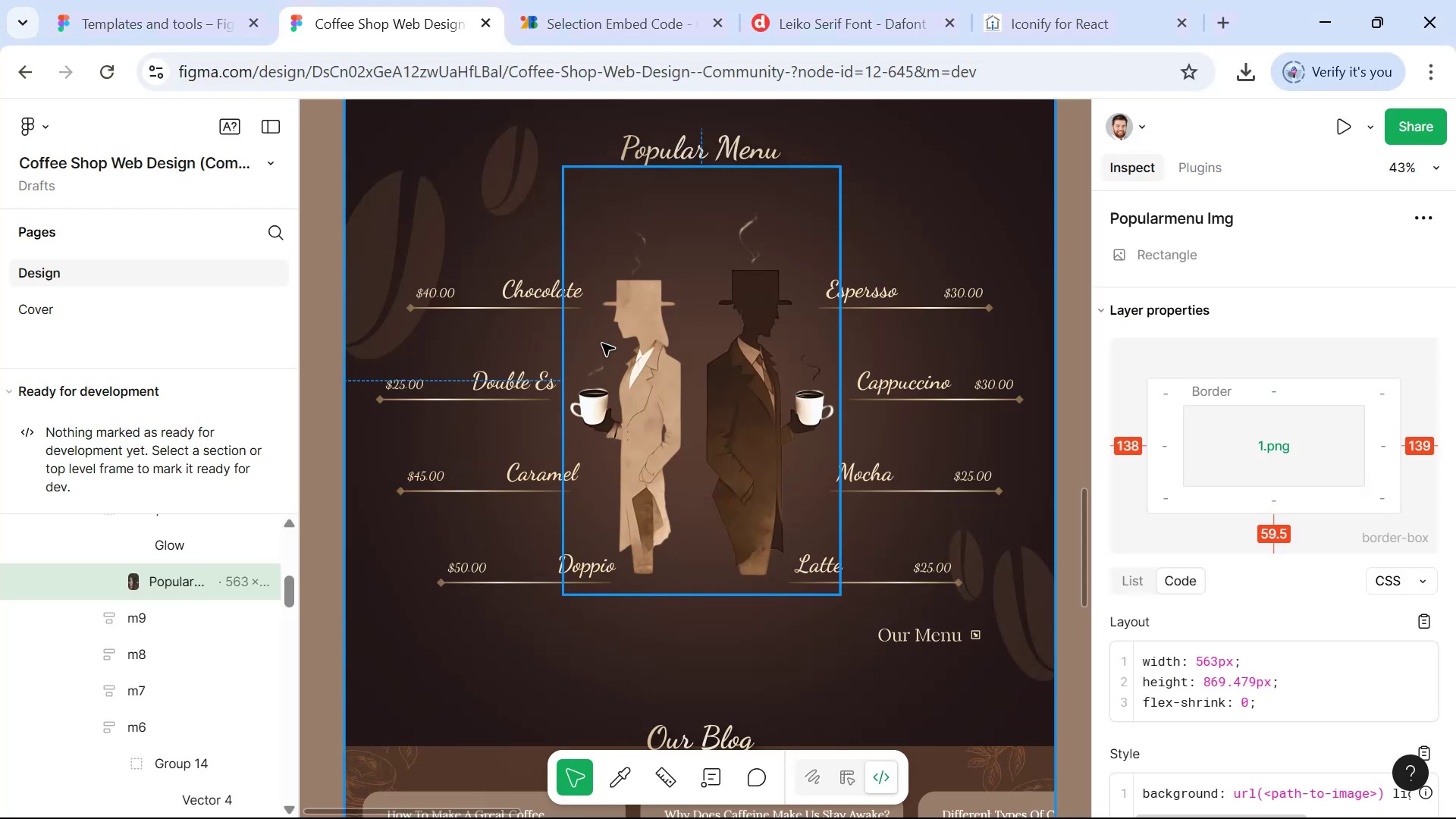 
key(Alt+Tab)
 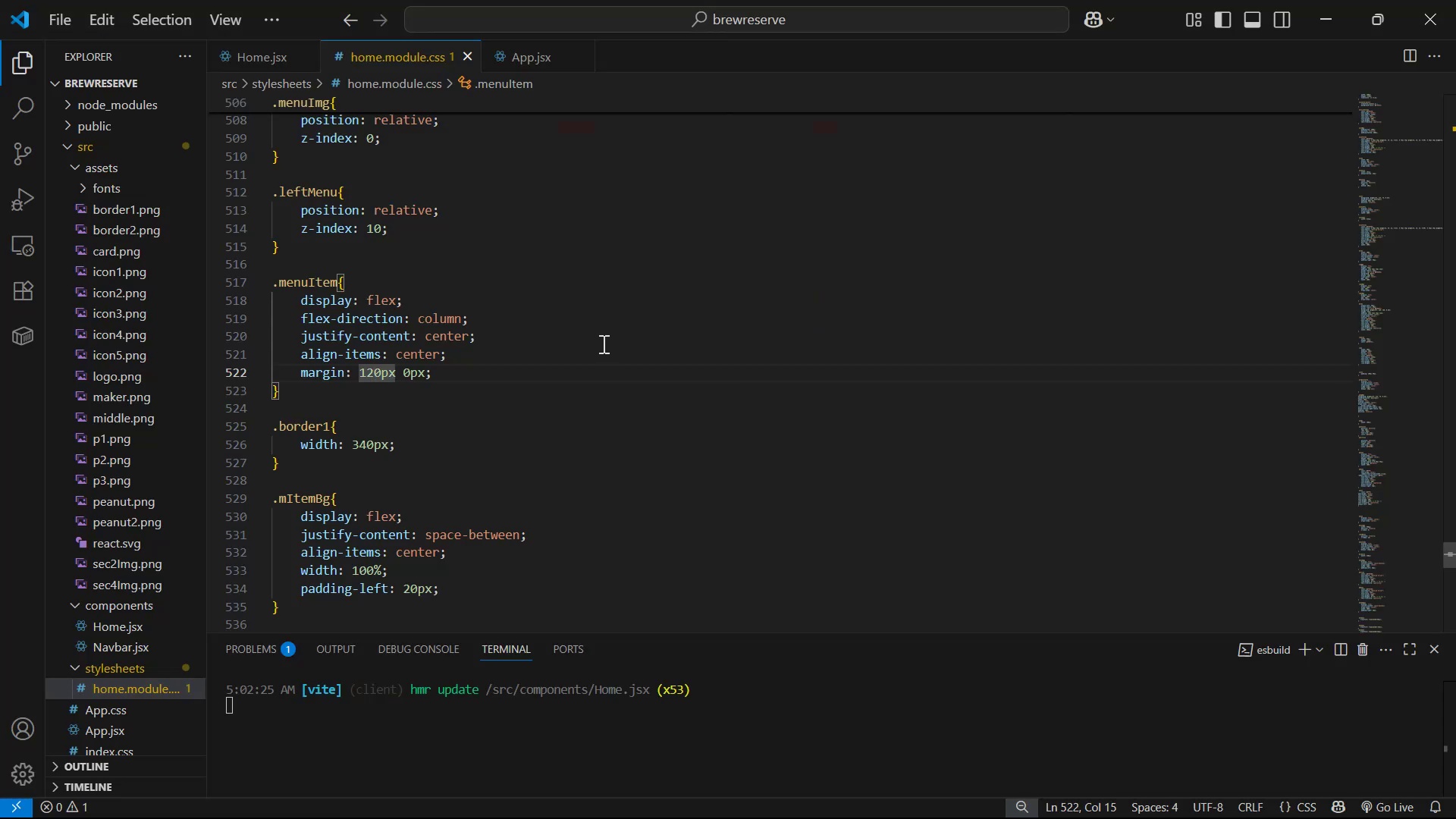 
key(Backspace)
 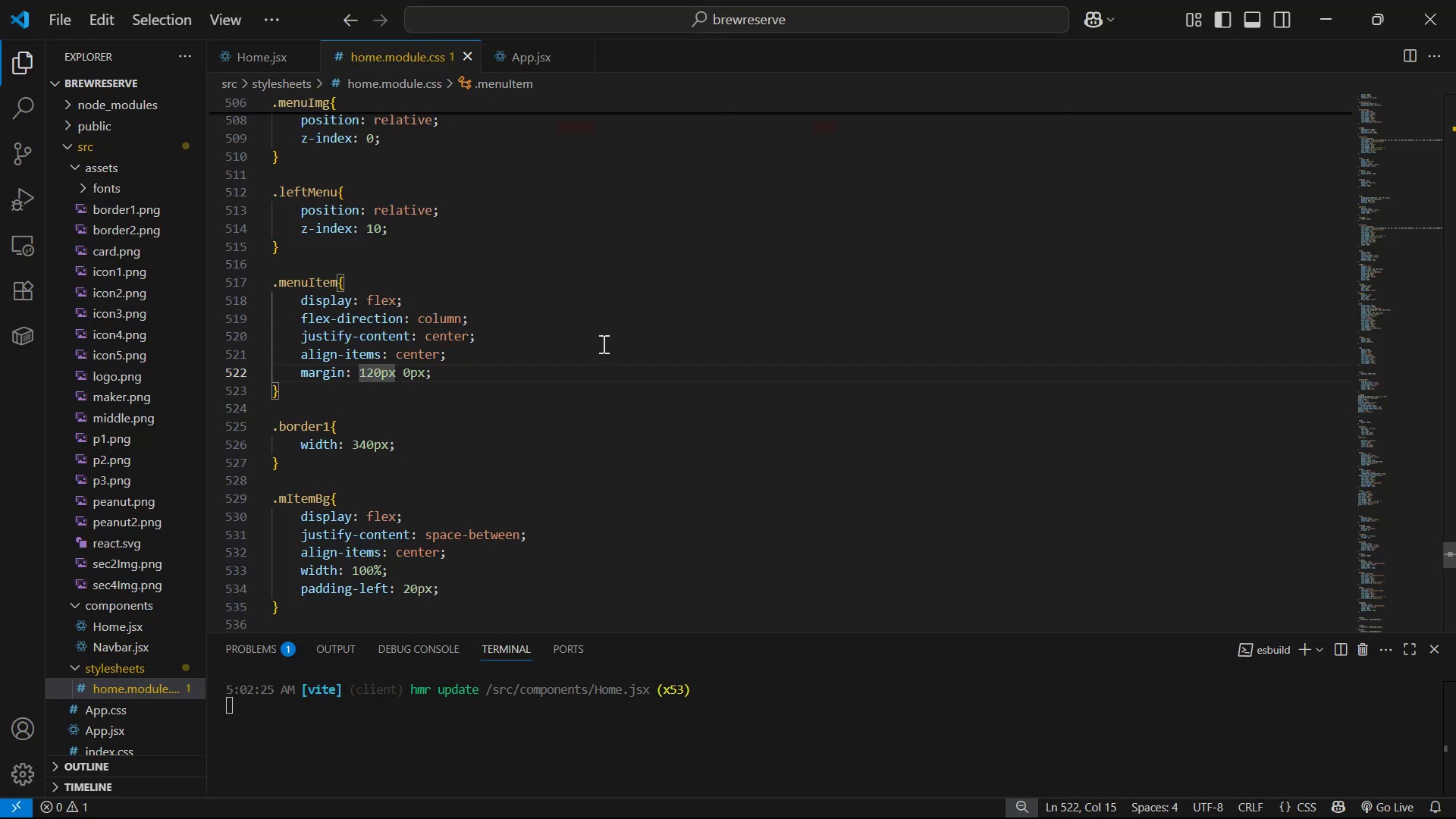 
key(1)
 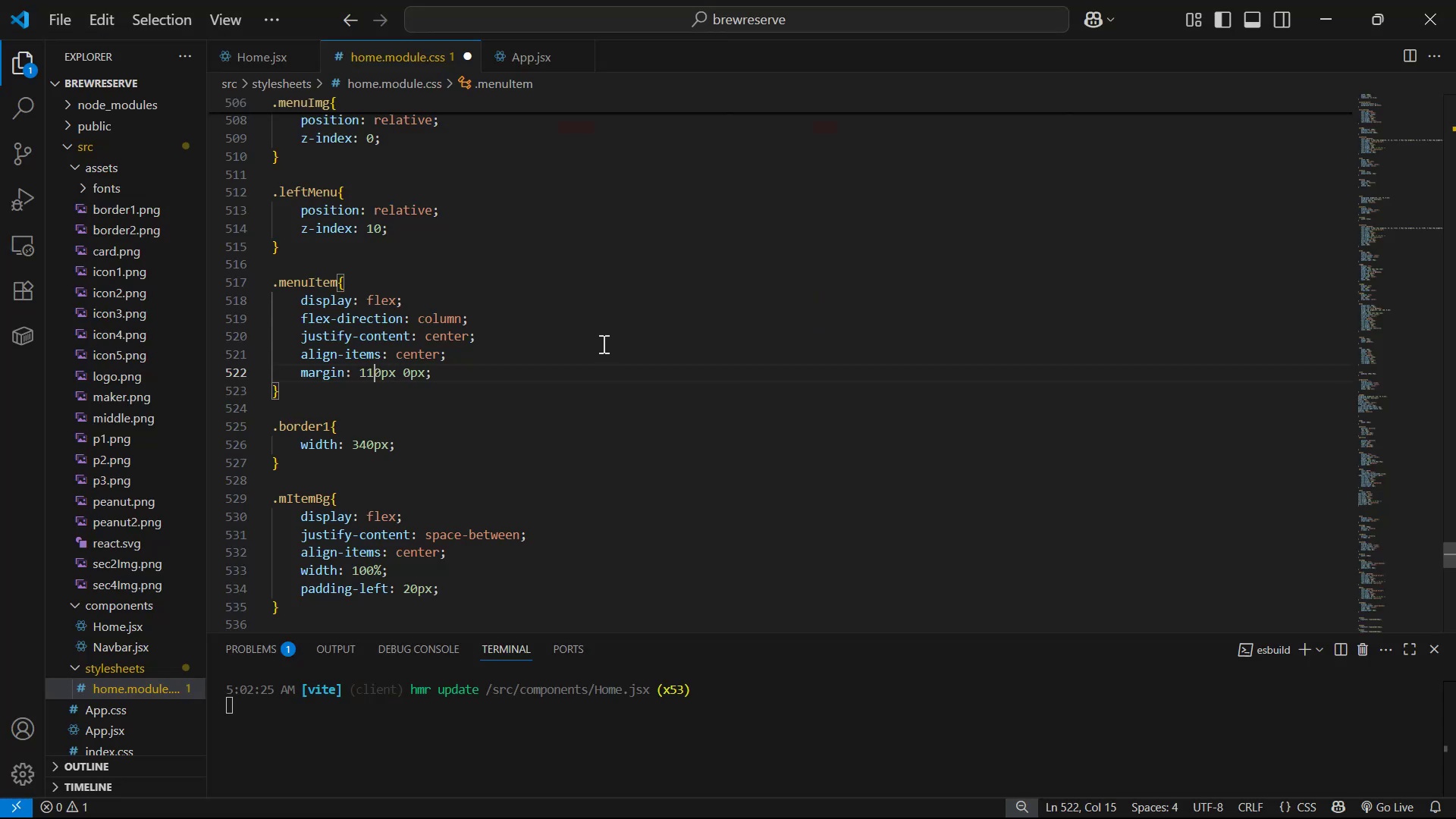 
key(Control+S)
 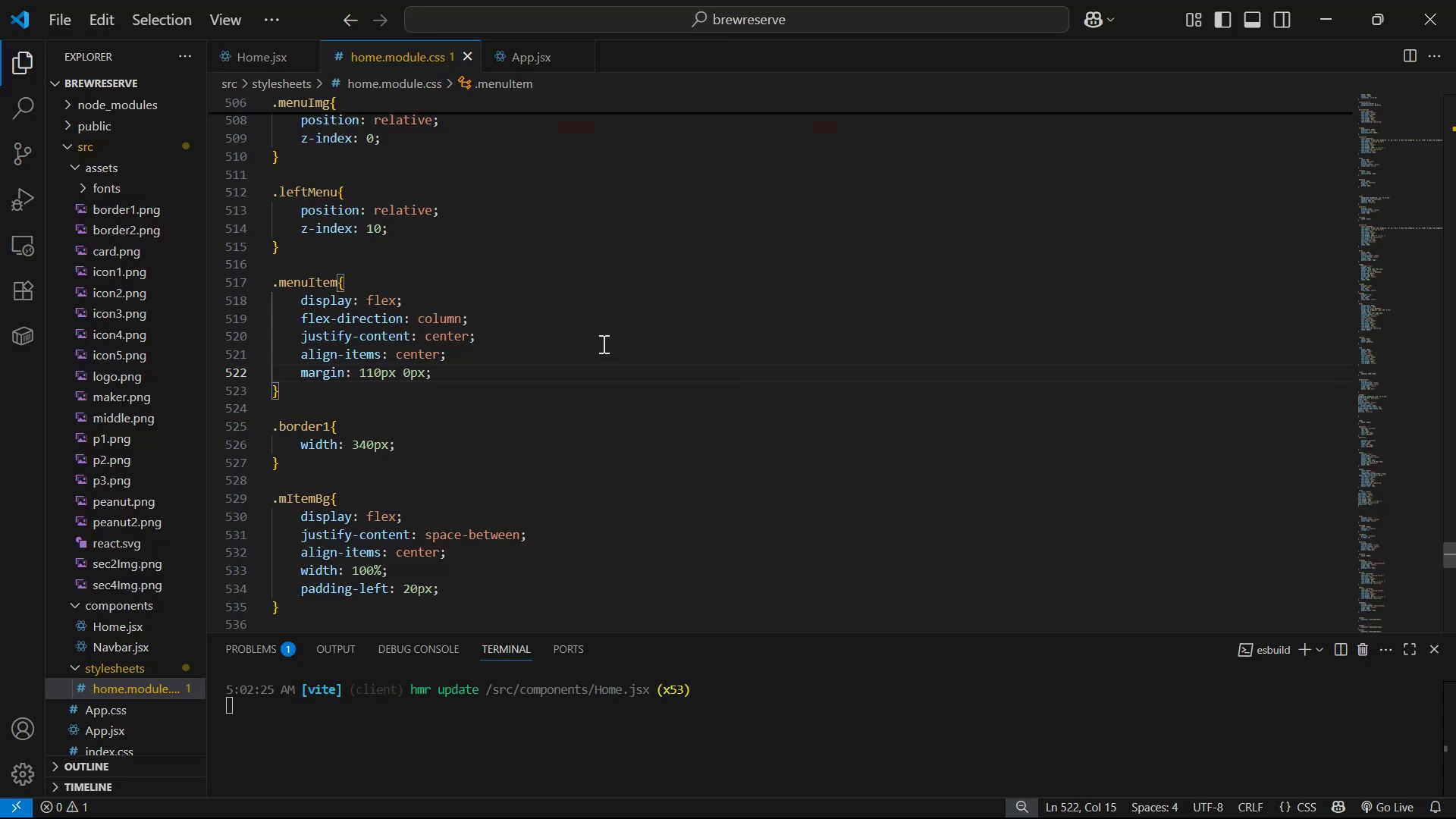 
key(Alt+AltLeft)
 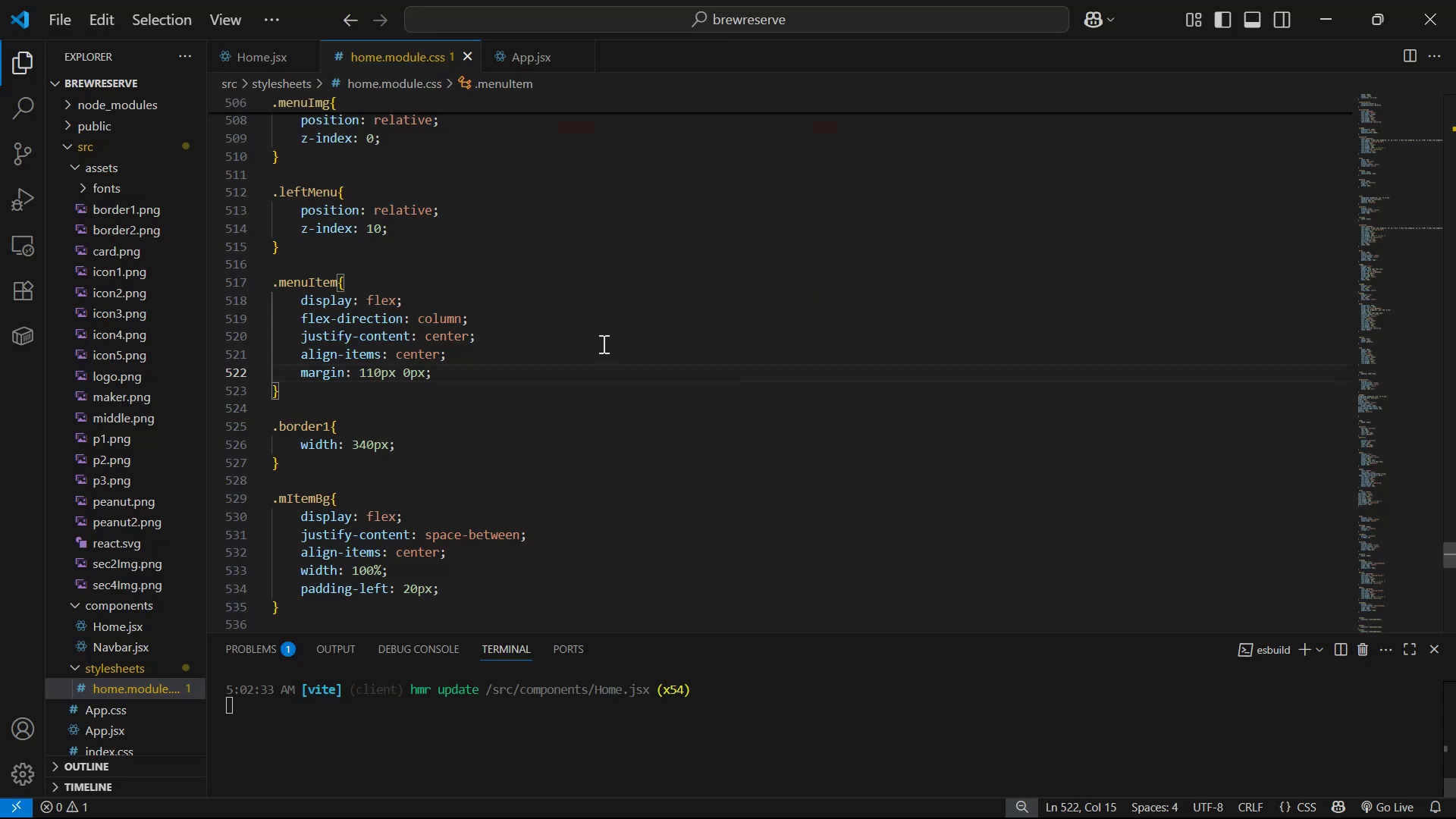 
key(Alt+Tab)
 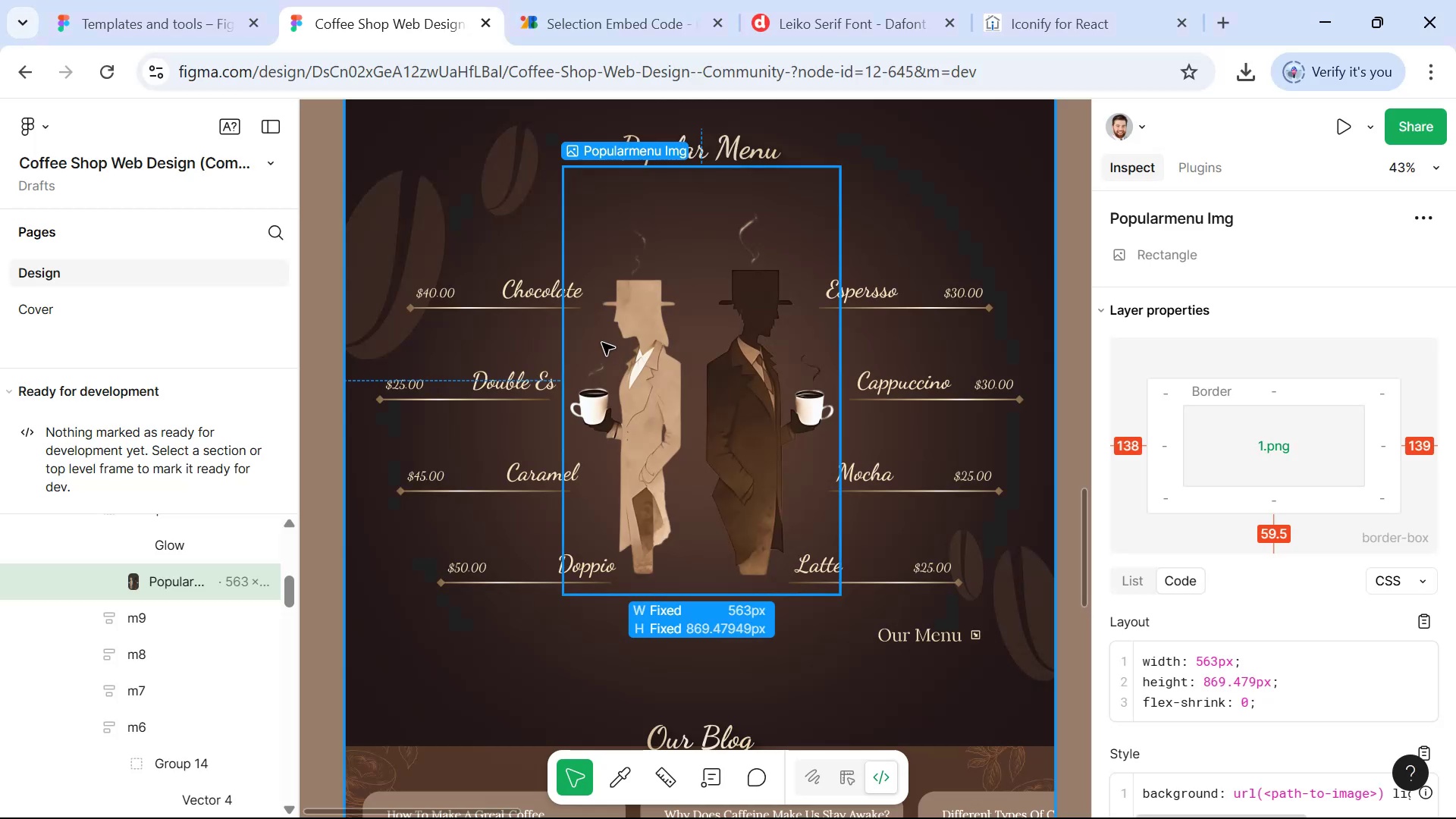 
key(Alt+Tab)
 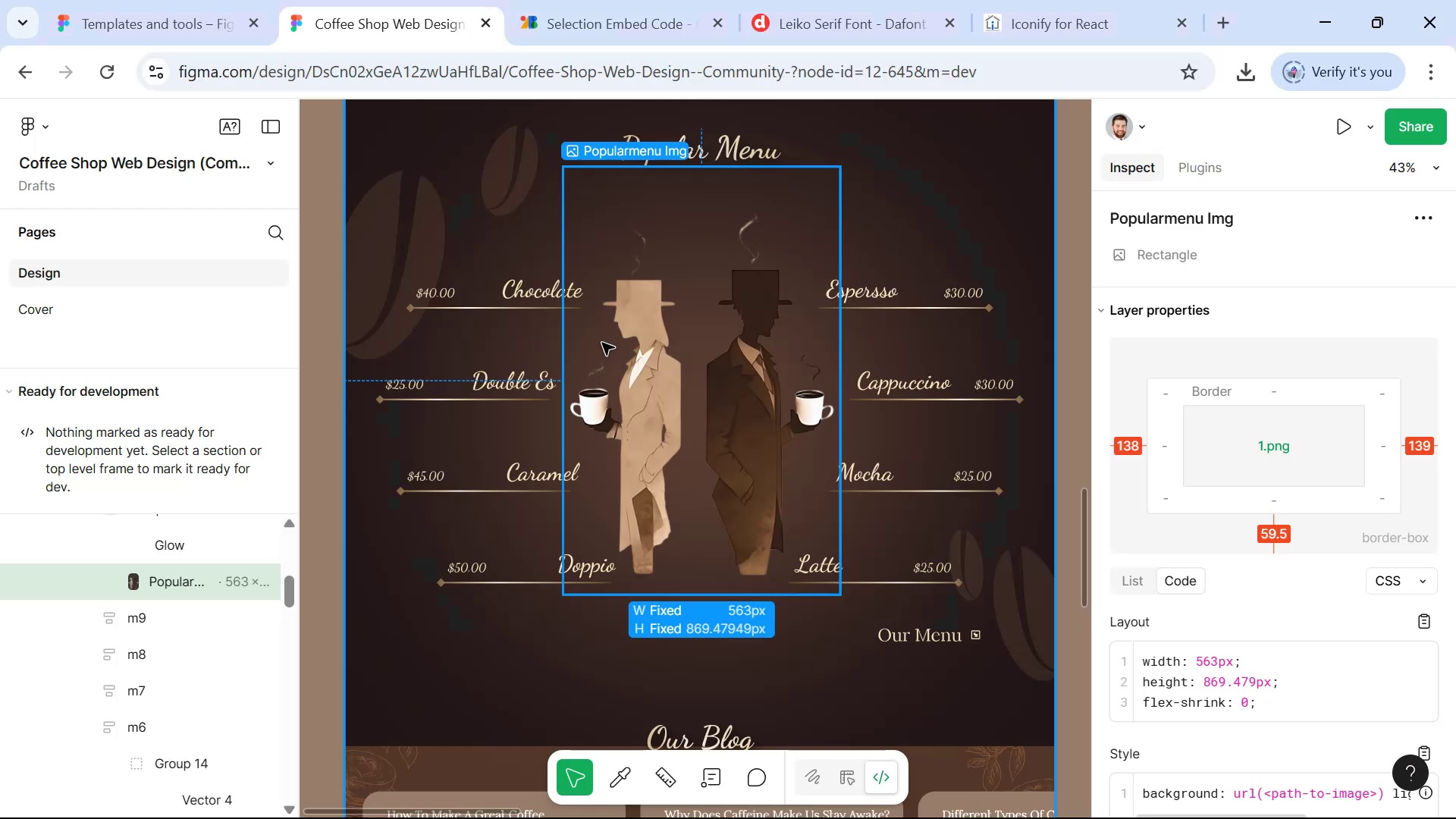 
key(Alt+Tab)
 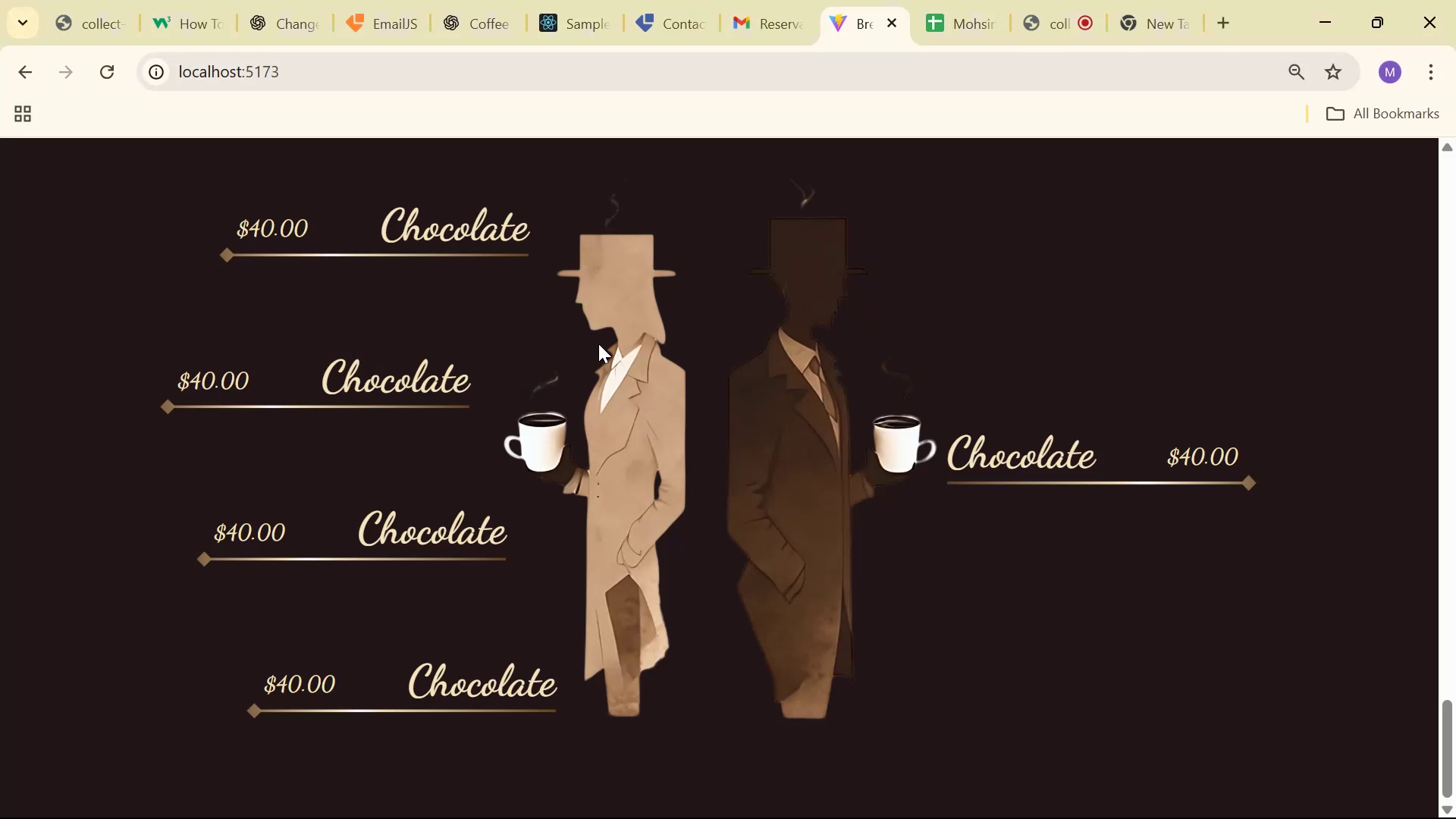 
scroll: coordinate [642, 268], scroll_direction: down, amount: 6.0
 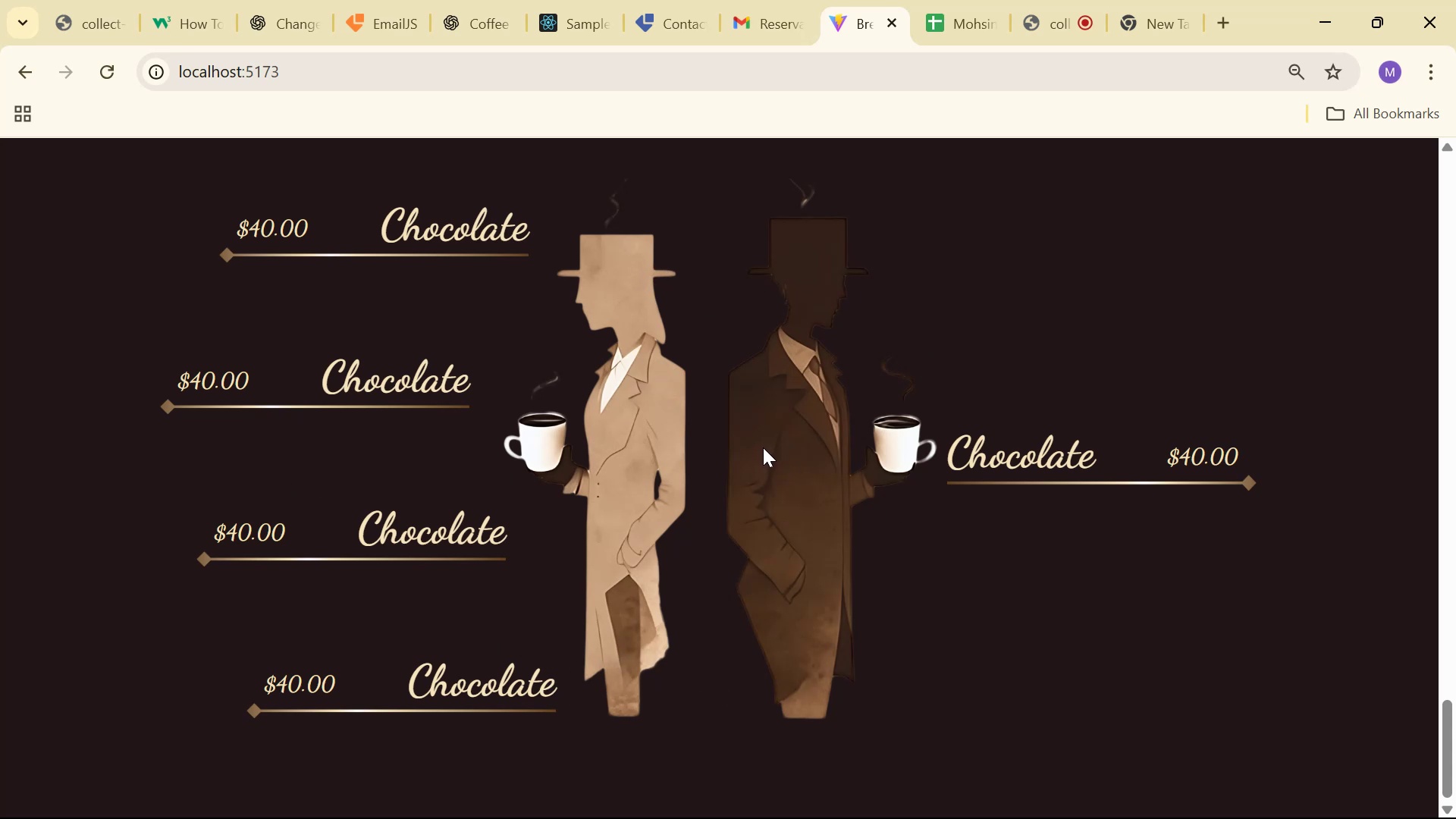 
wait(11.37)
 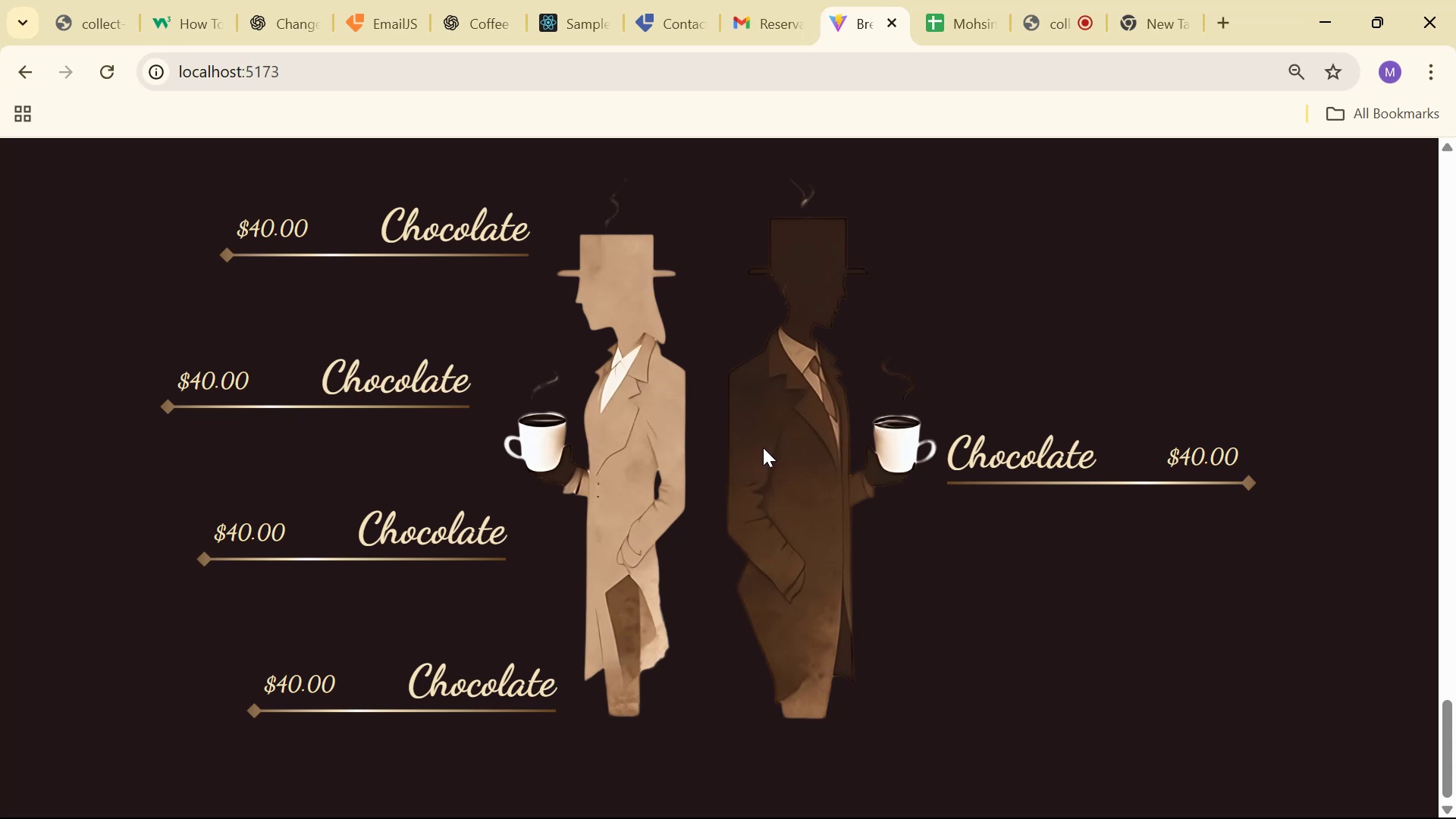 
scroll: coordinate [730, 324], scroll_direction: up, amount: 2.0
 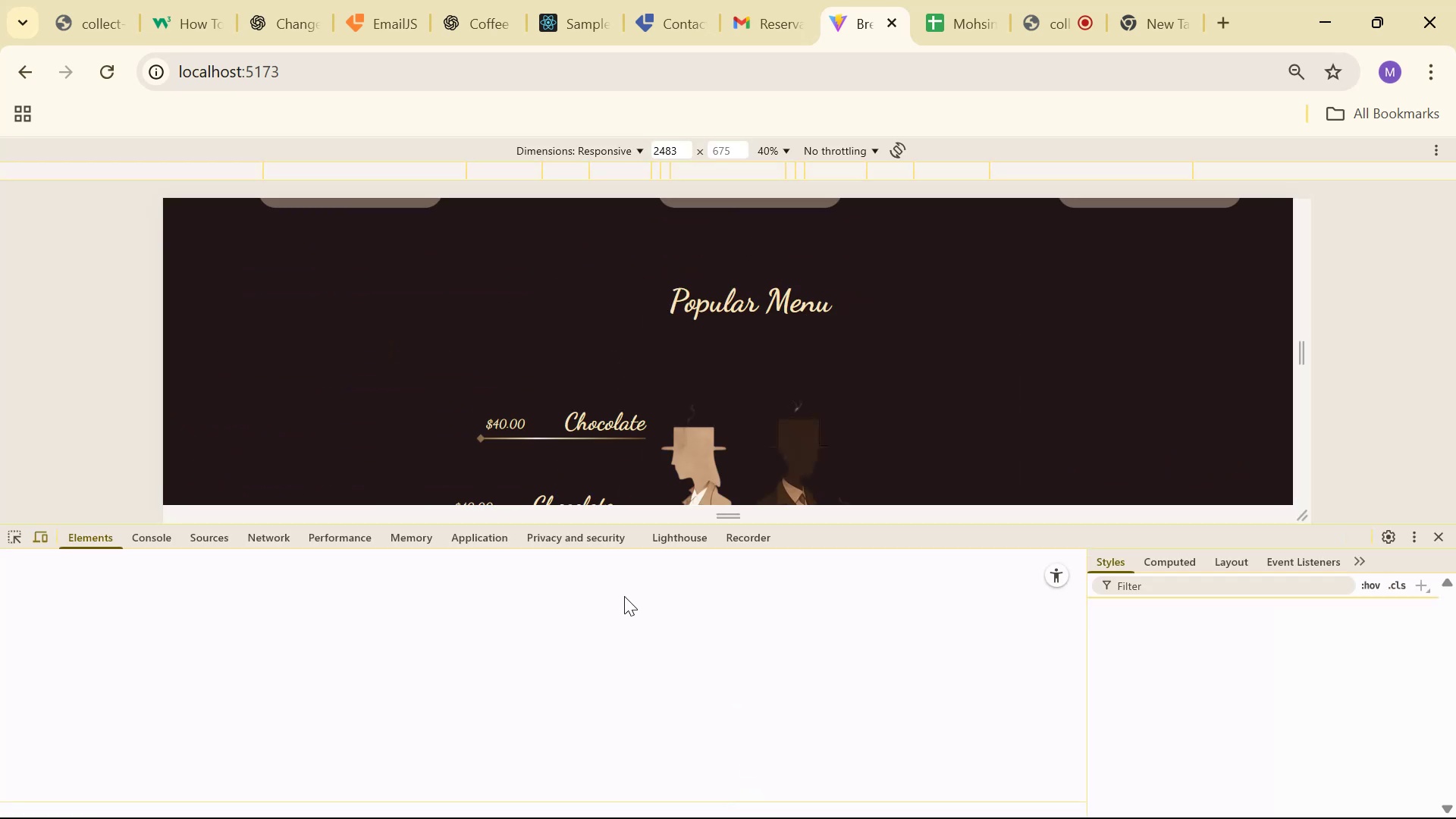 
left_click([17, 535])
 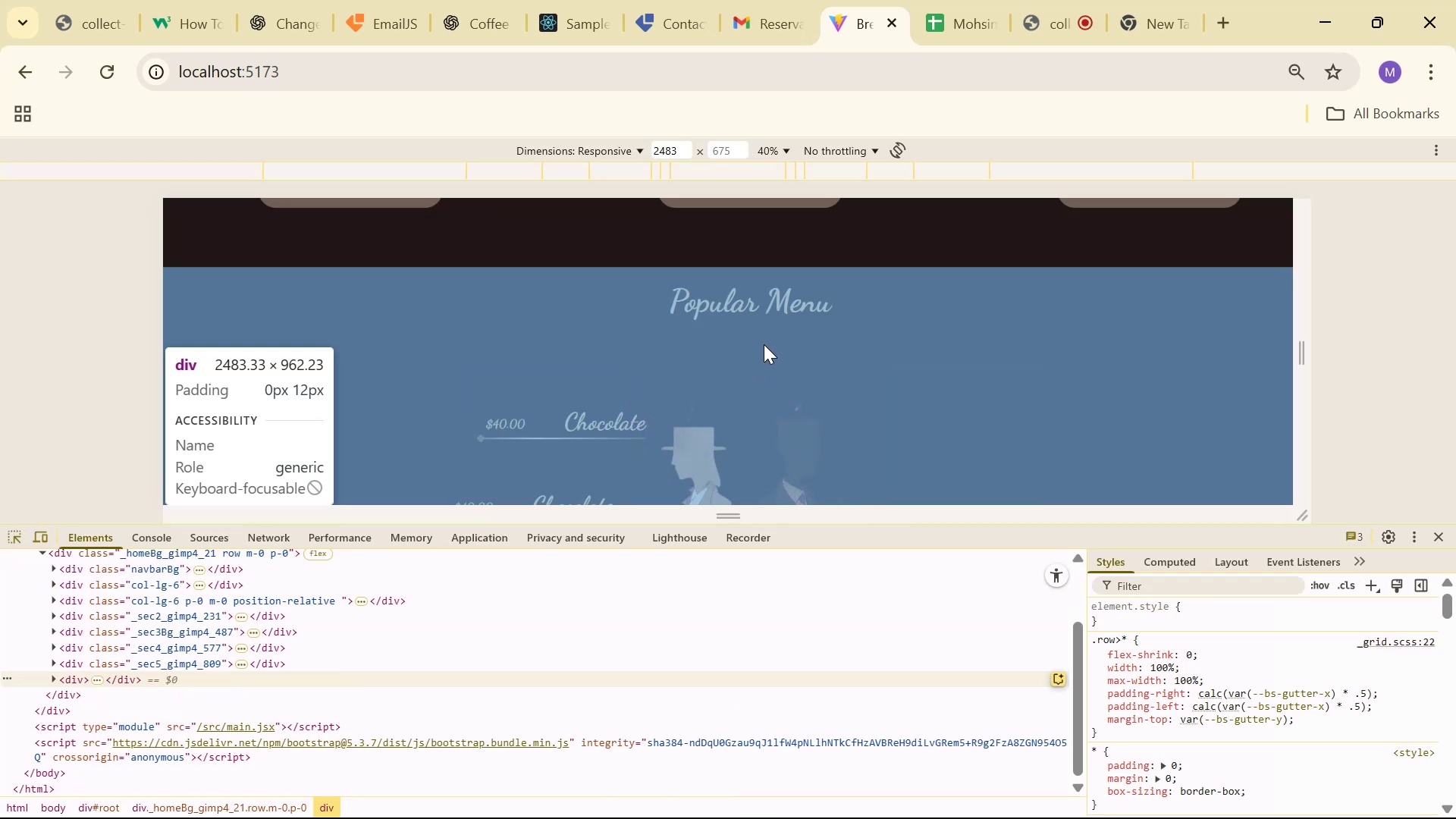 
mouse_move([781, 324])
 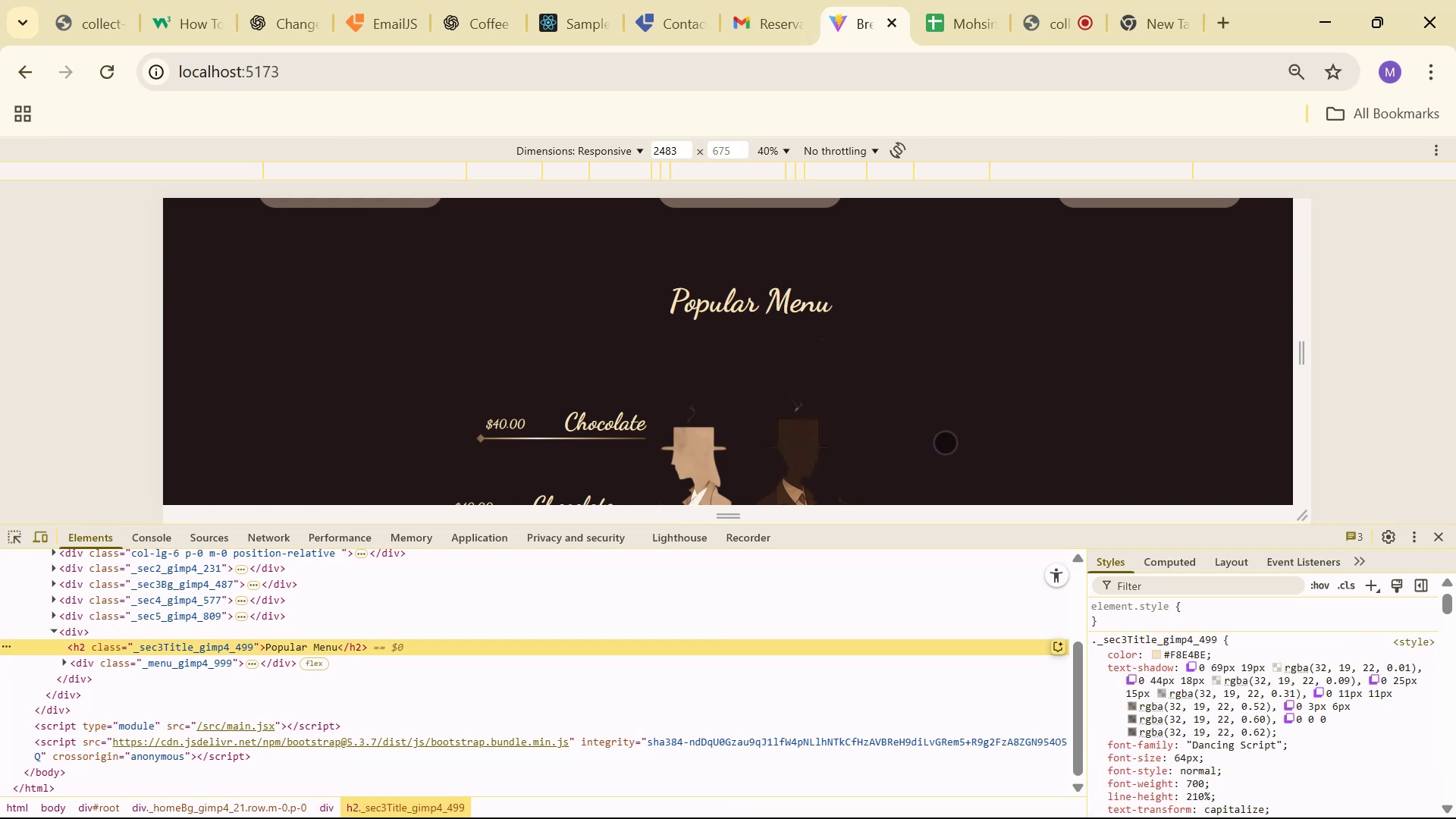 
key(Alt+AltLeft)
 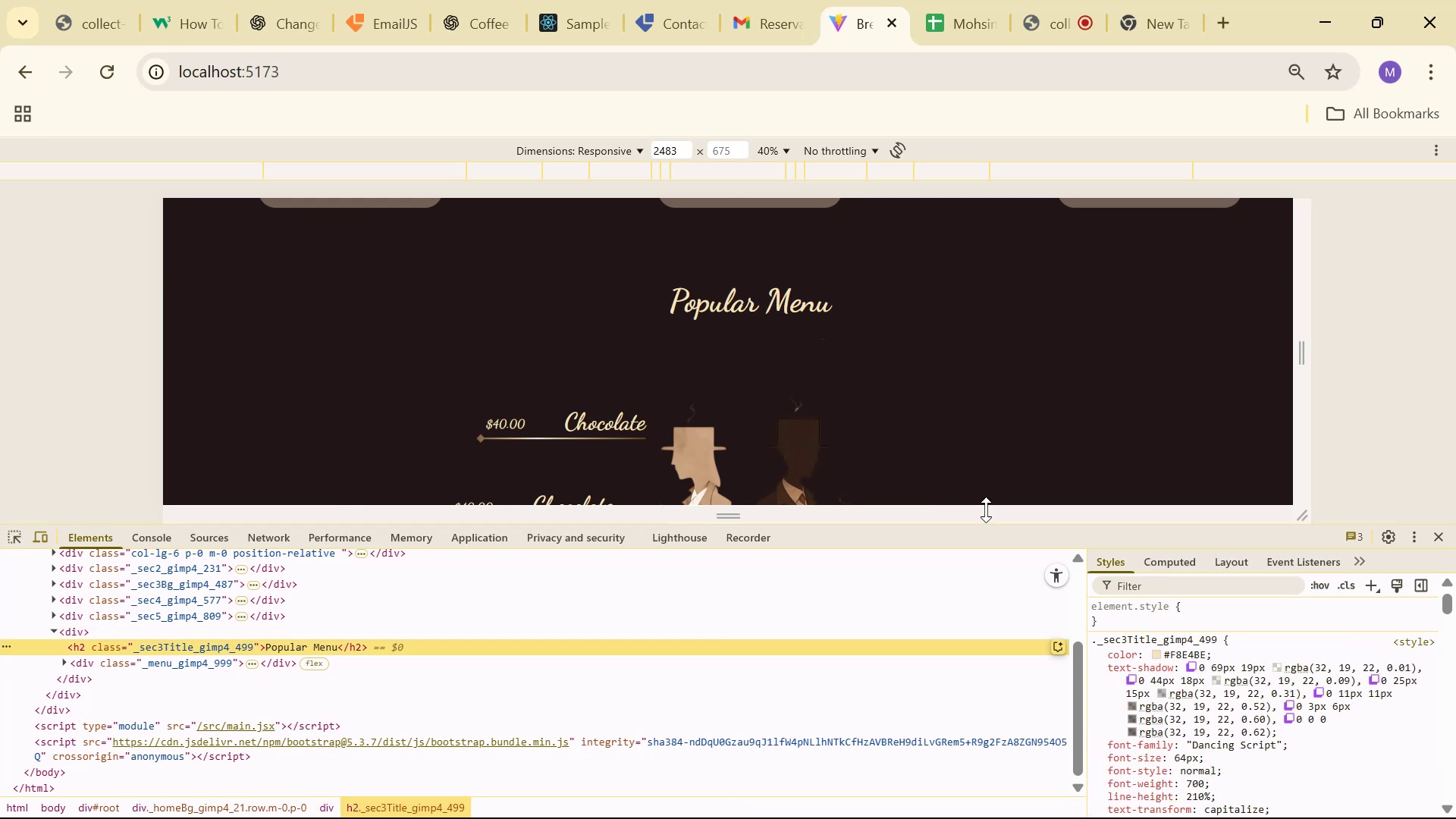 
key(Alt+Tab)
 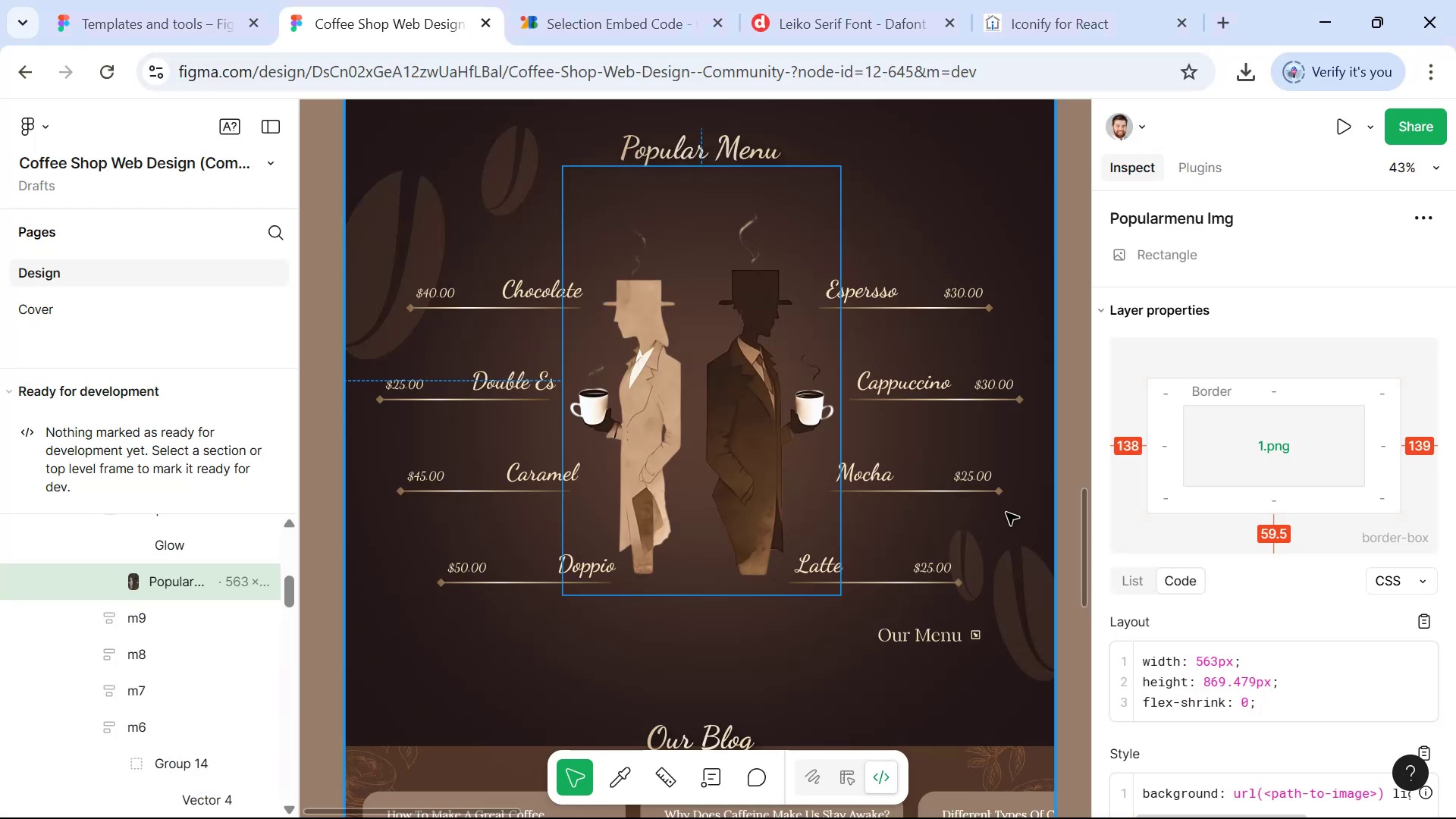 
key(Alt+Tab)
 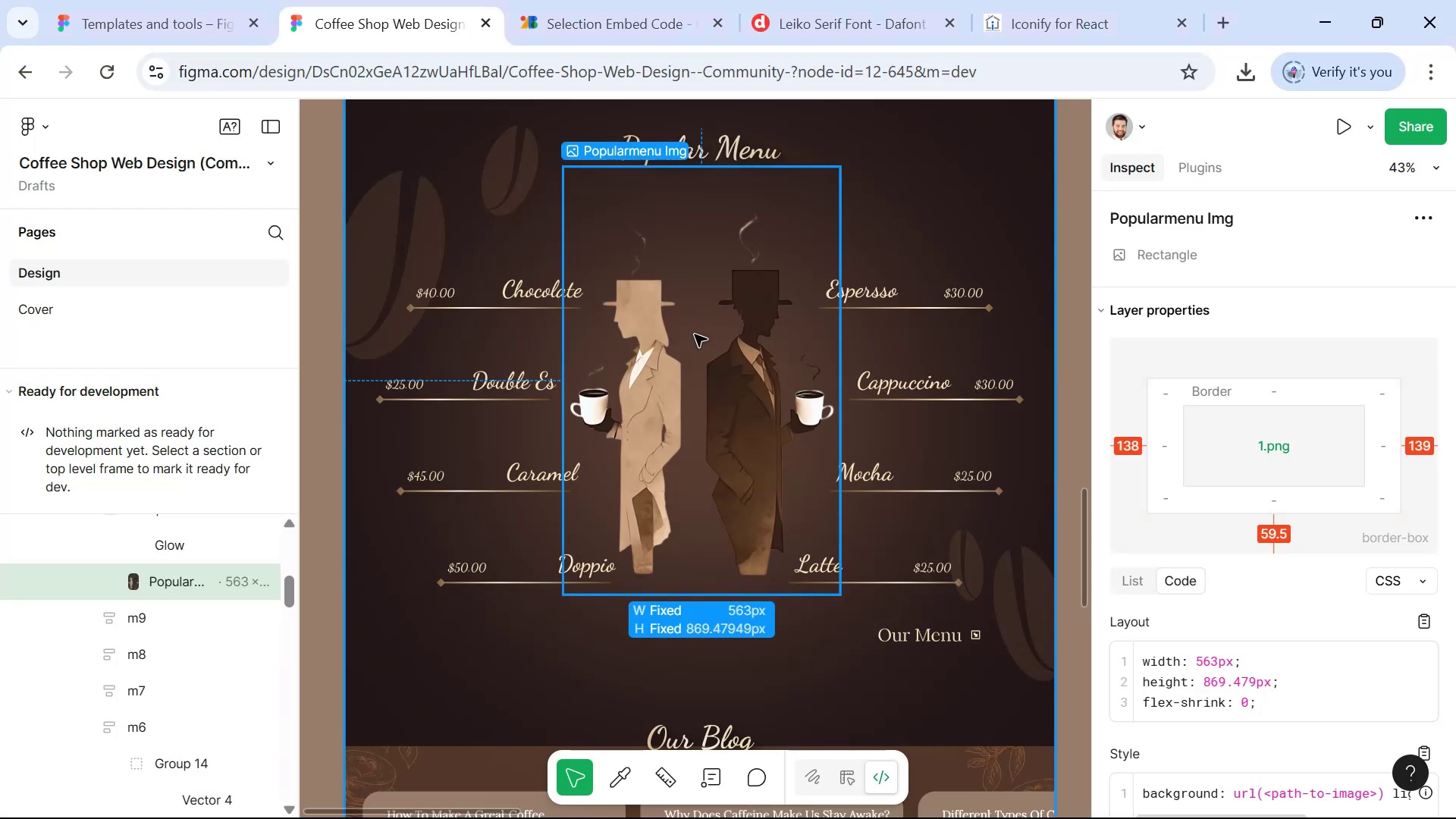 
key(Alt+Tab)
 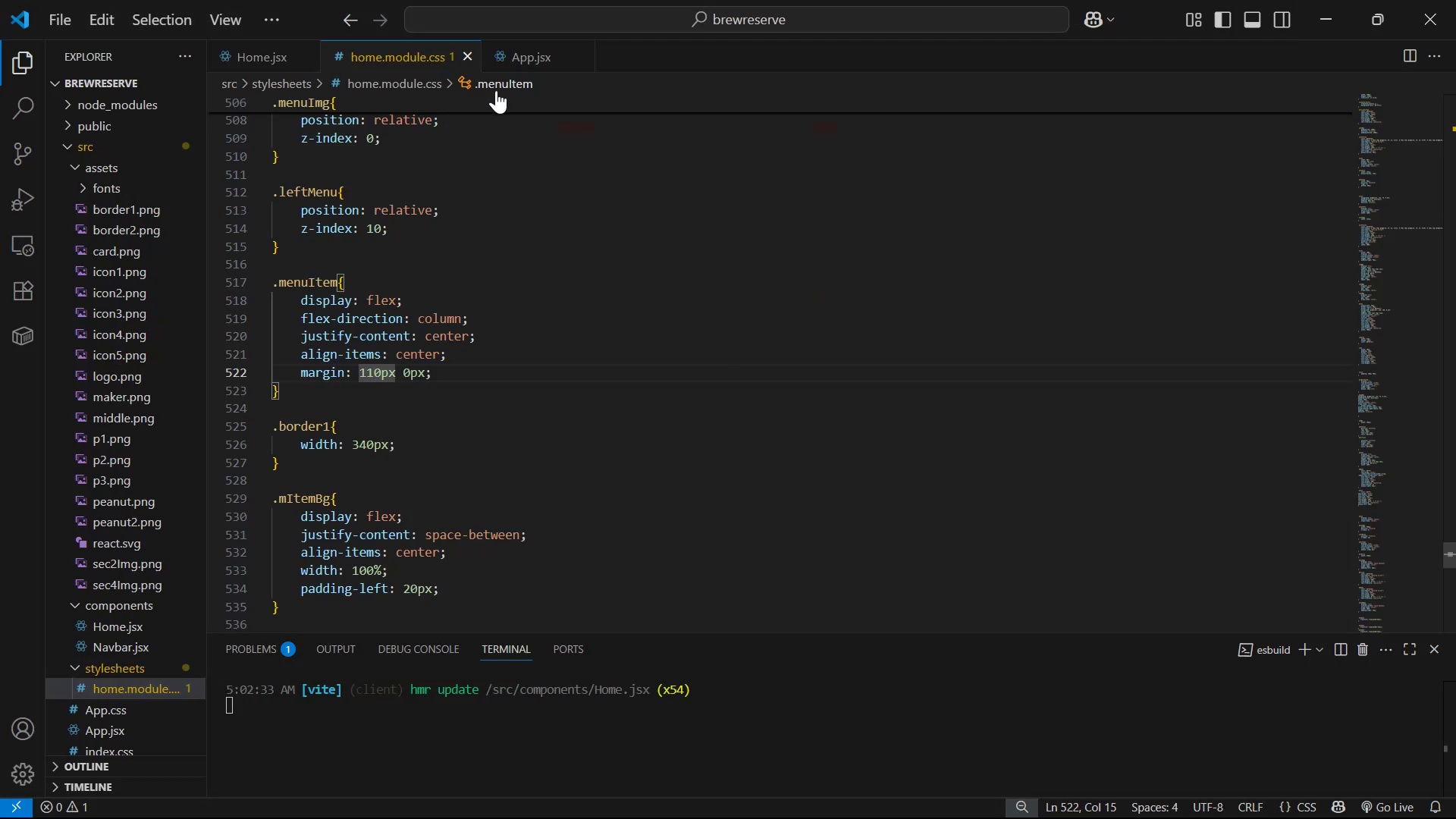 
scroll: coordinate [546, 280], scroll_direction: up, amount: 69.0
 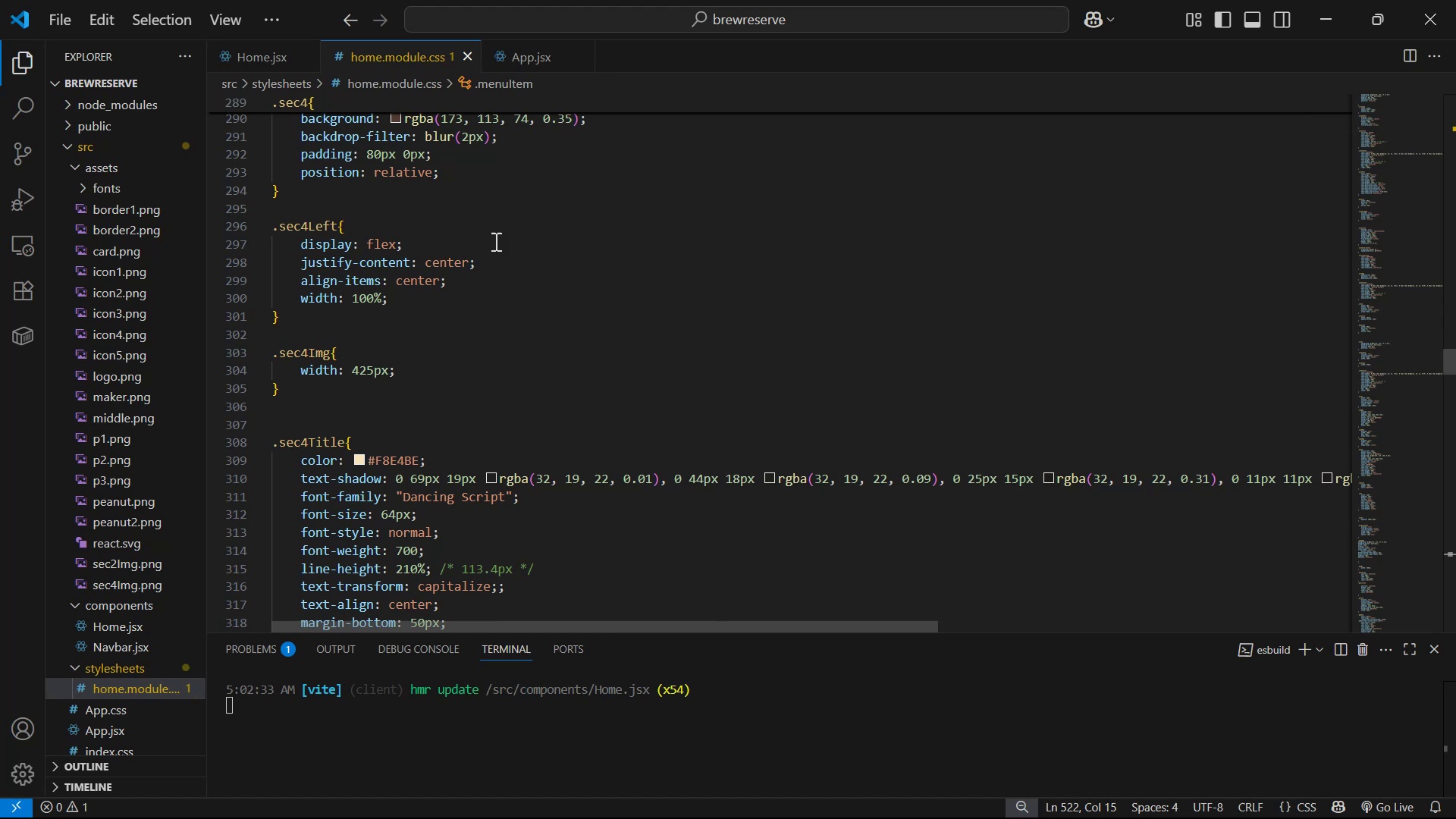 
left_click([256, 41])
 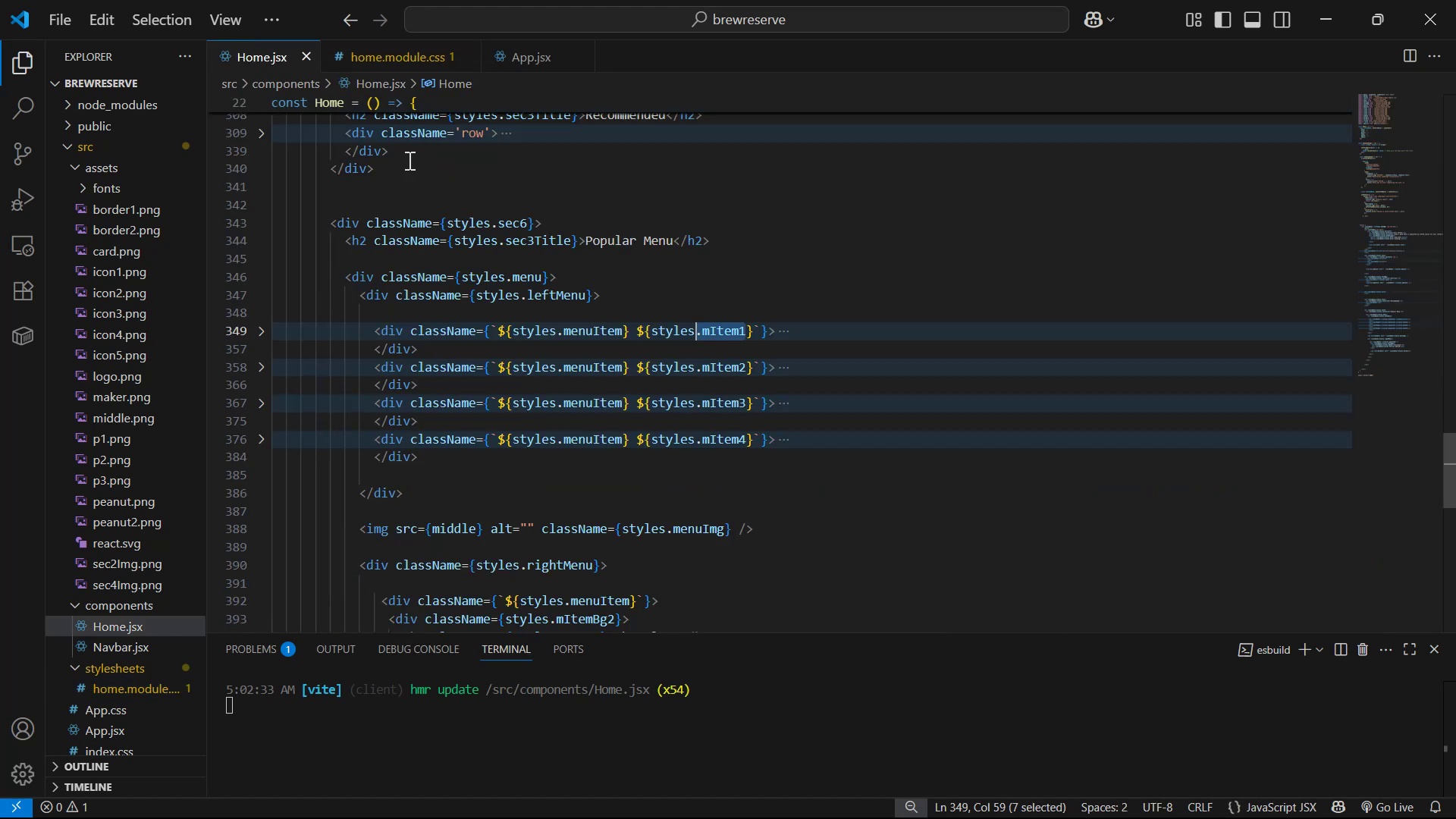 
scroll: coordinate [771, 306], scroll_direction: down, amount: 6.0
 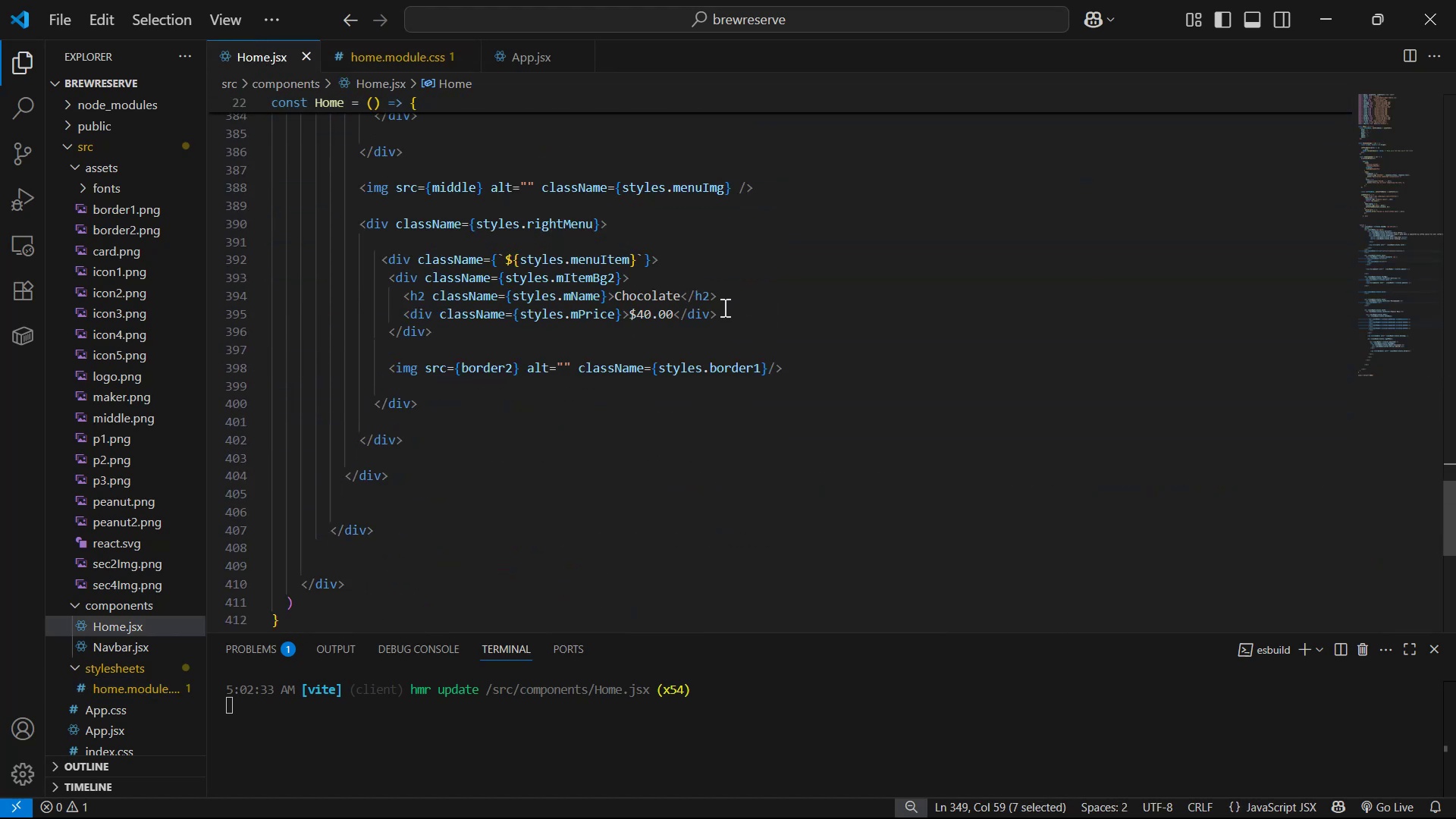 
scroll: coordinate [716, 282], scroll_direction: up, amount: 7.0
 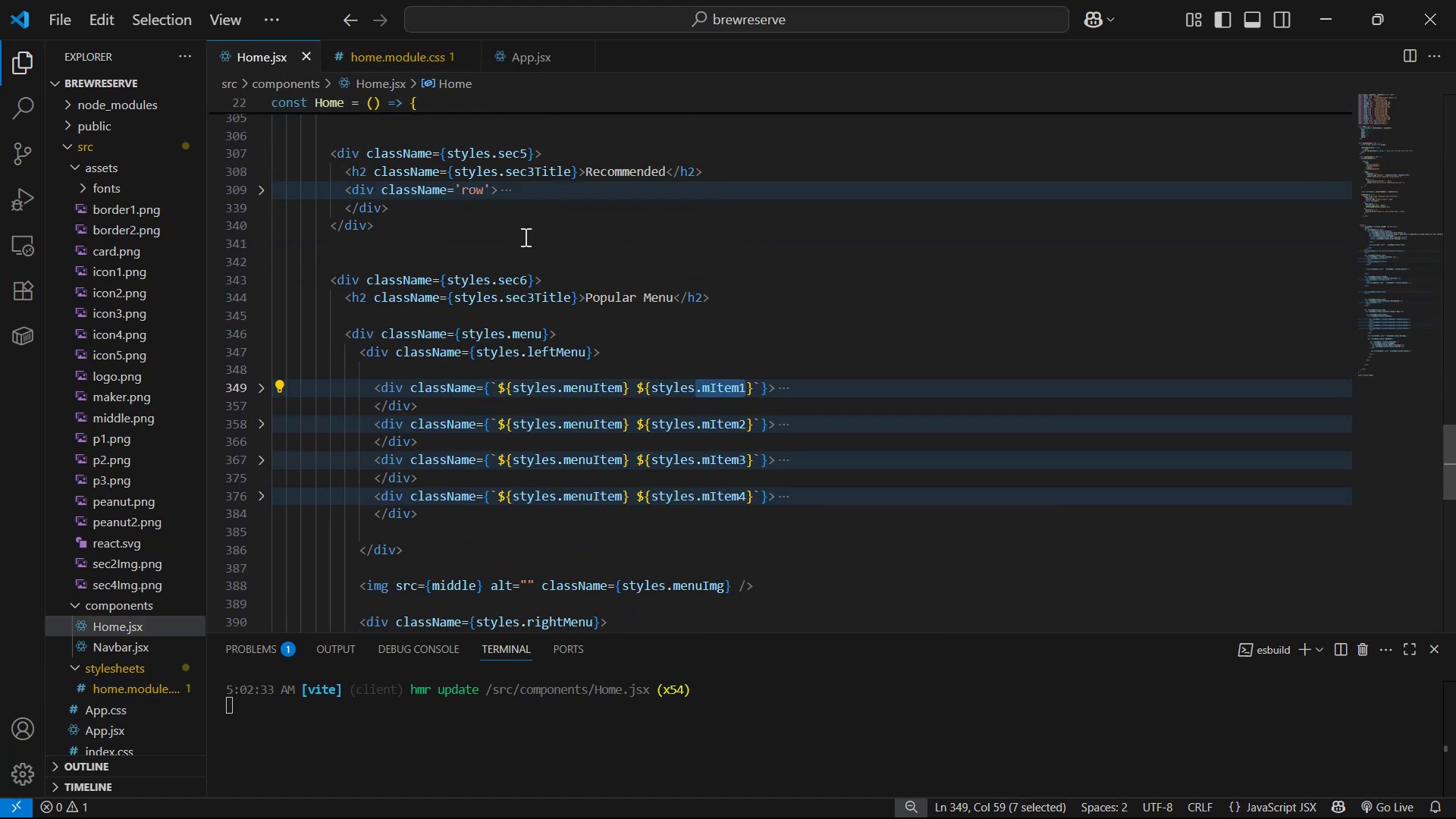 
left_click([394, 60])
 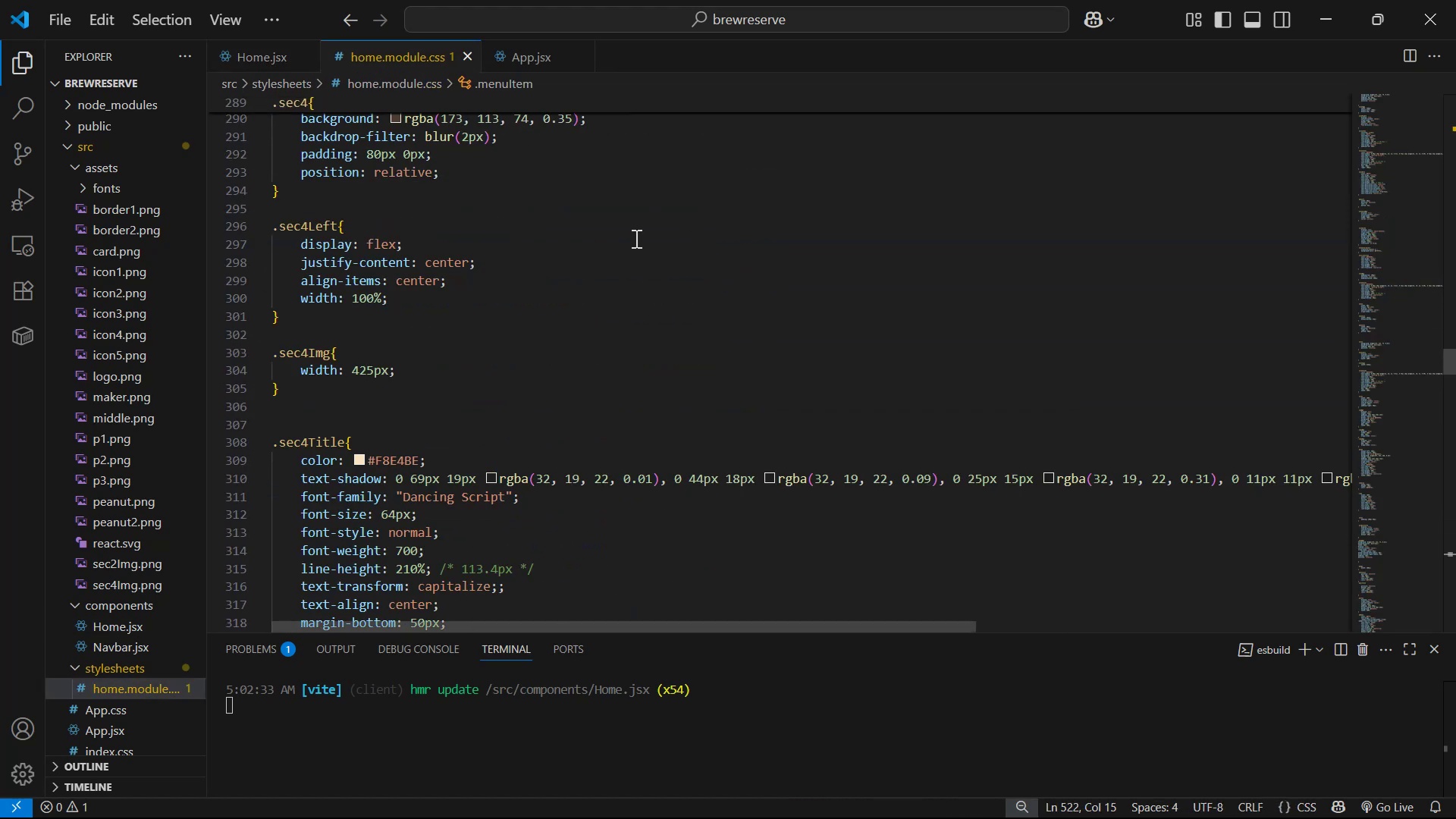 
scroll: coordinate [666, 256], scroll_direction: up, amount: 15.0
 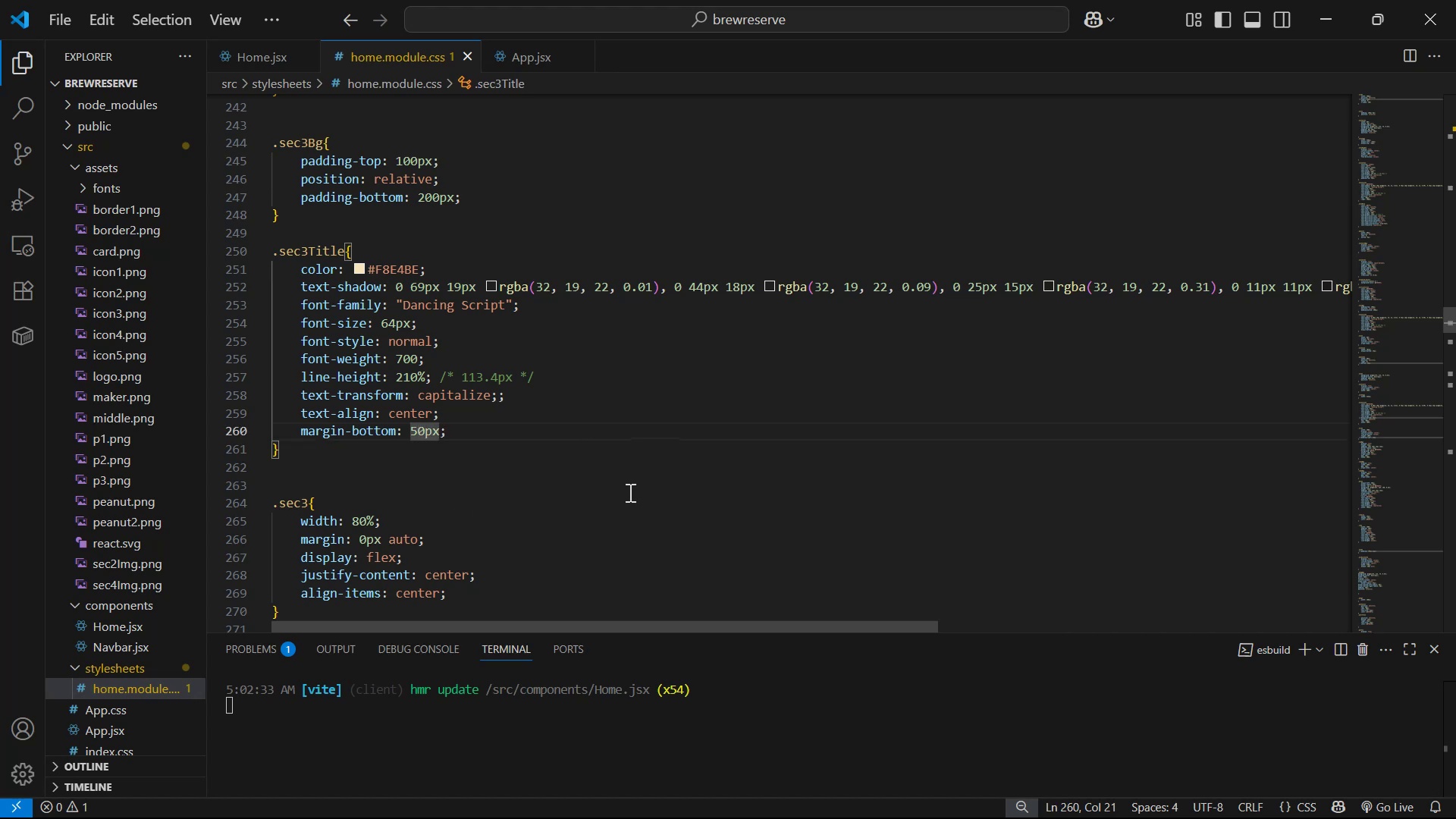 
wait(6.23)
 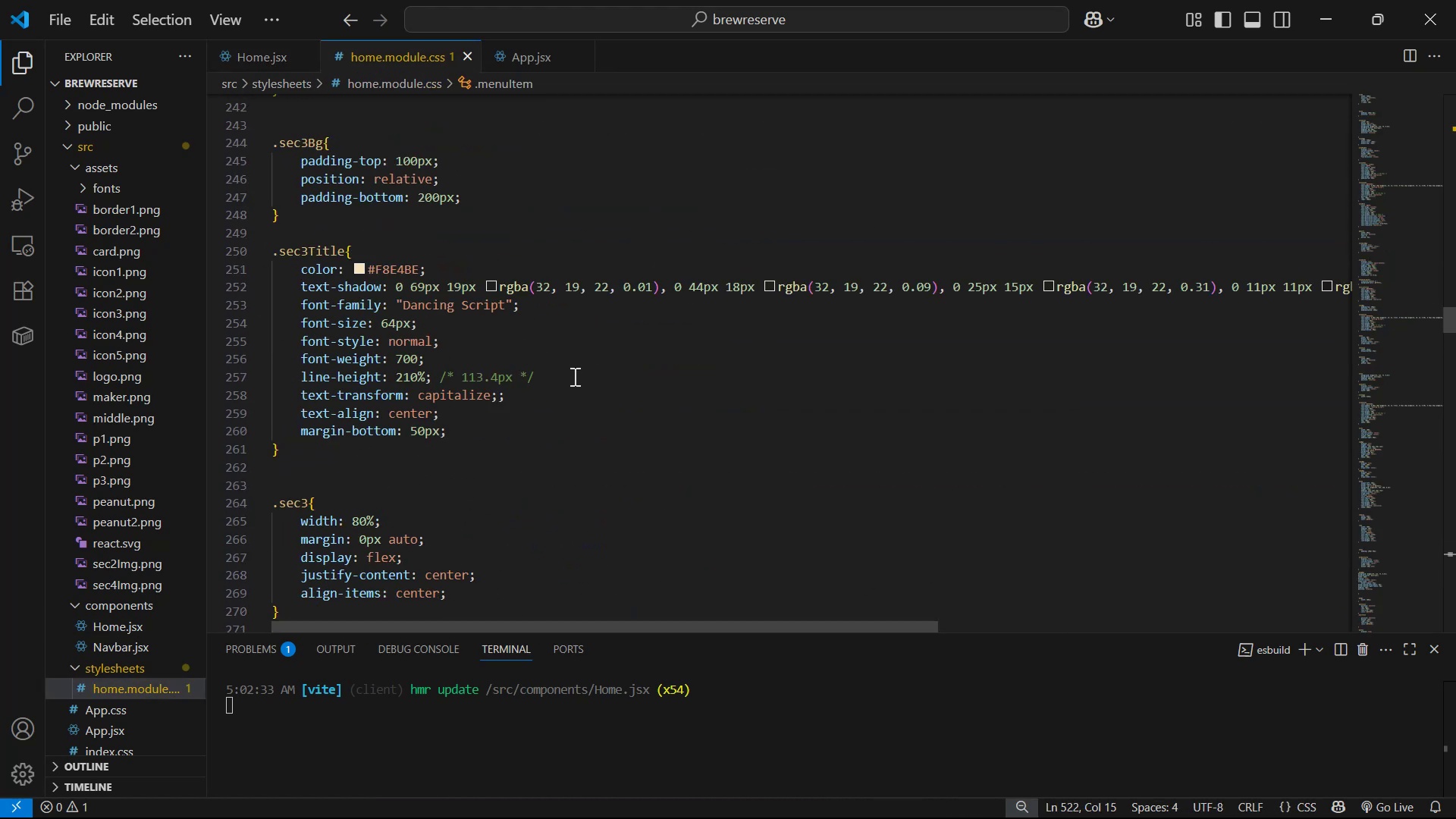 
key(Alt+AltLeft)
 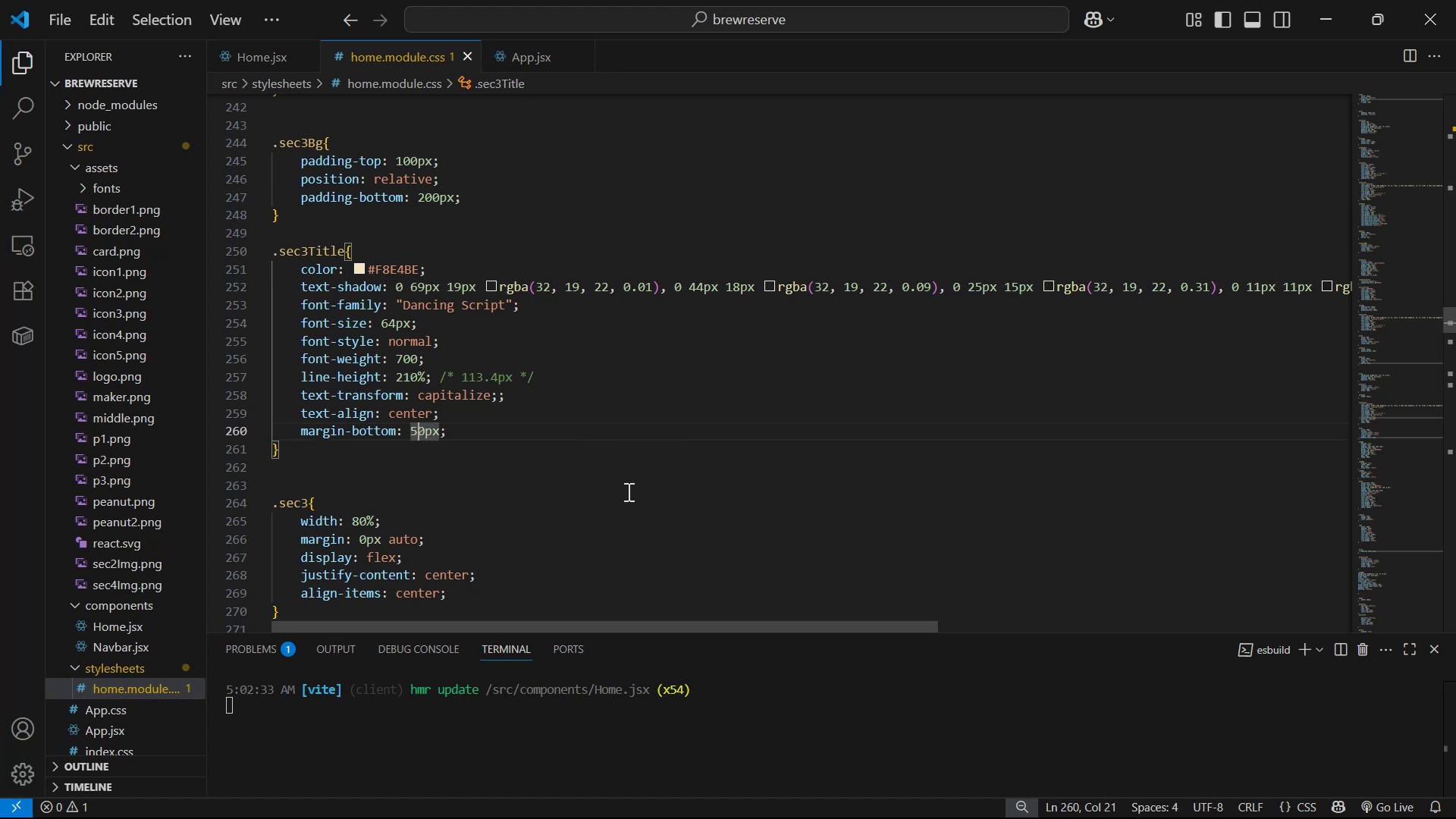 
key(Alt+Tab)
 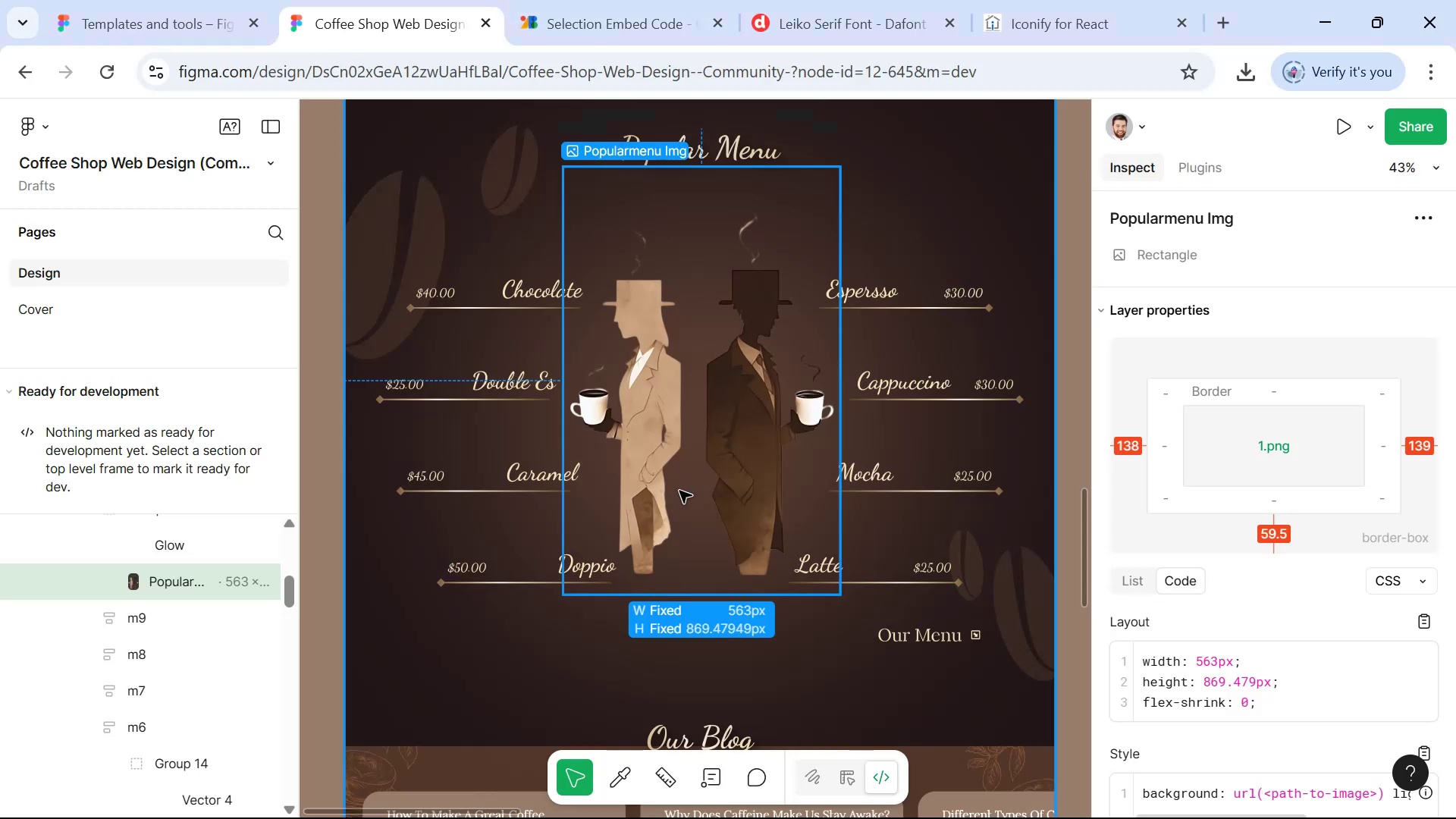 
key(Alt+Tab)
 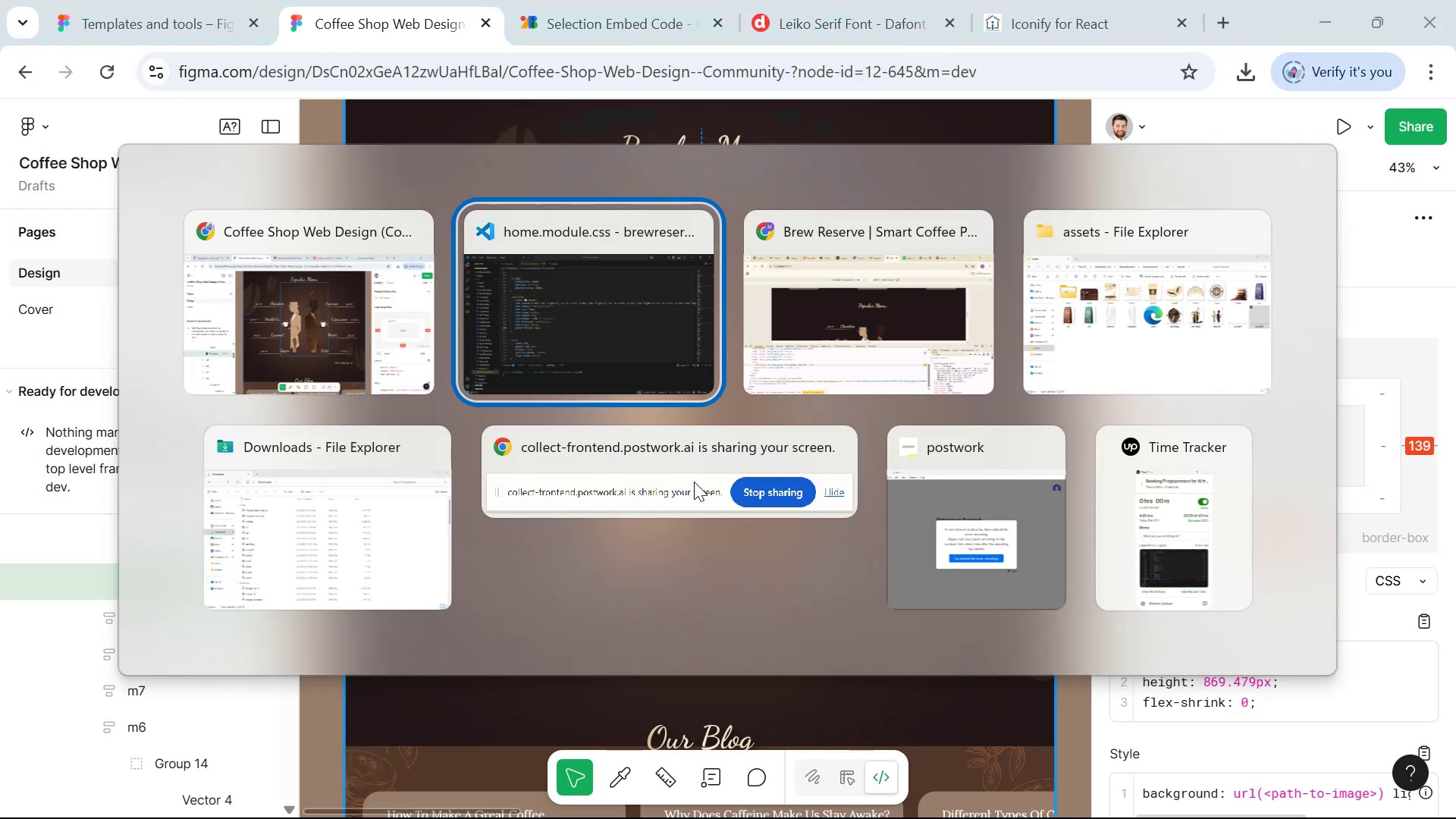 
key(Alt+Tab)
 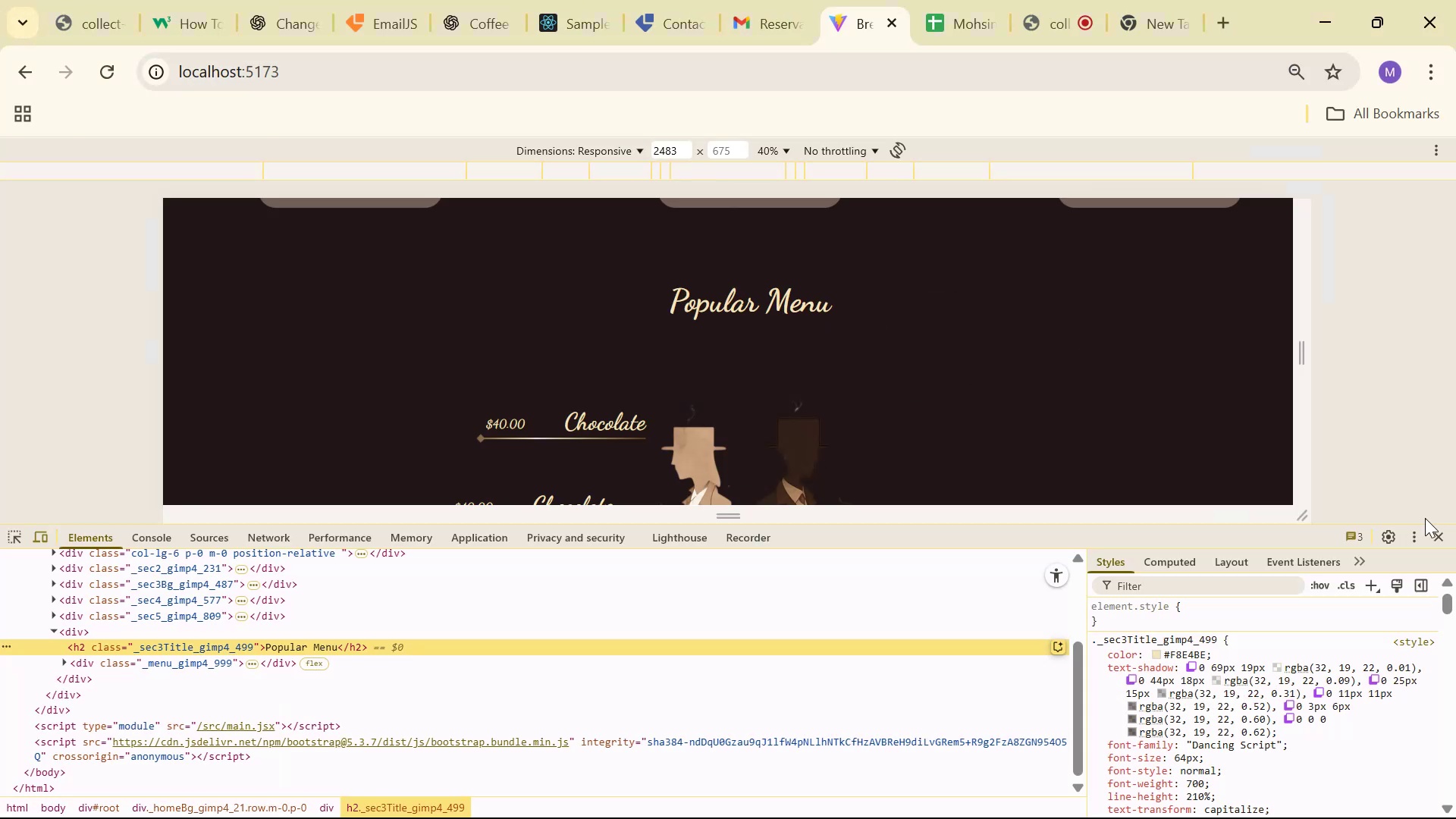 
left_click([1442, 536])
 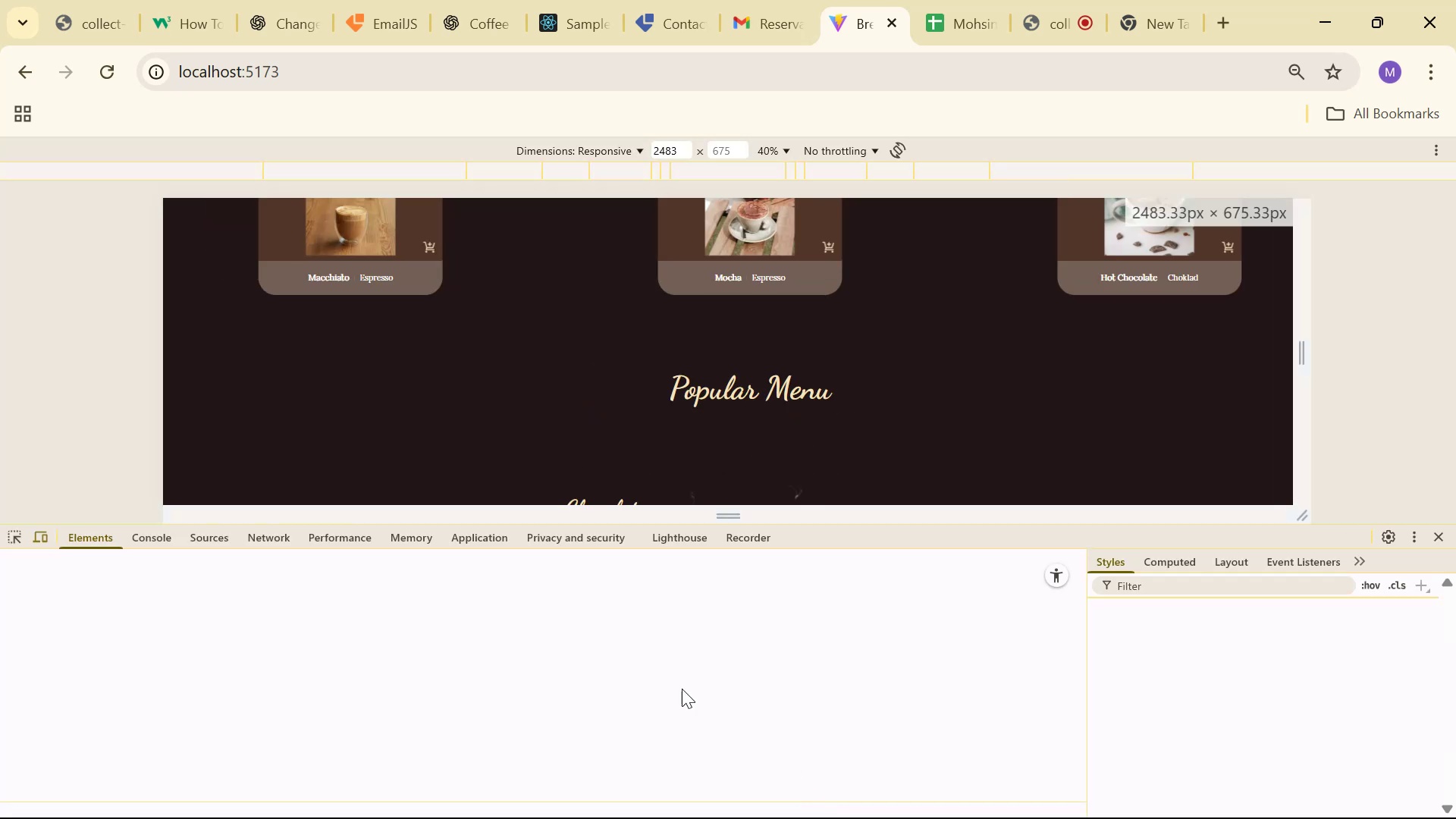 
wait(5.92)
 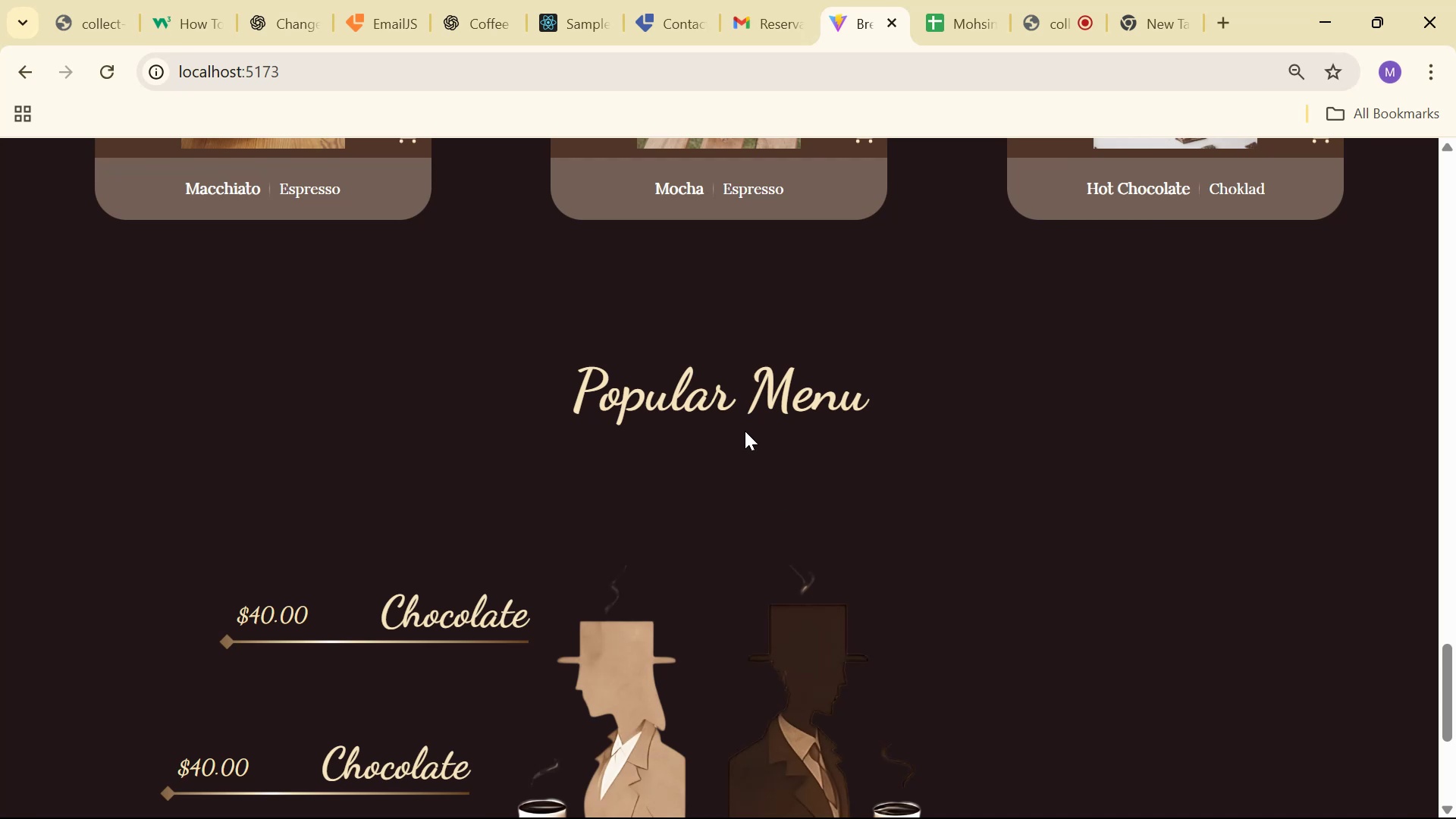 
double_click([18, 538])
 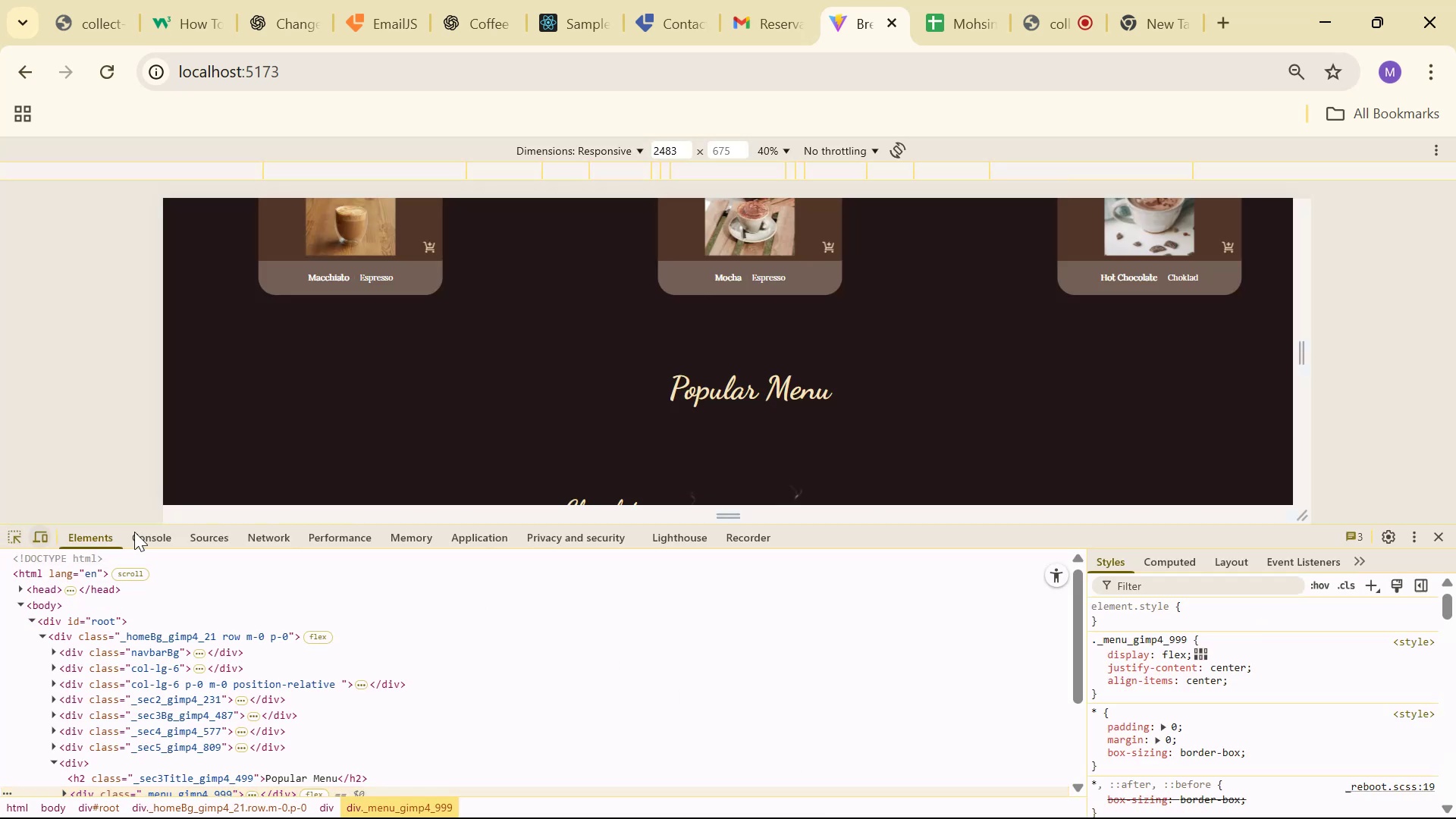 
scroll: coordinate [807, 378], scroll_direction: down, amount: 2.0
 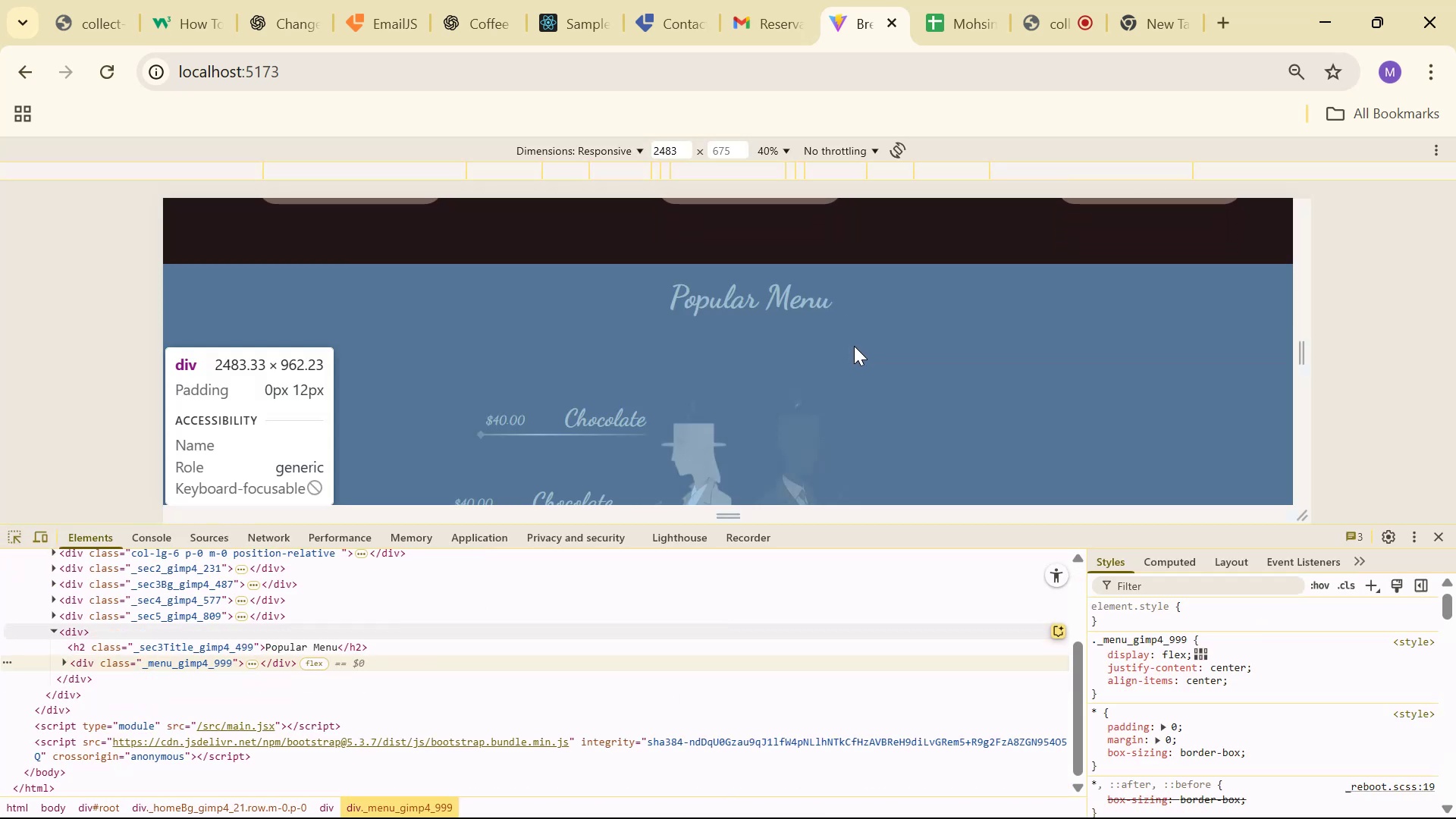 
key(Alt+Tab)
 